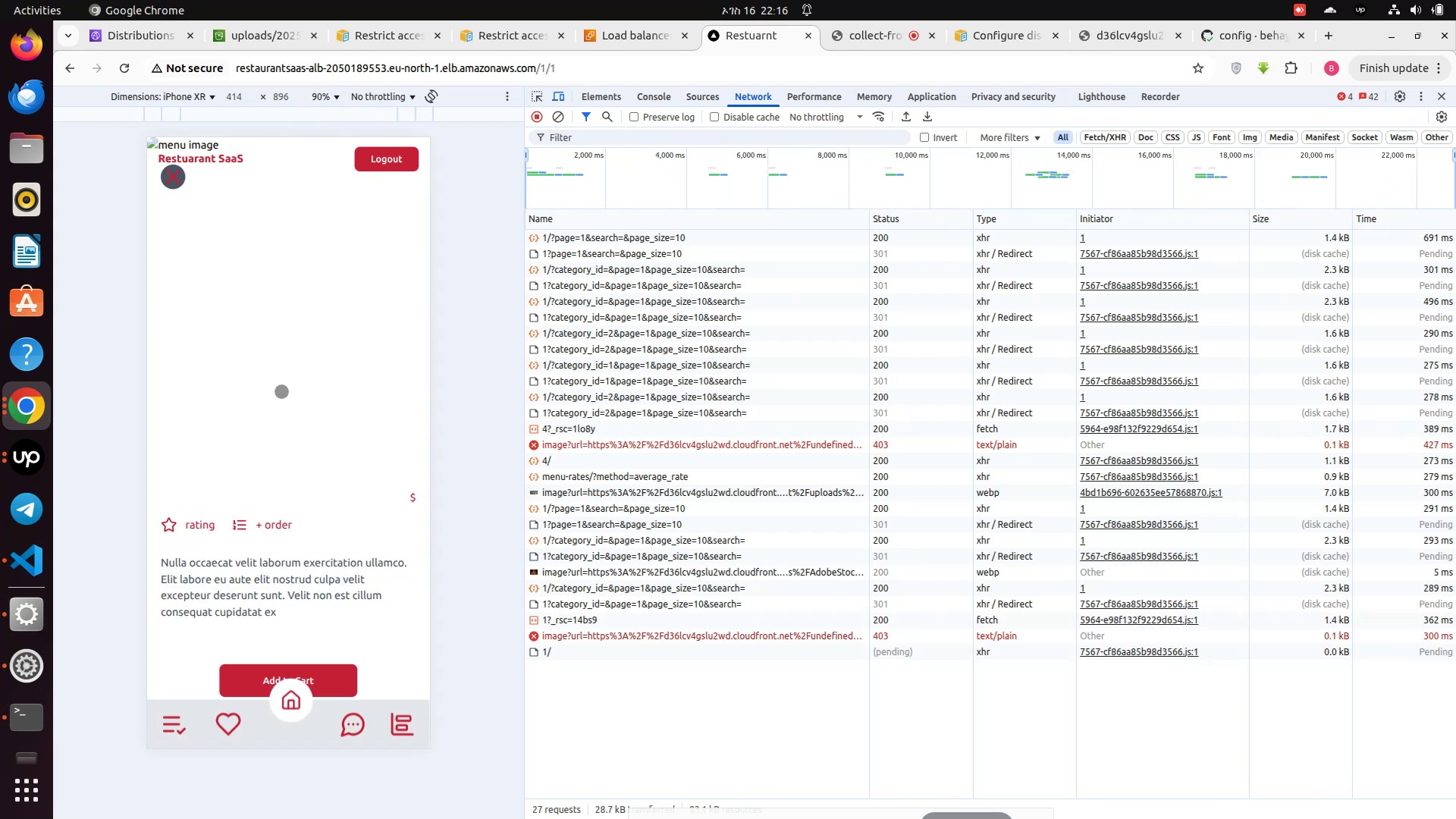 
scroll: coordinate [413, 341], scroll_direction: down, amount: 8.0
 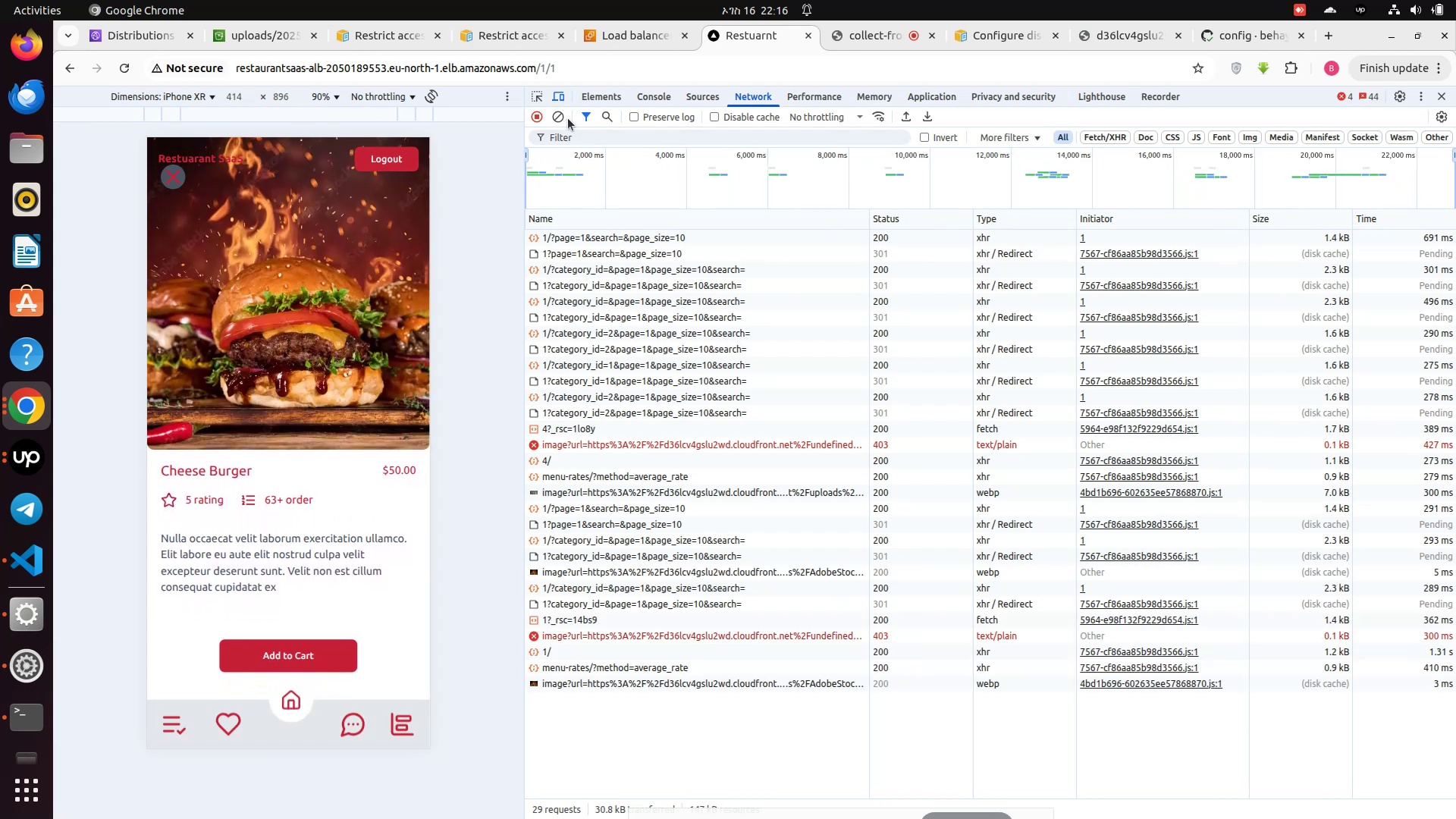 
left_click([565, 118])
 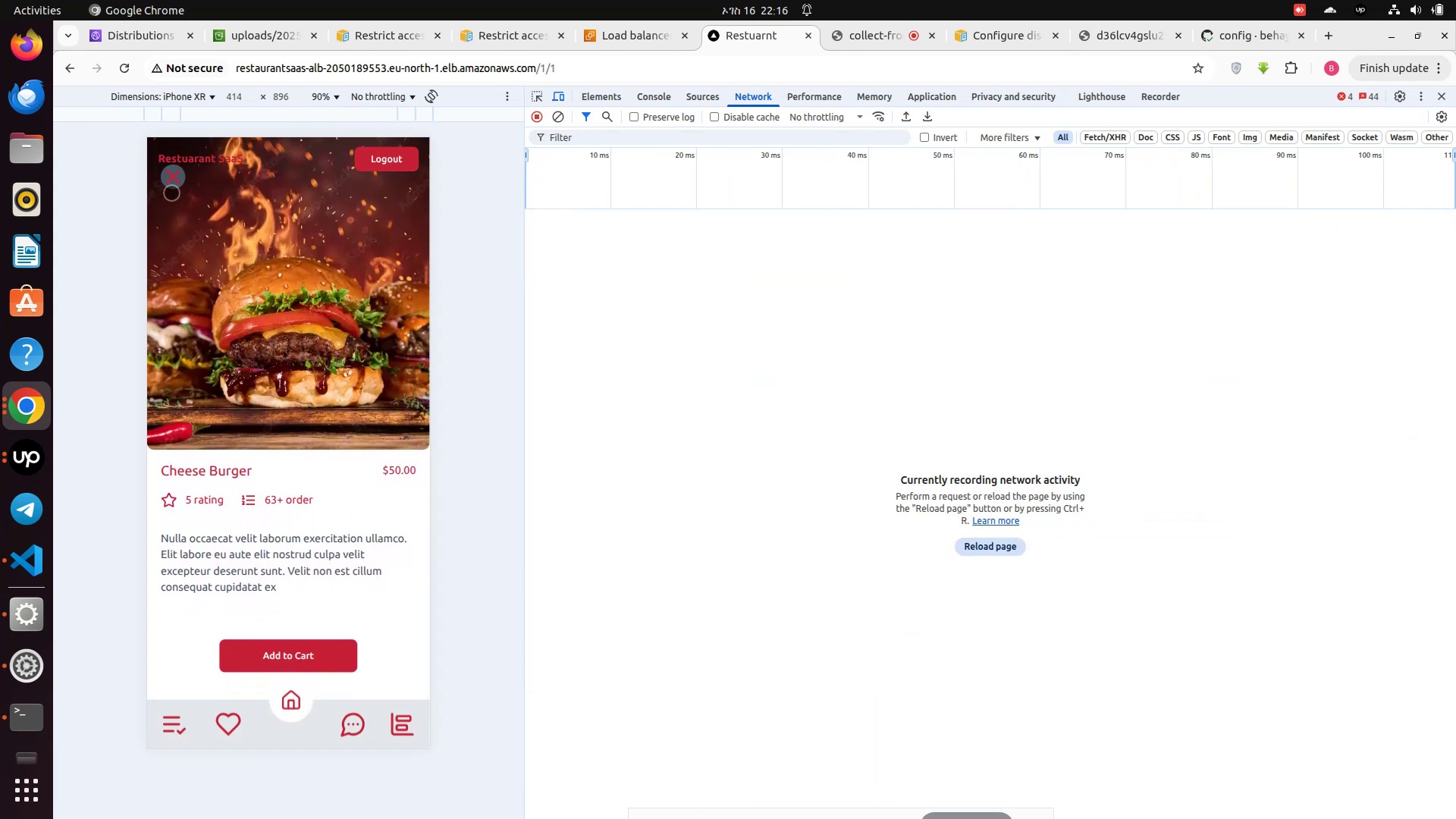 
left_click([174, 185])
 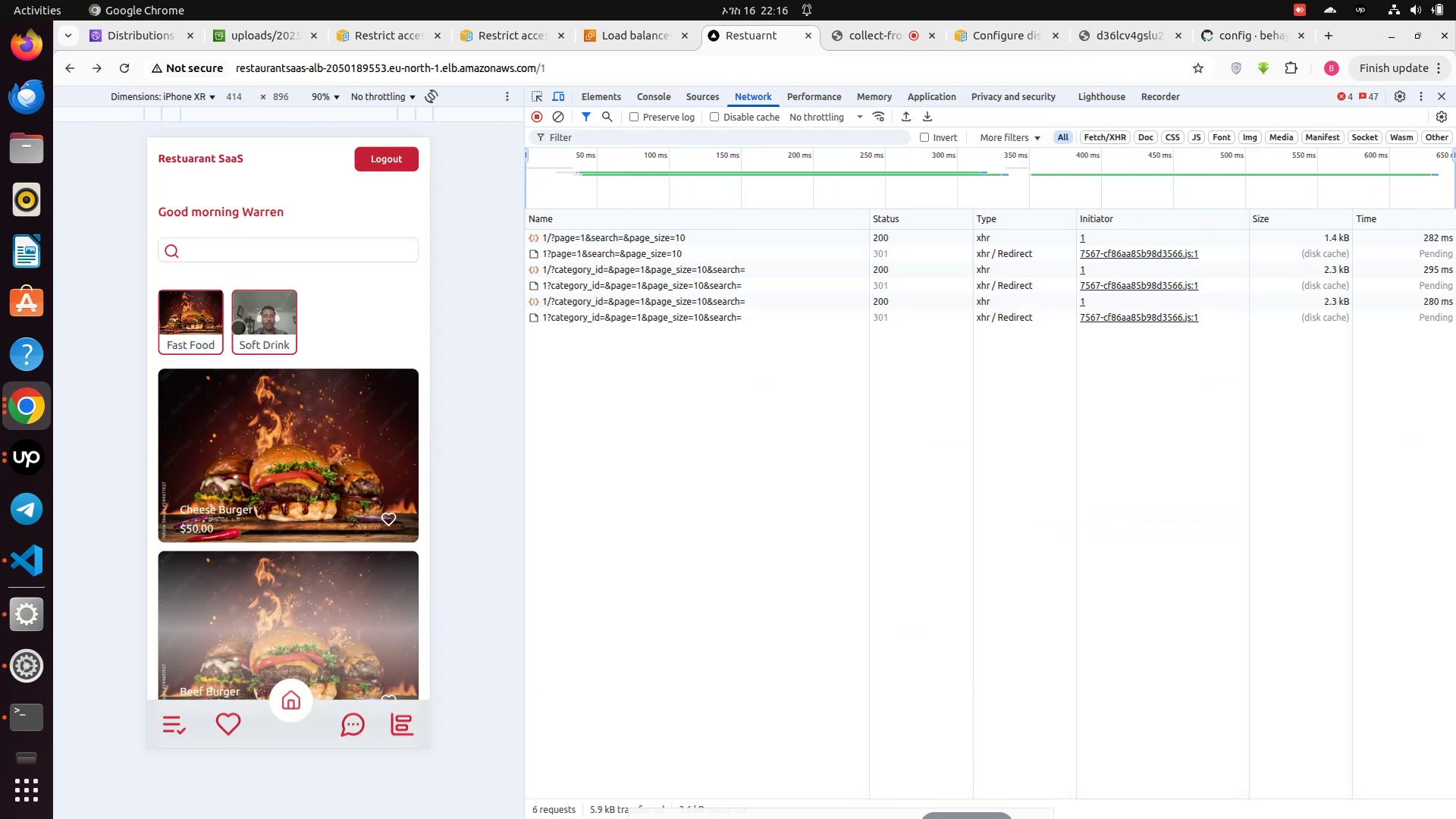 
scroll: coordinate [265, 338], scroll_direction: down, amount: 7.0
 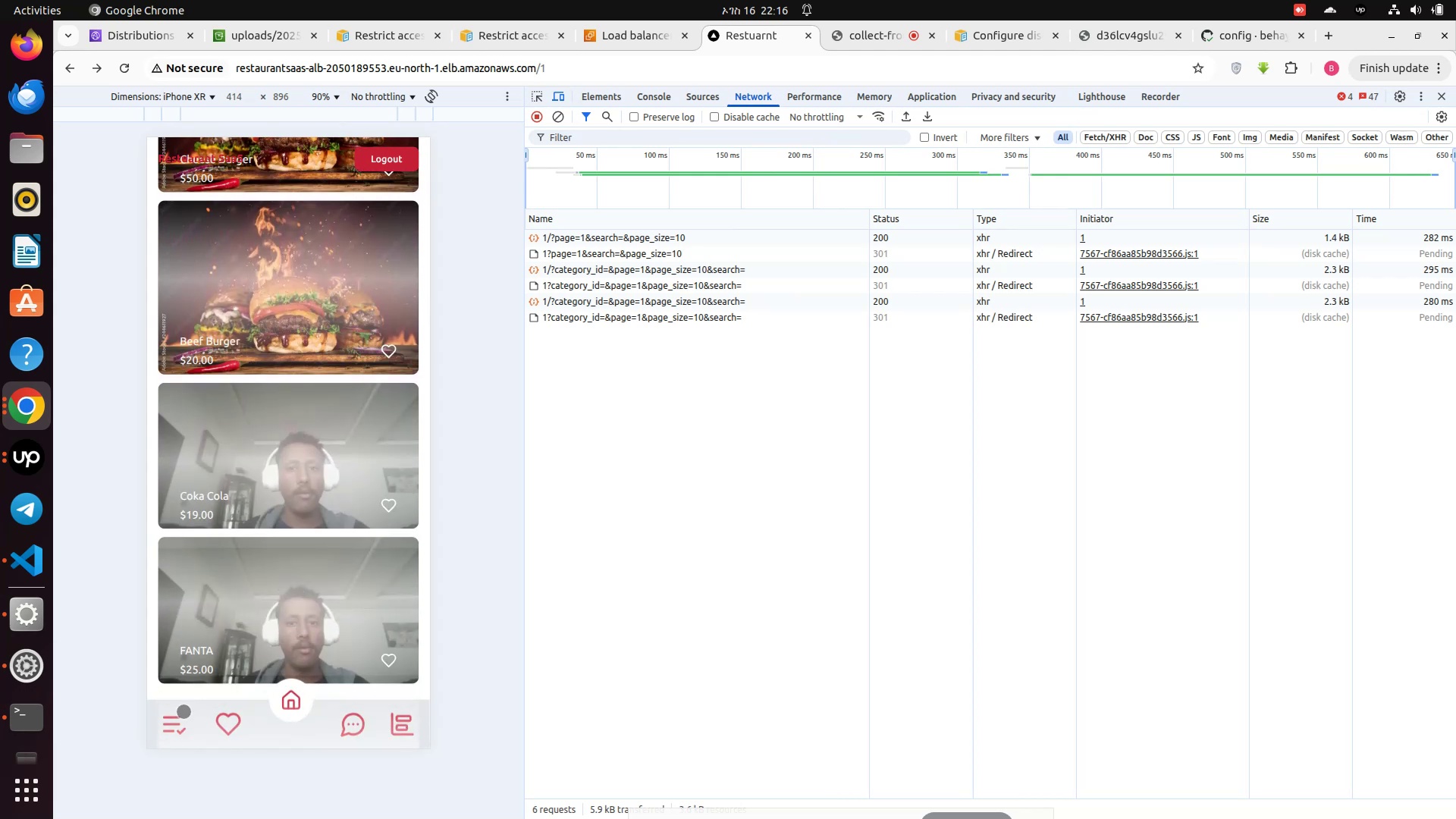 
left_click([166, 740])
 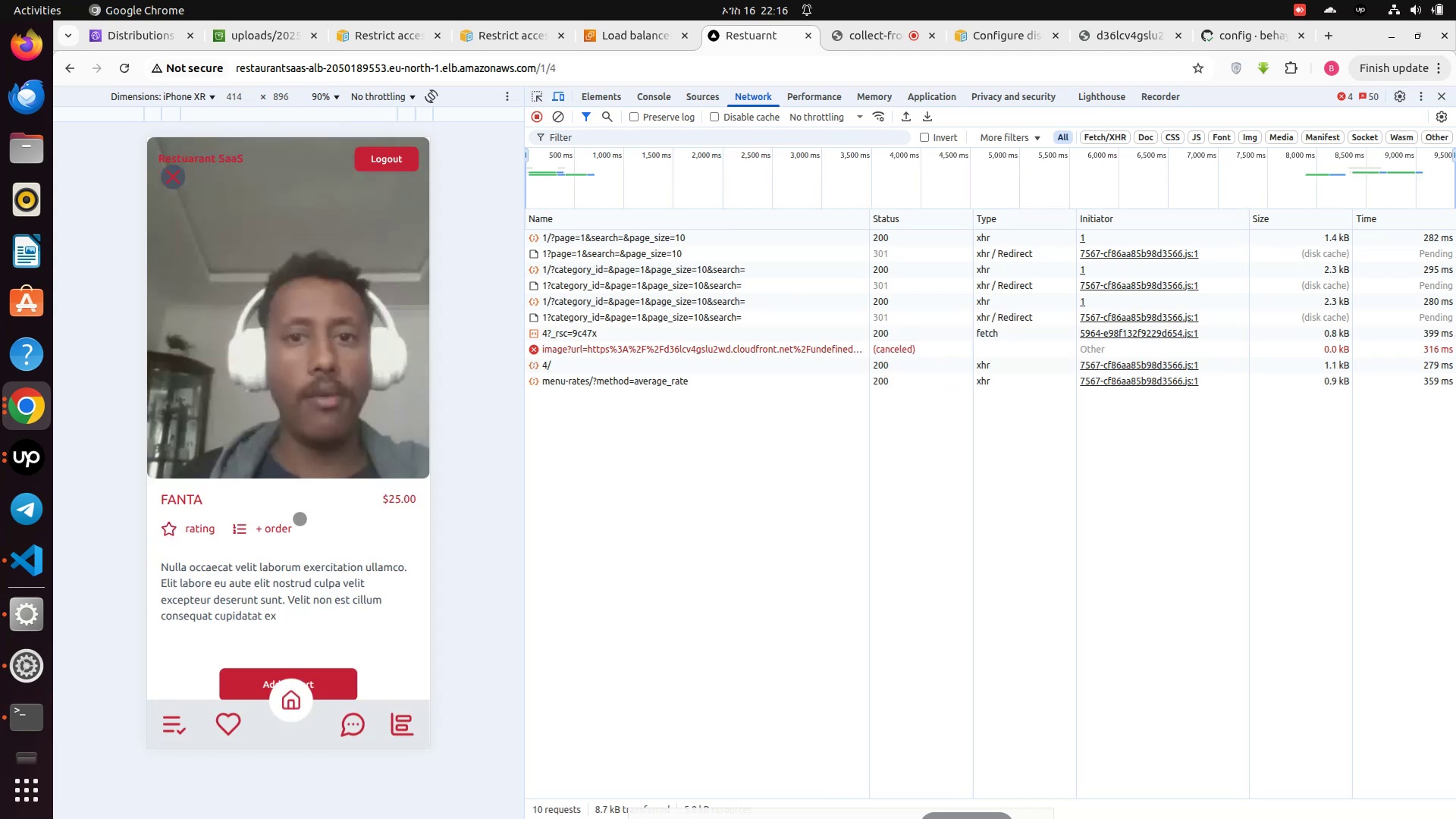 
scroll: coordinate [306, 510], scroll_direction: down, amount: 3.0
 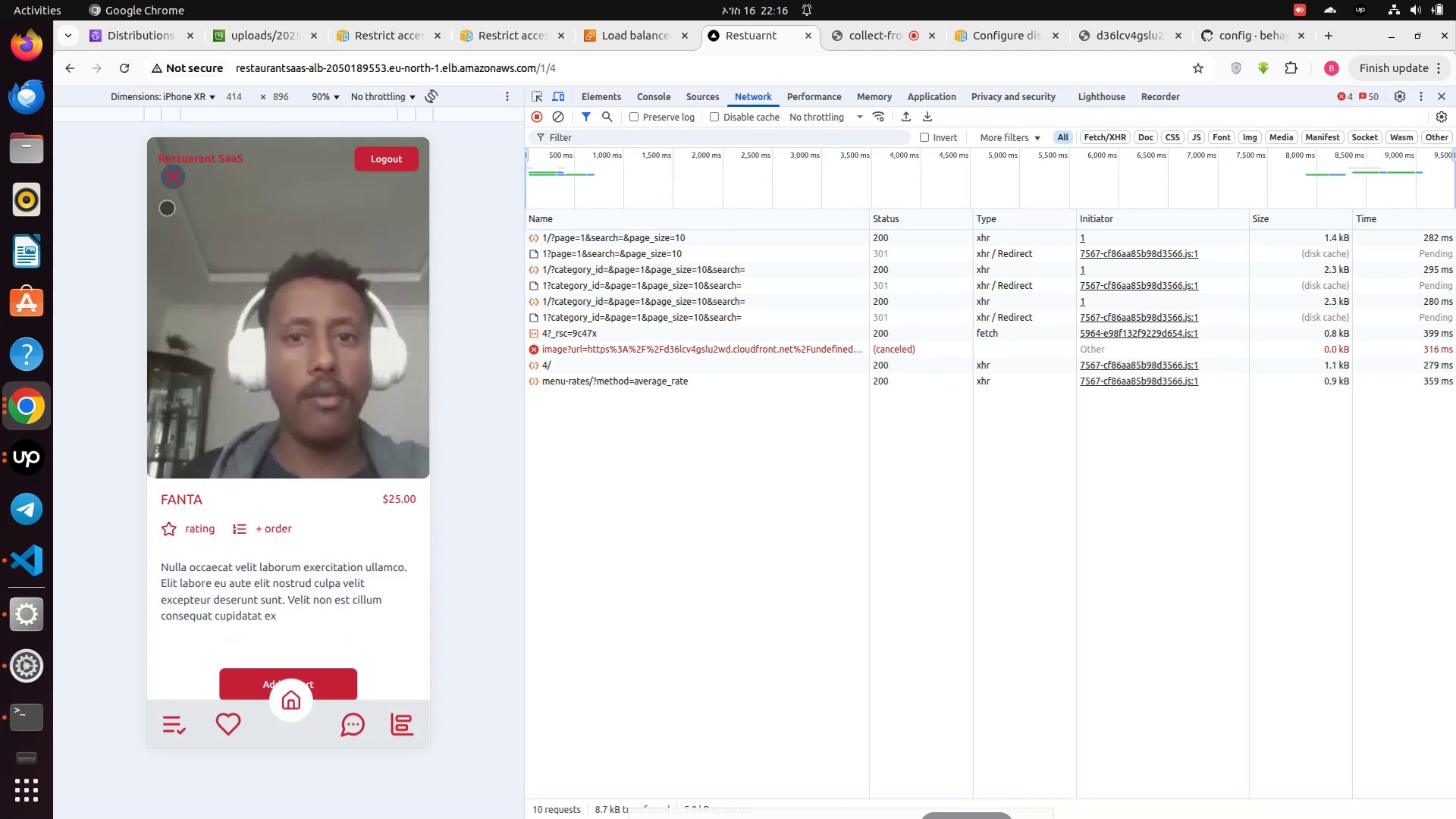 
left_click([170, 202])
 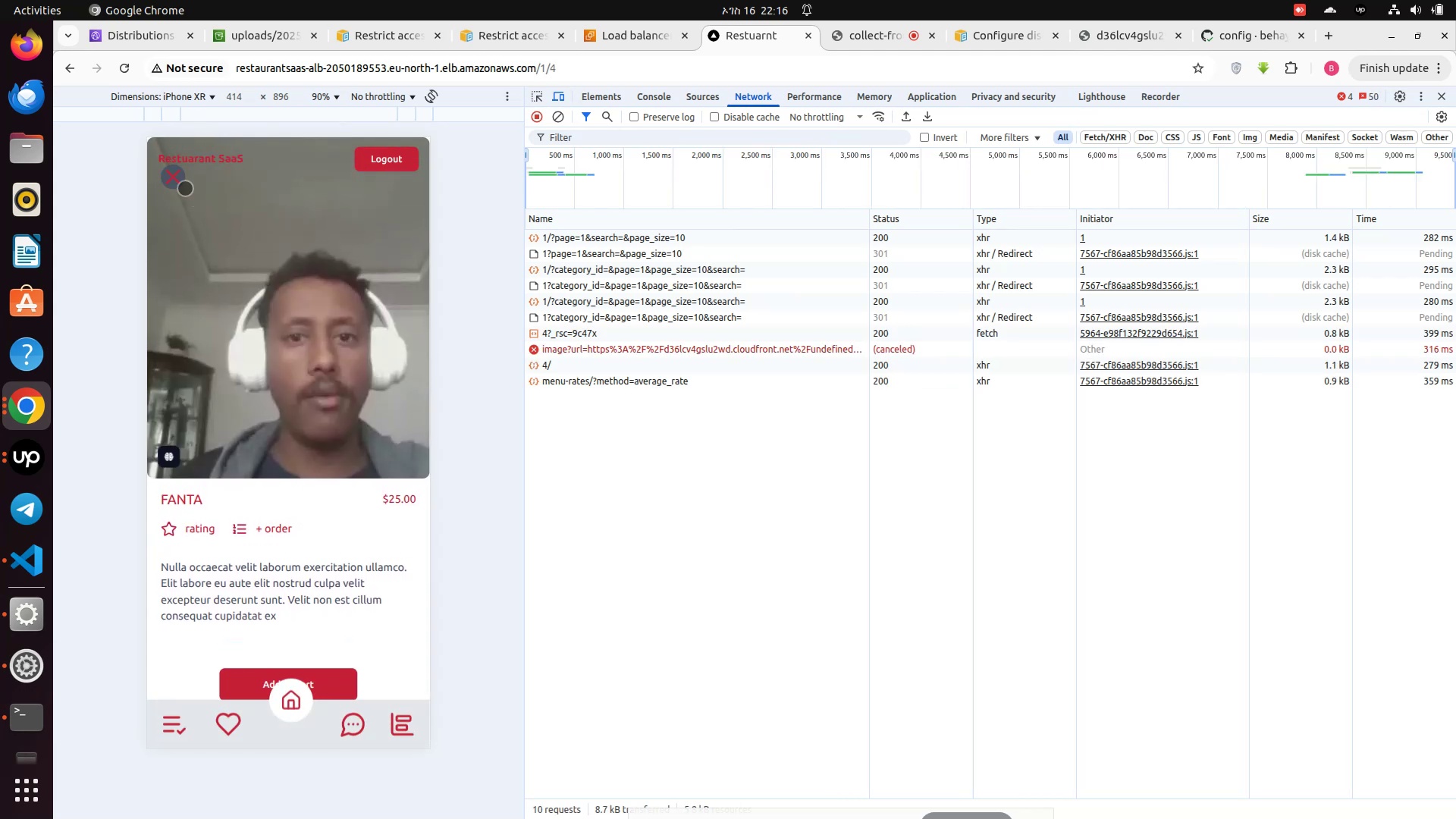 
left_click([171, 176])
 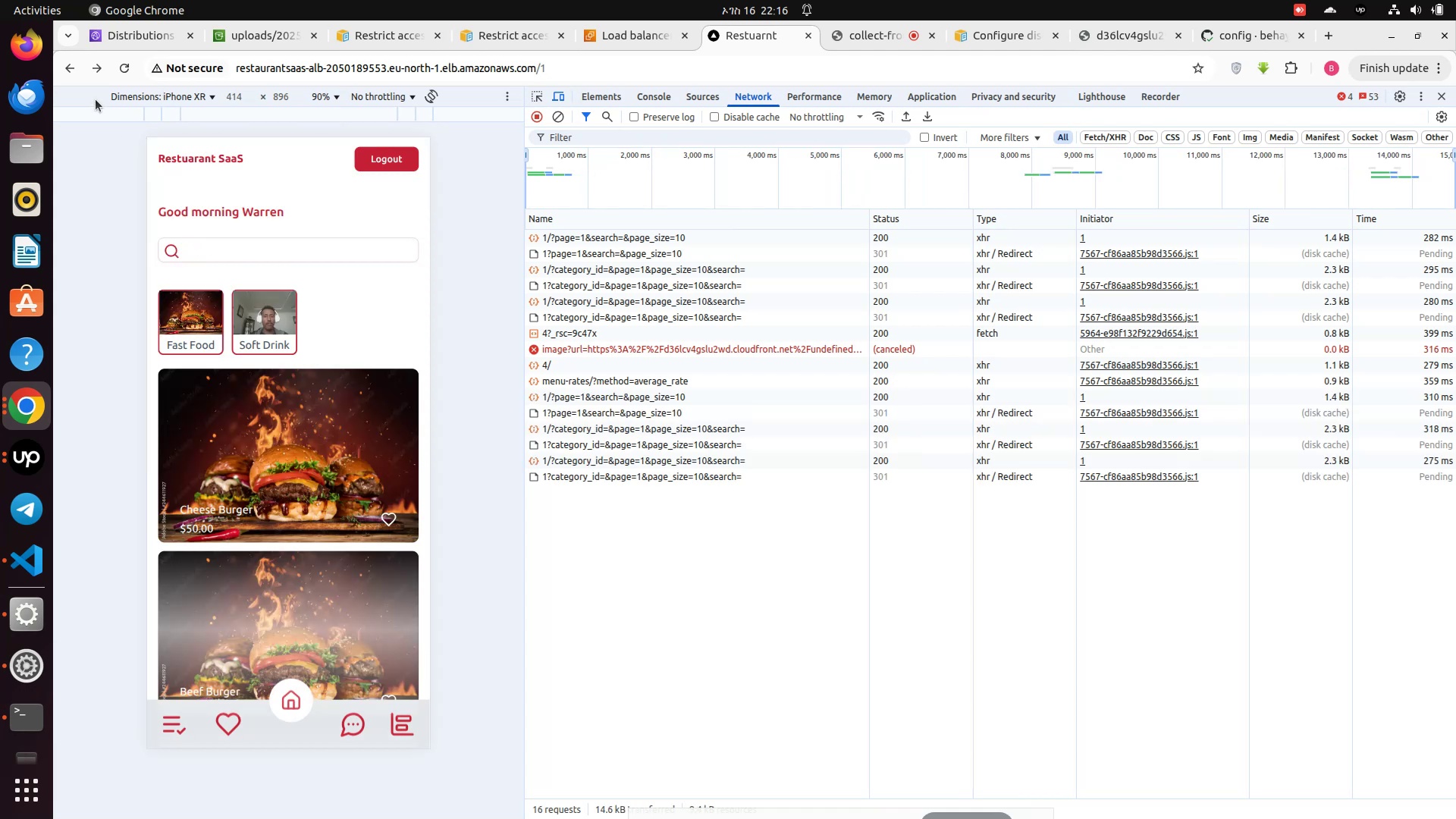 
left_click([125, 55])
 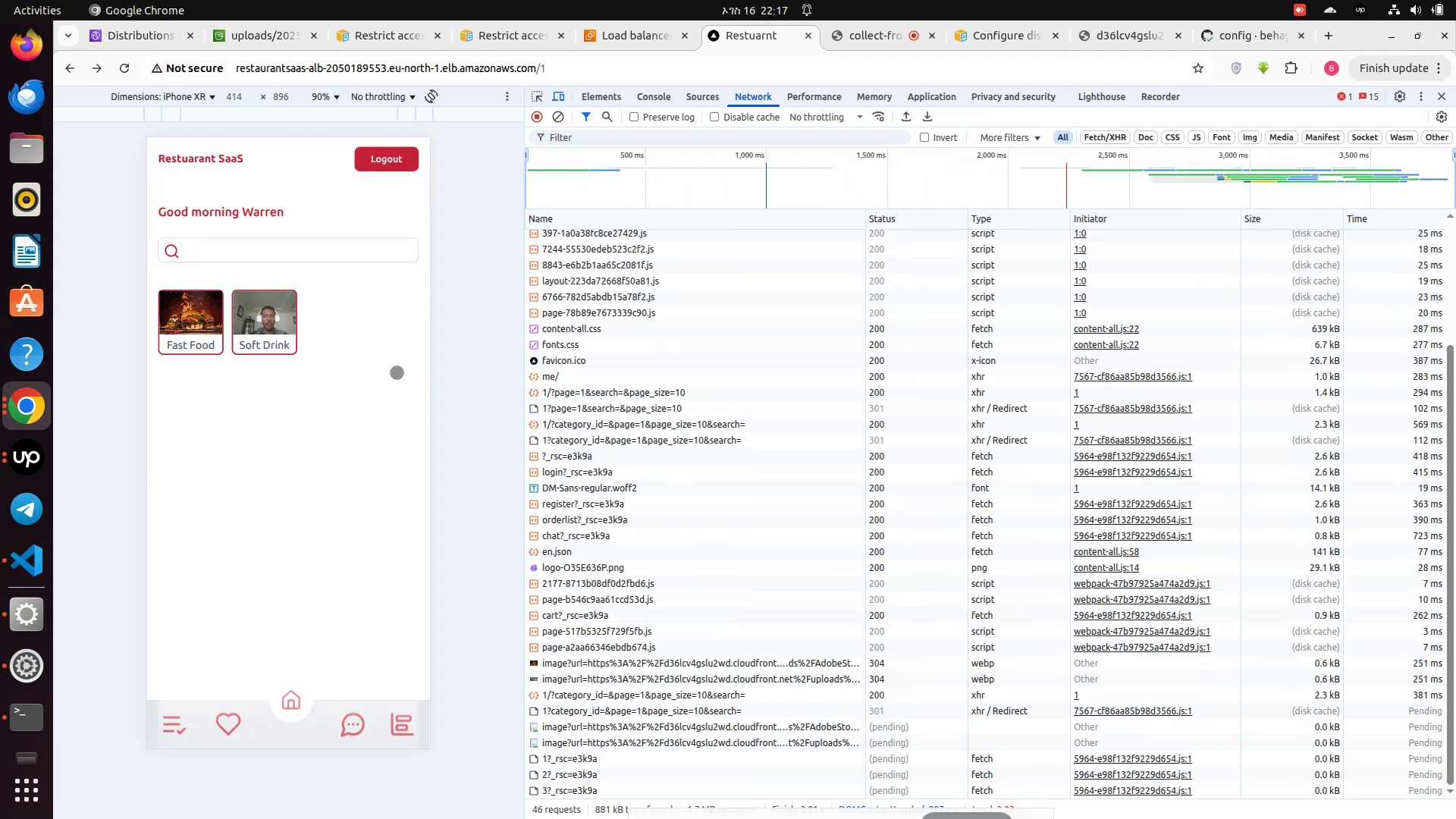 
wait(5.36)
 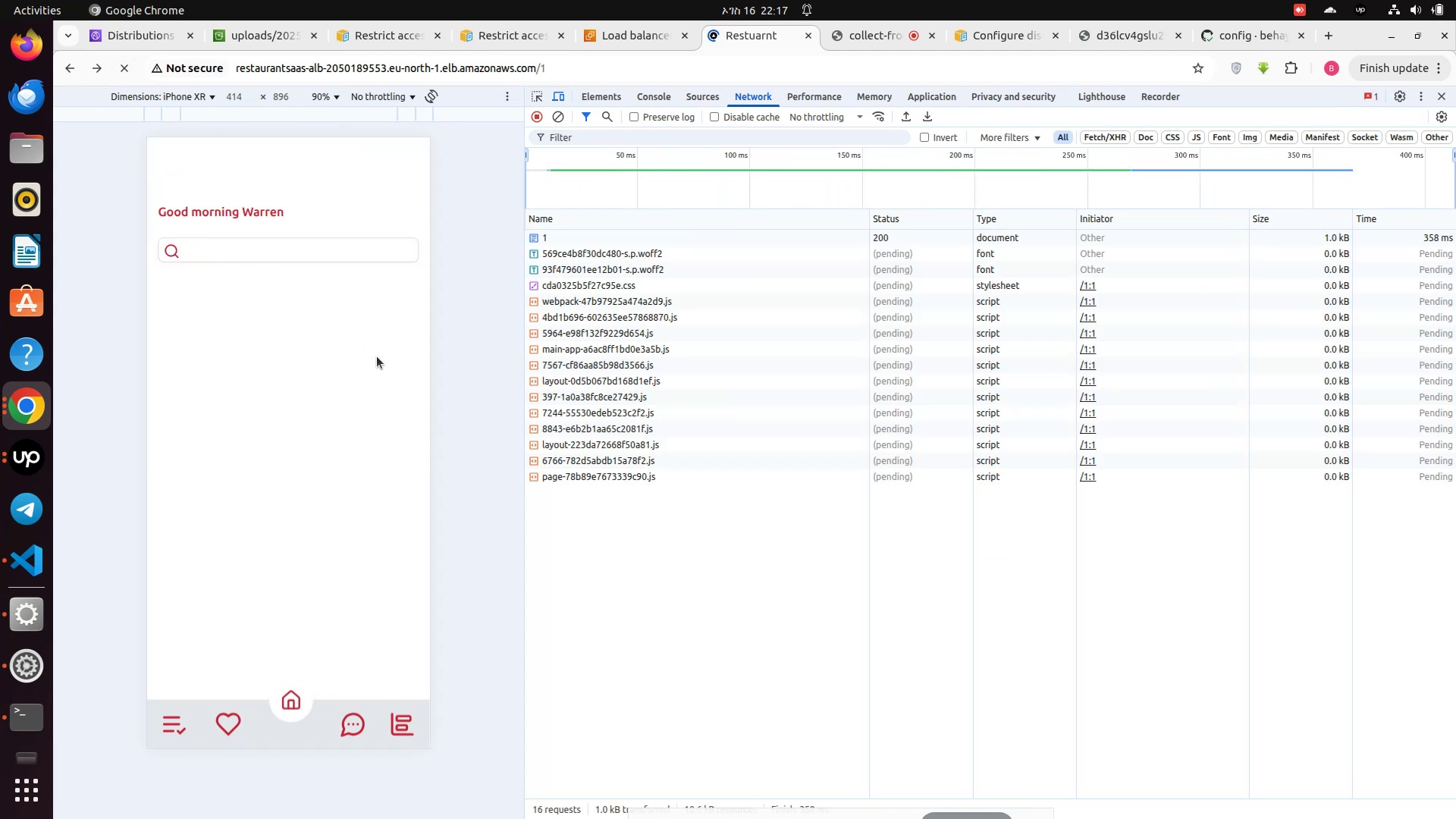 
scroll: coordinate [367, 367], scroll_direction: down, amount: 10.0
 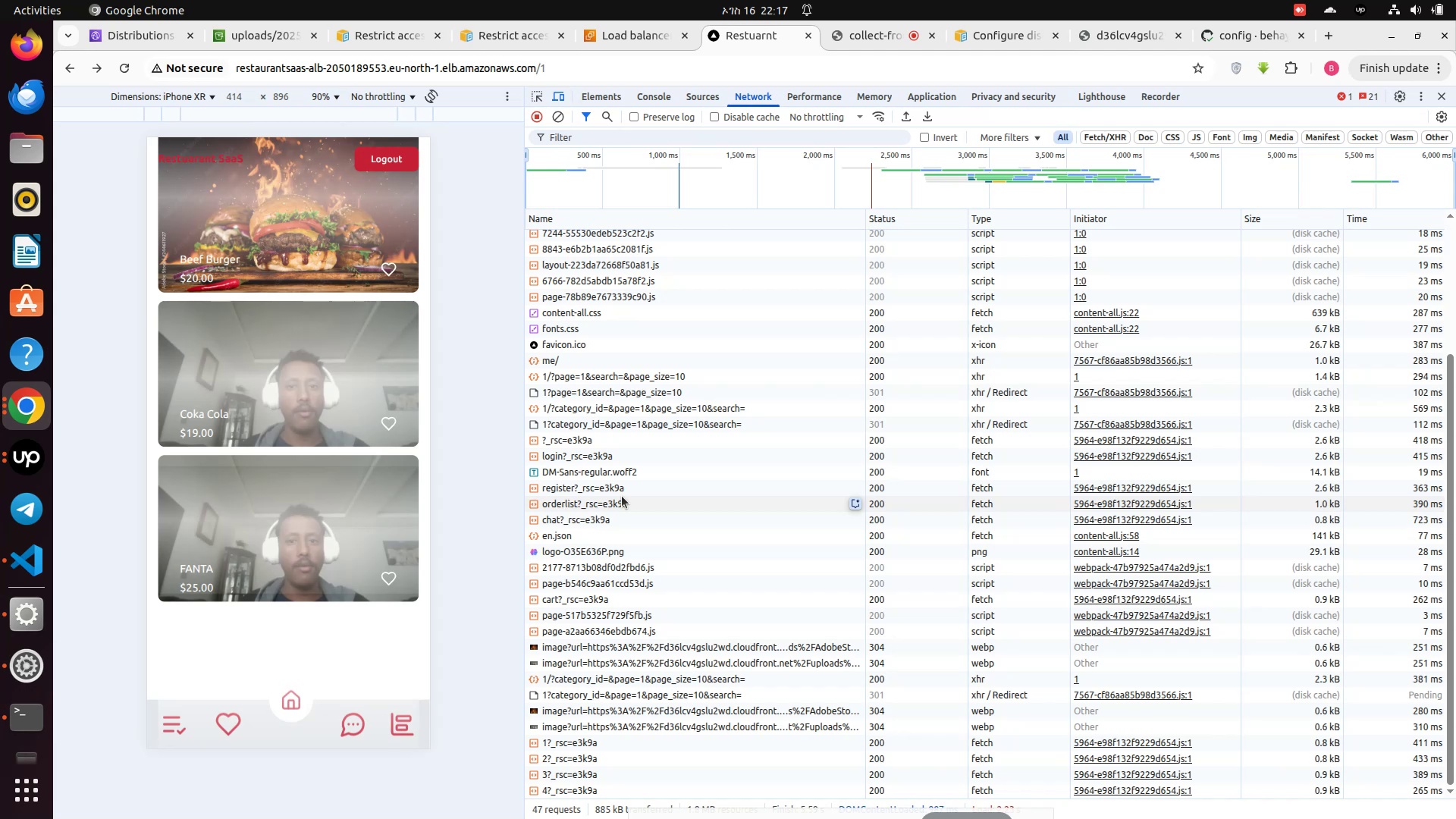 
scroll: coordinate [285, 420], scroll_direction: up, amount: 17.0
 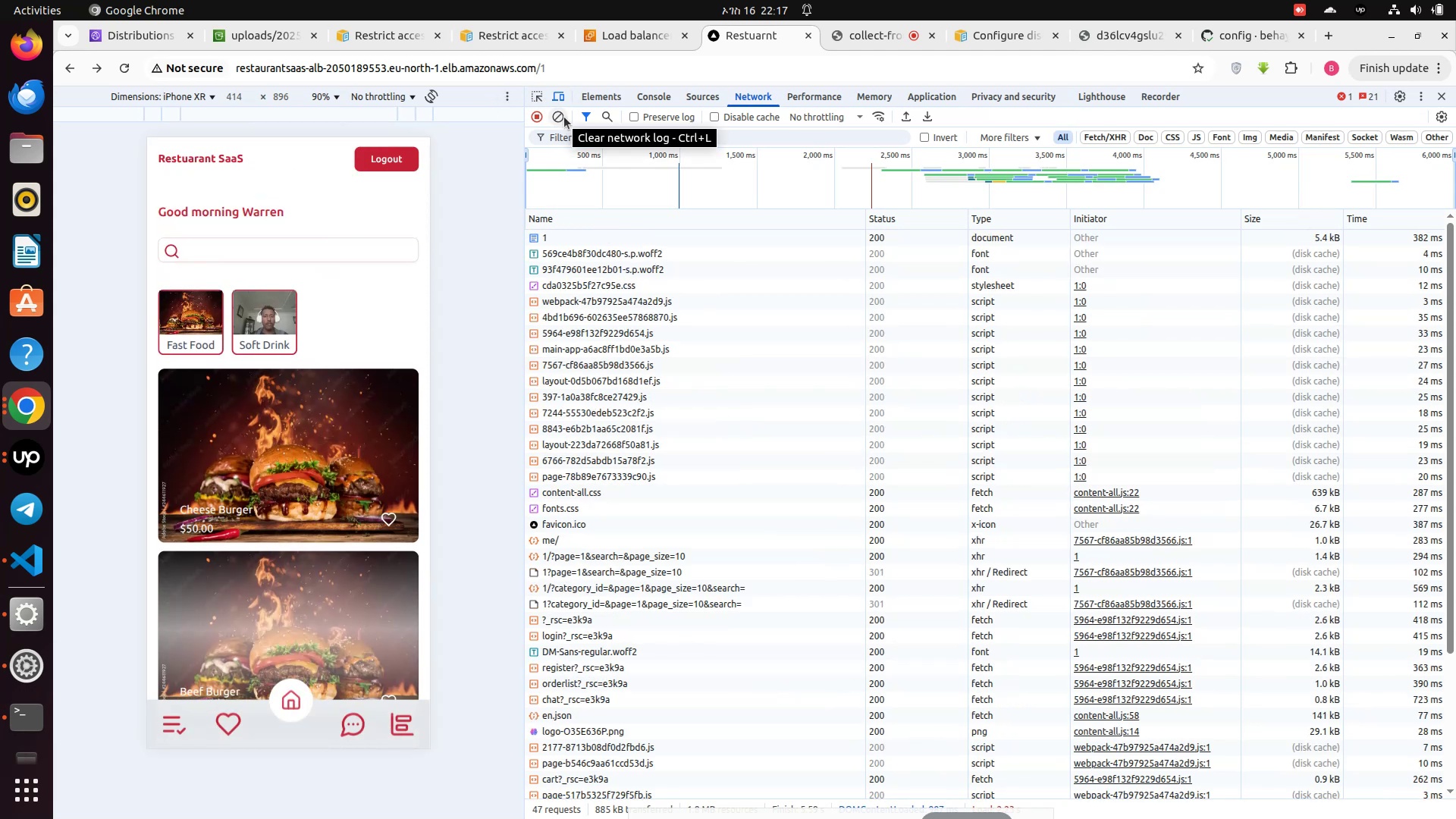 
left_click([563, 118])
 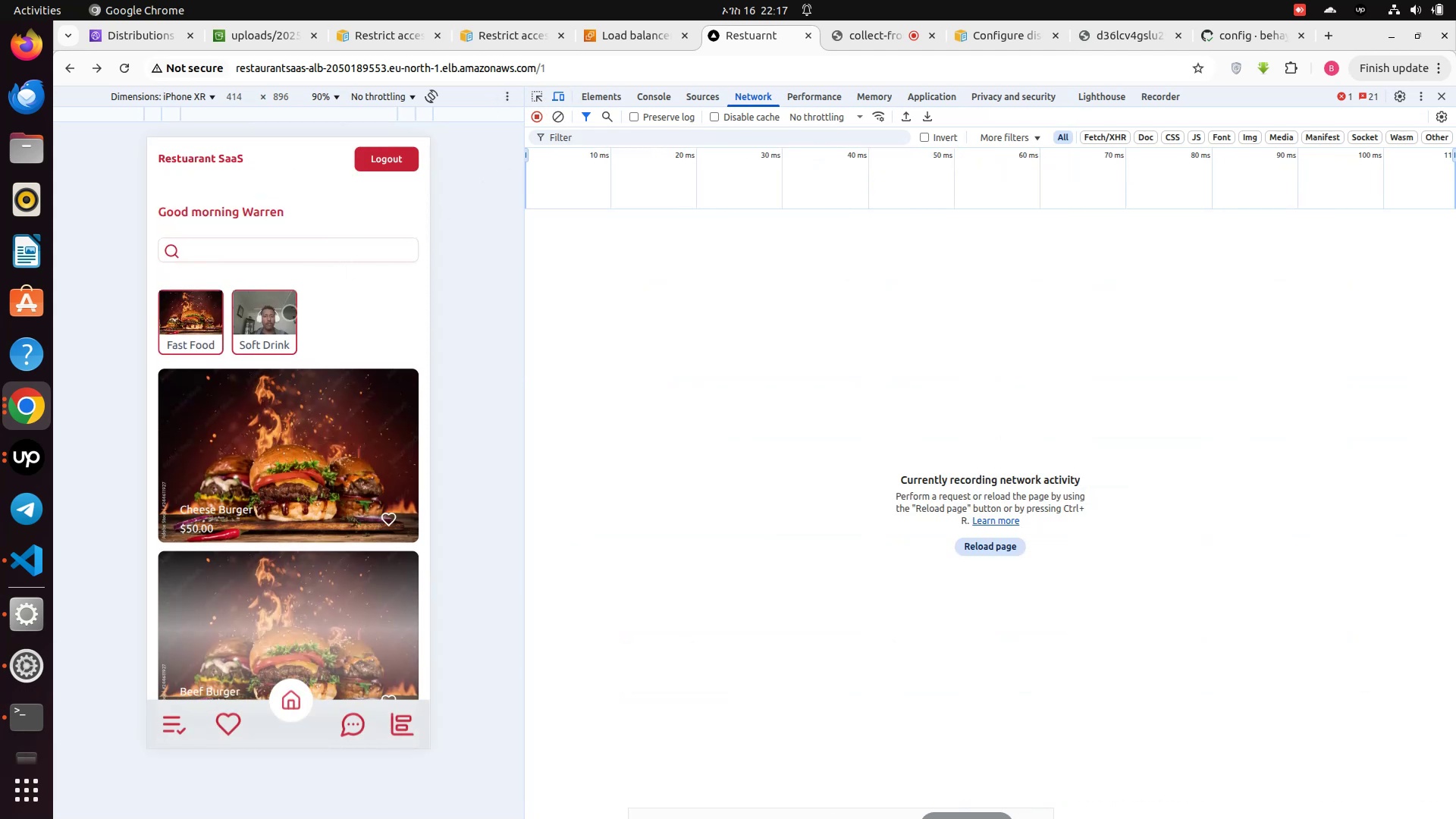 
left_click([251, 320])
 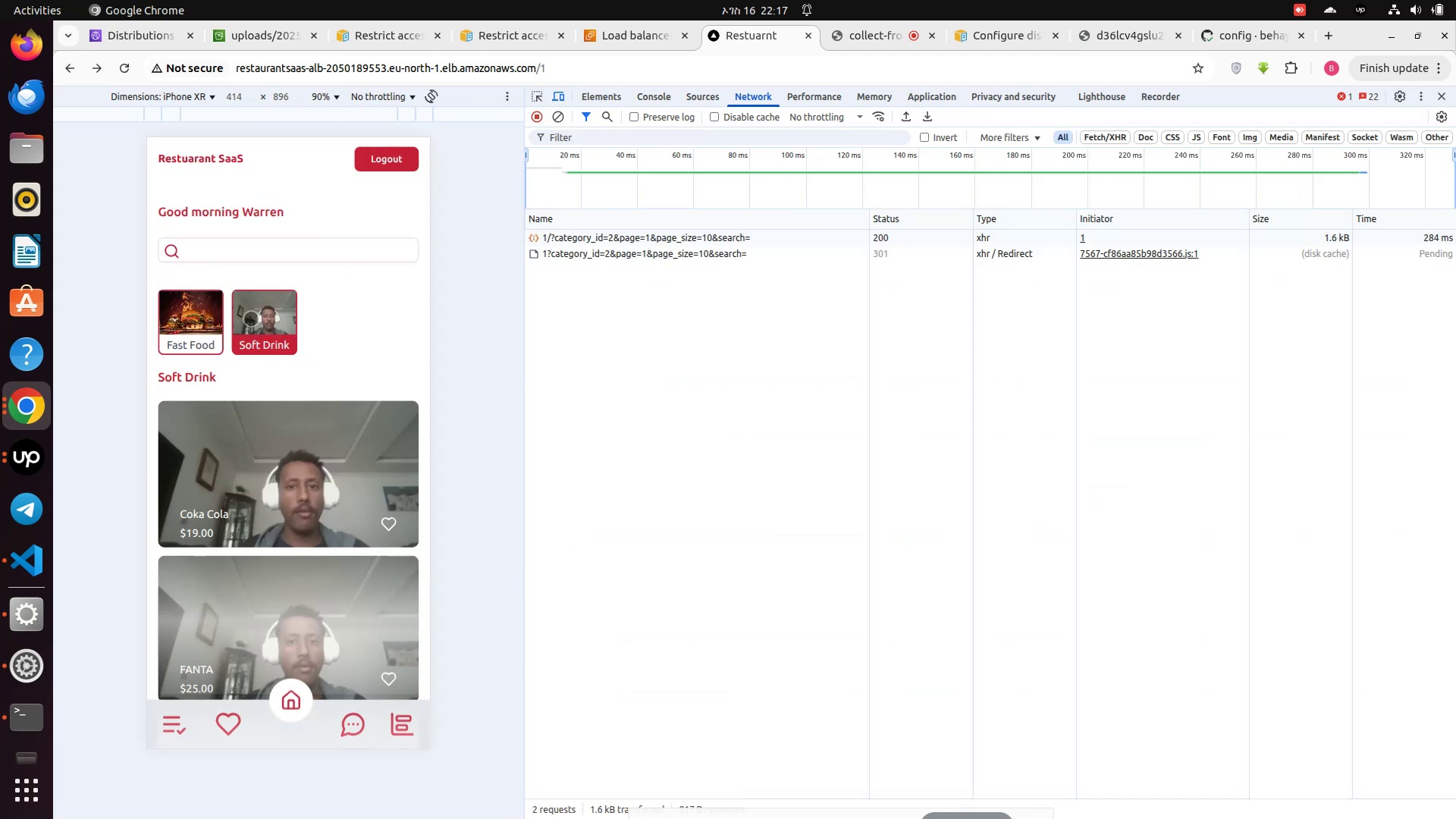 
left_click([185, 328])
 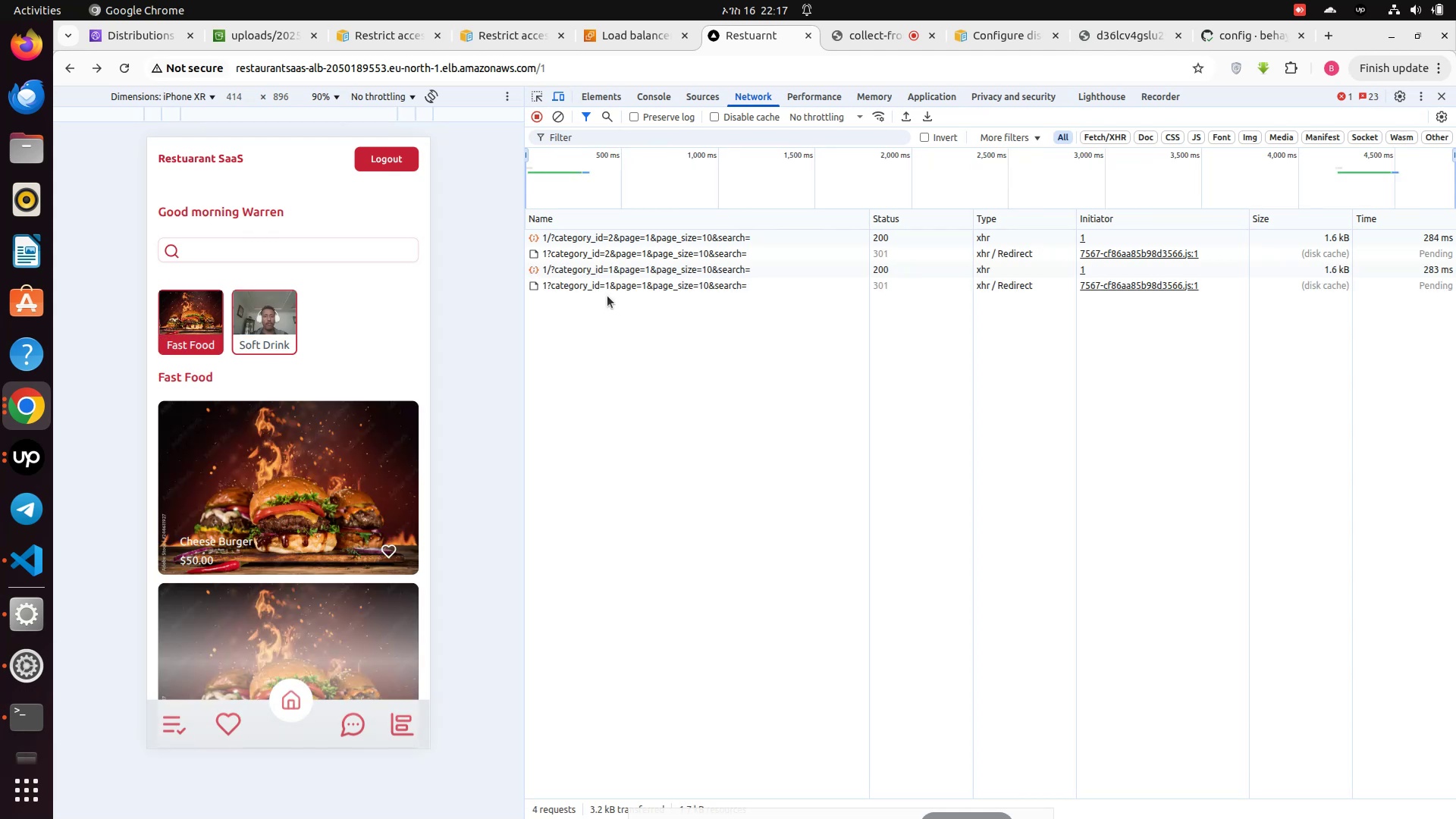 
left_click([598, 272])
 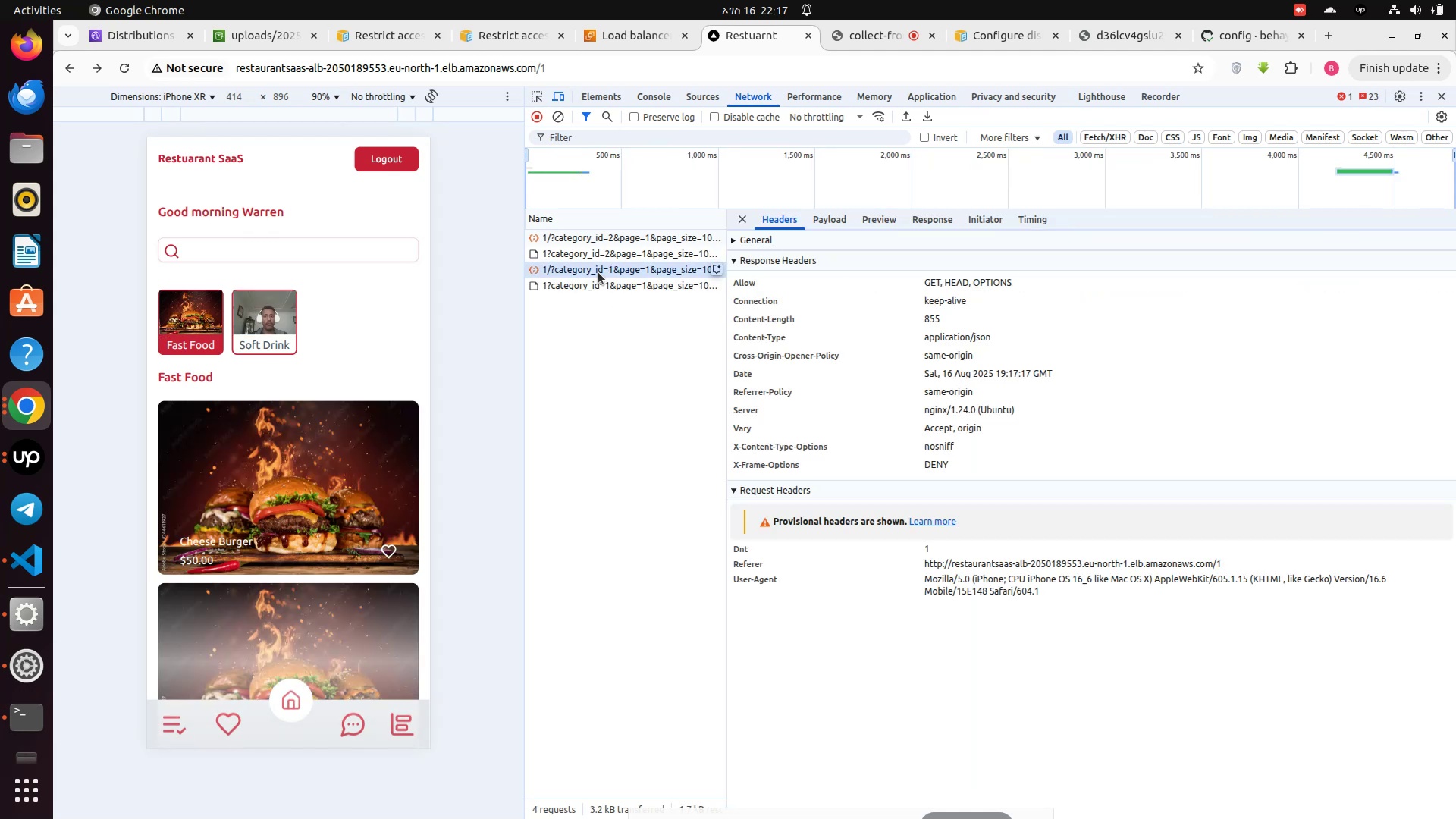 
wait(9.72)
 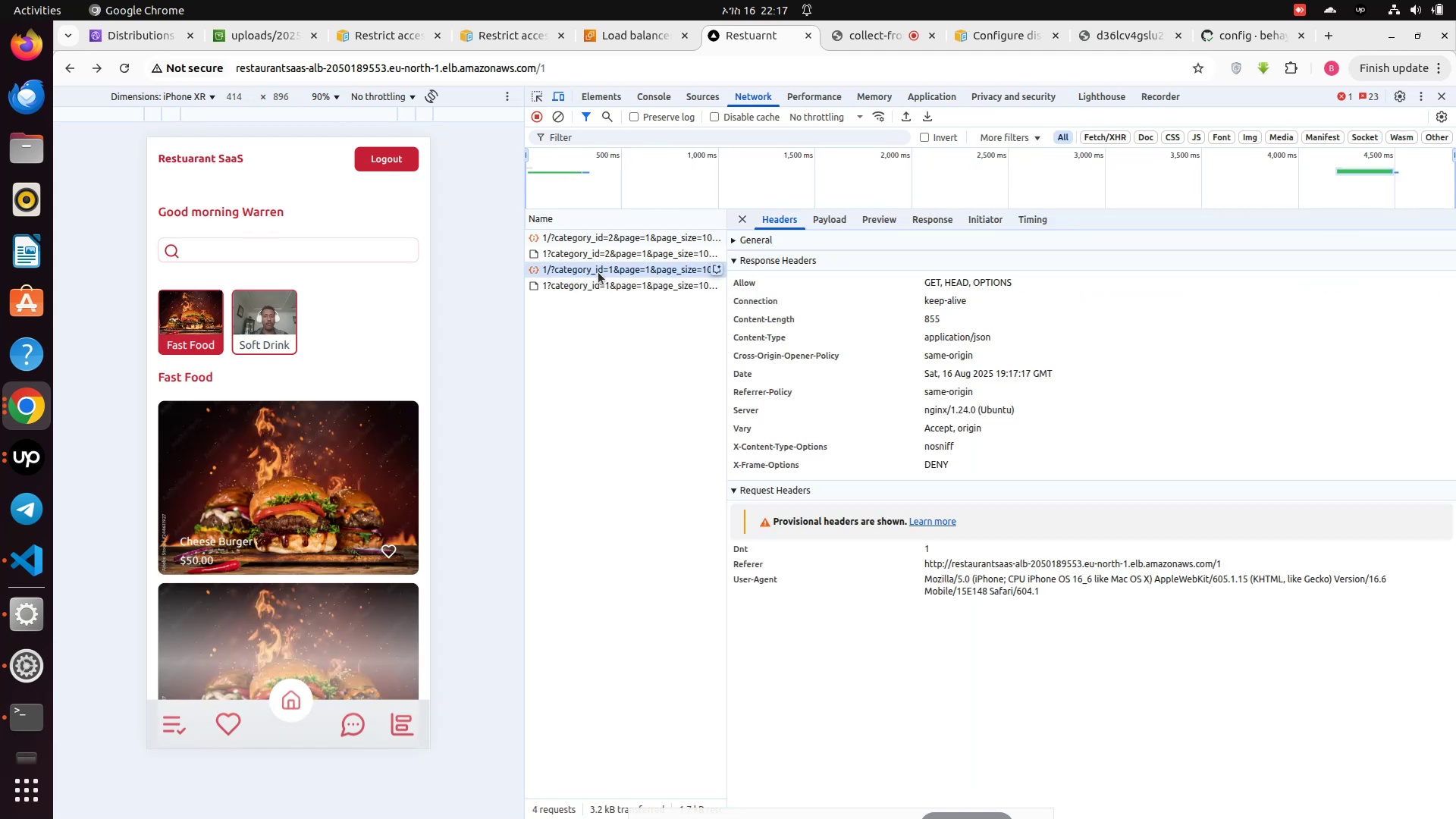 
scroll: coordinate [251, 419], scroll_direction: down, amount: 5.0
 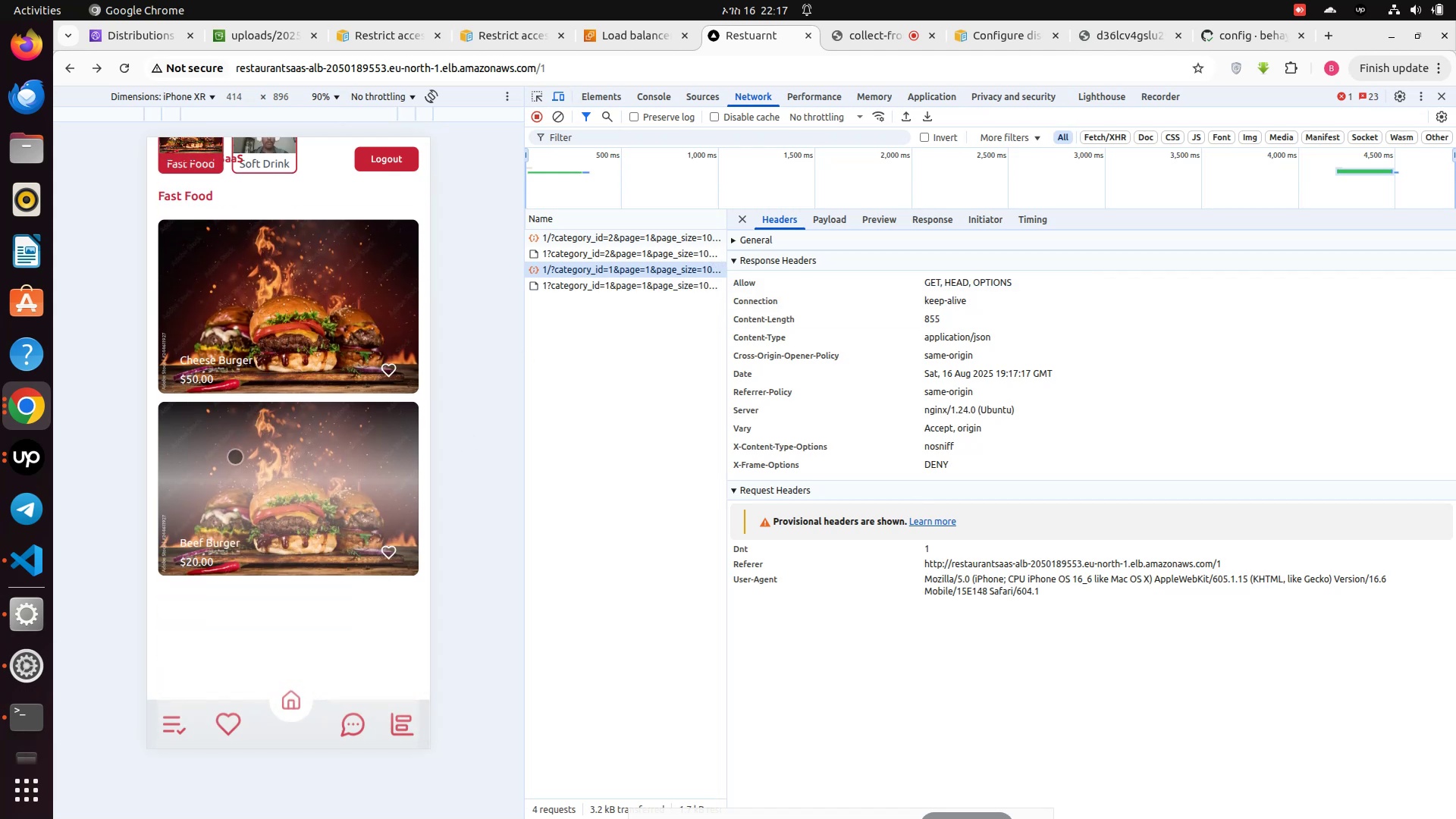 
left_click([234, 458])
 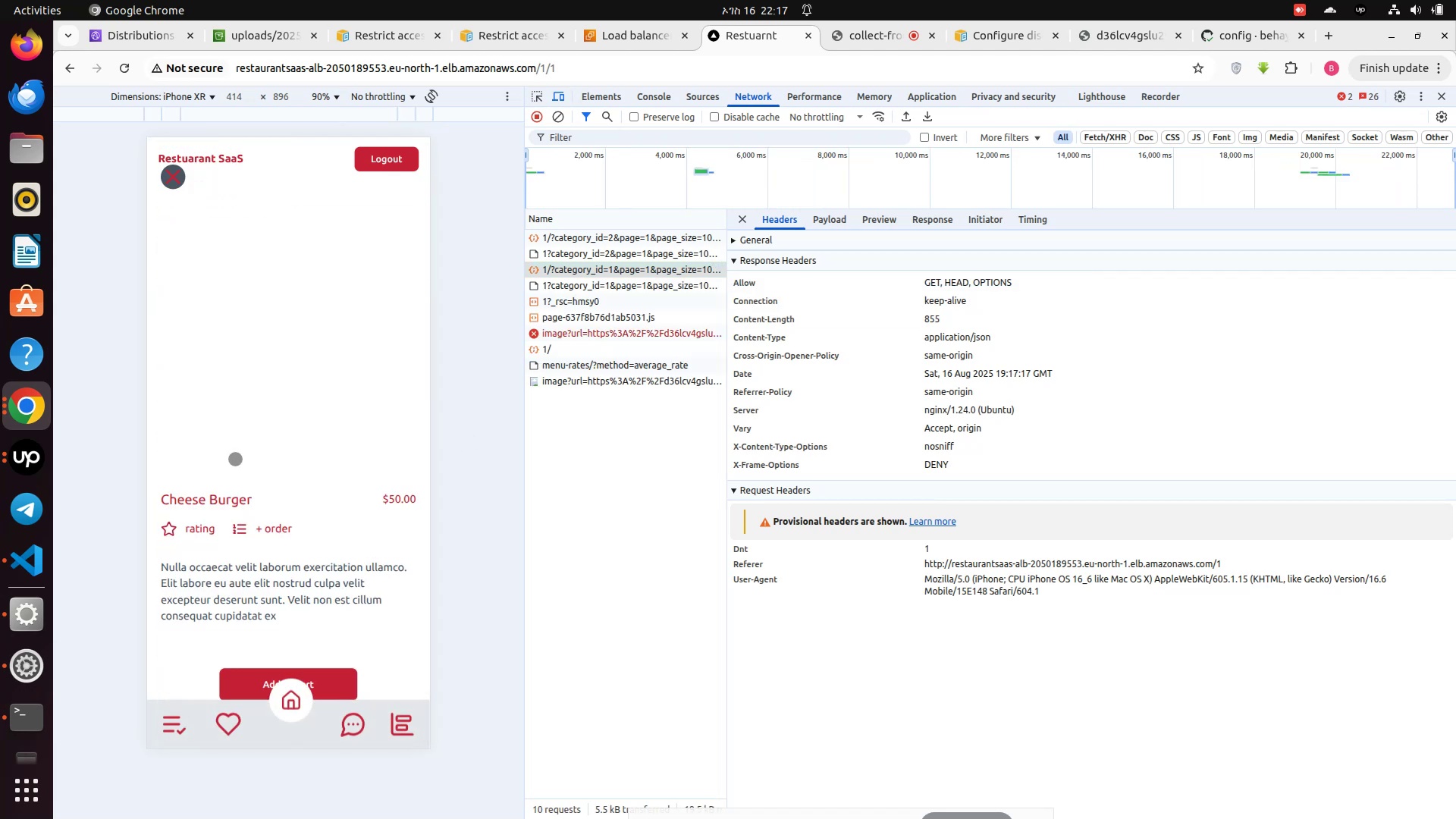 
scroll: coordinate [235, 459], scroll_direction: up, amount: 3.0
 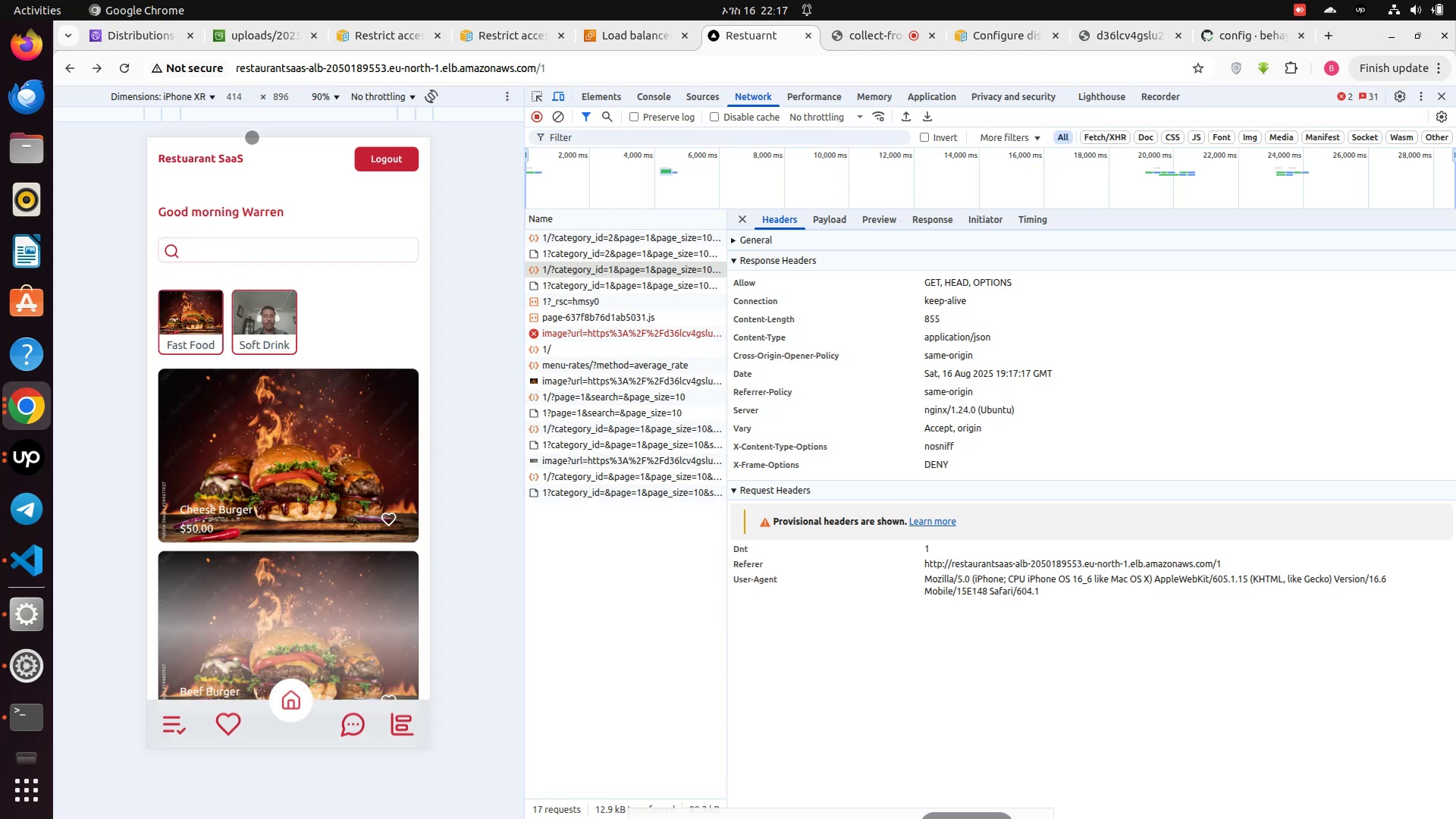 
left_click([128, 39])
 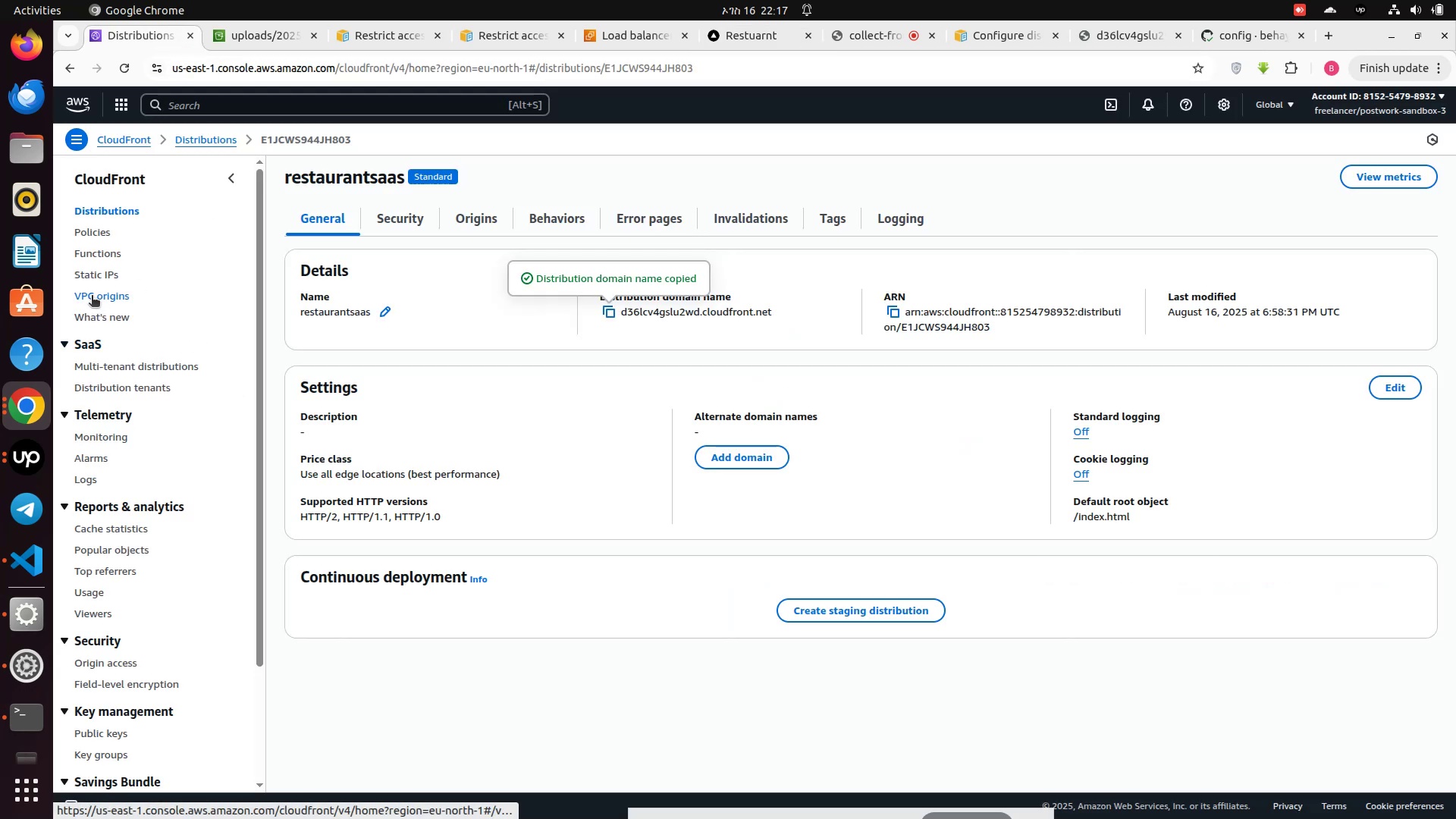 
left_click([108, 210])
 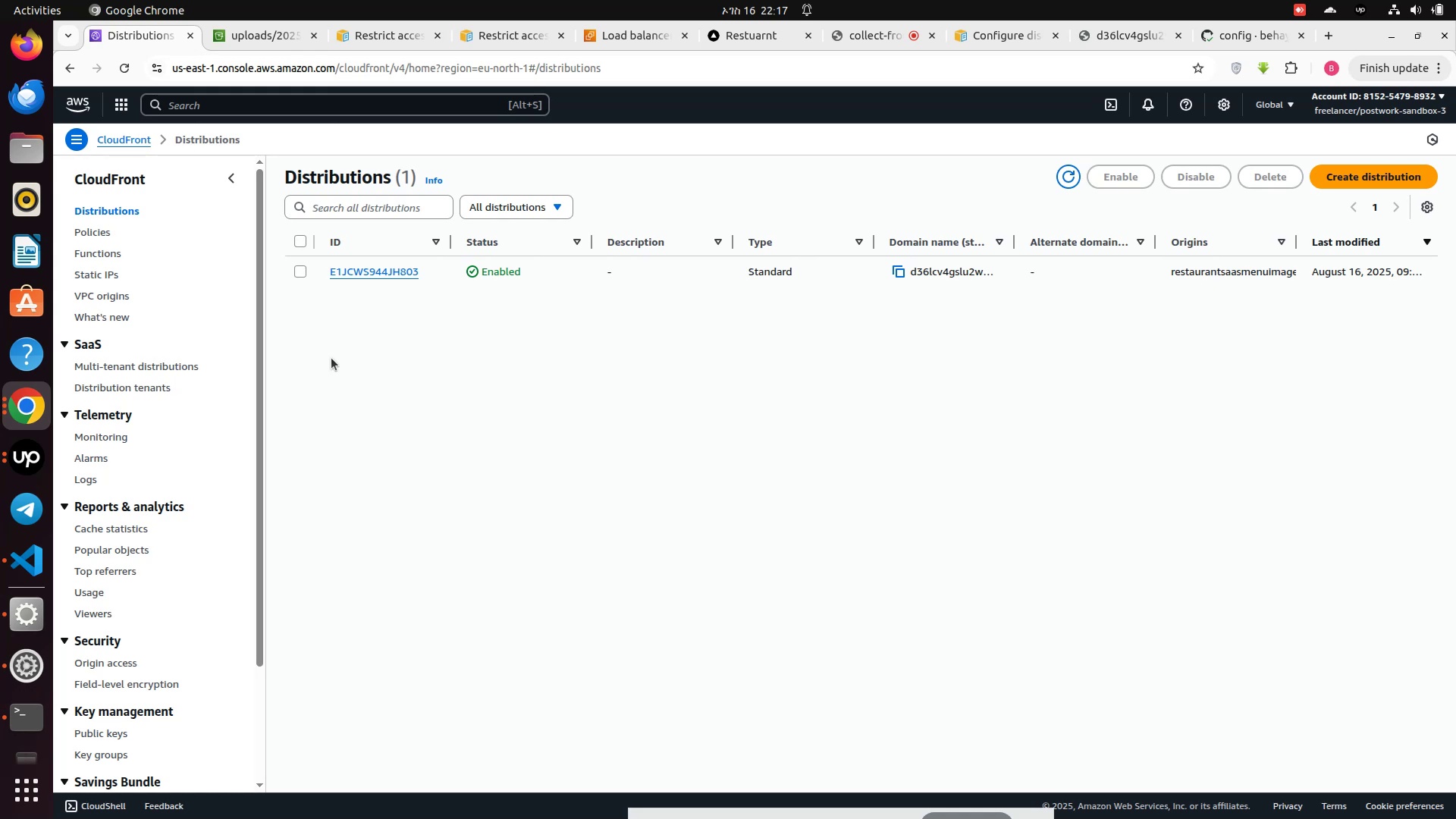 
wait(6.56)
 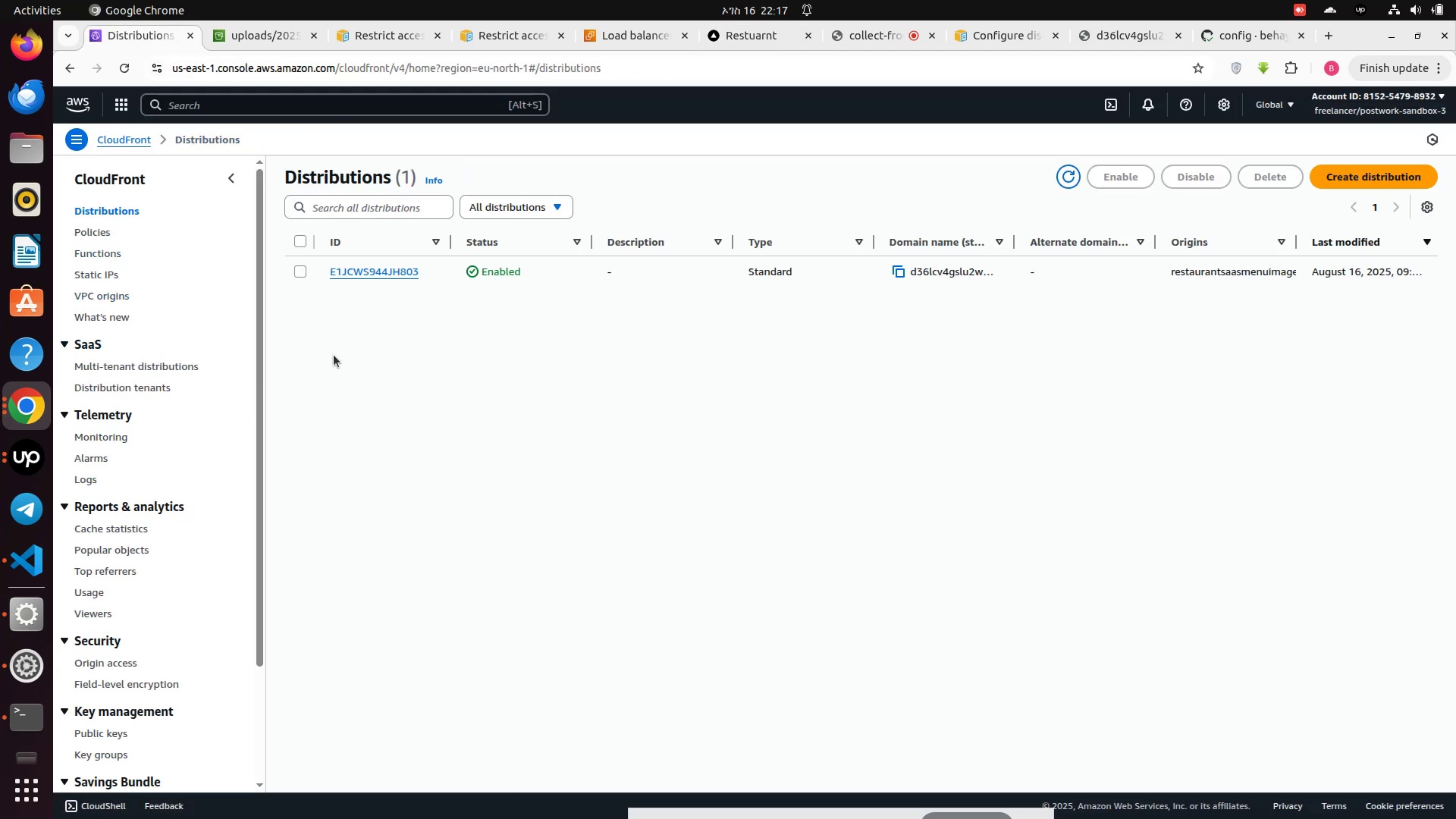 
left_click([16, 412])
 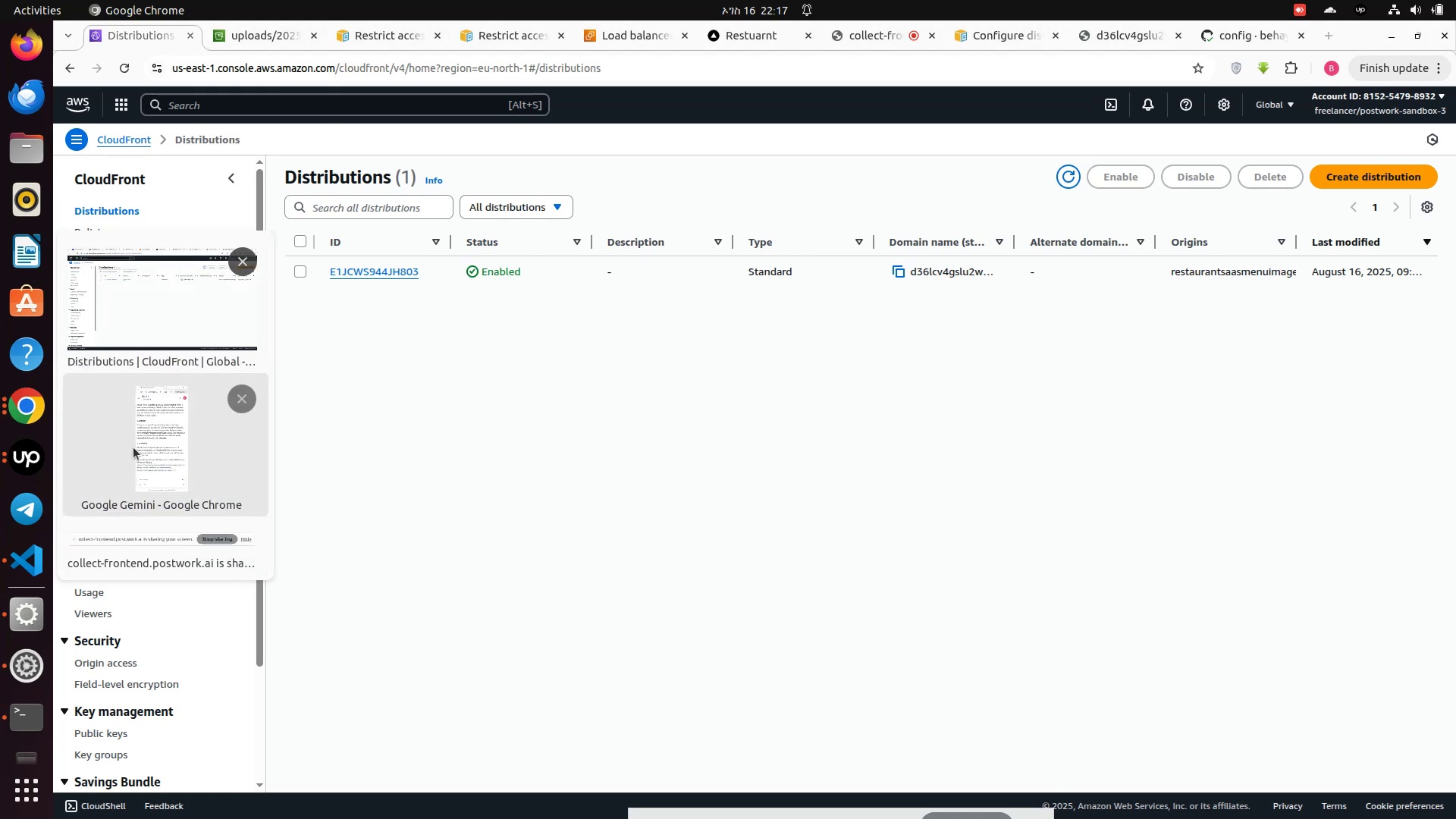 
left_click([151, 447])
 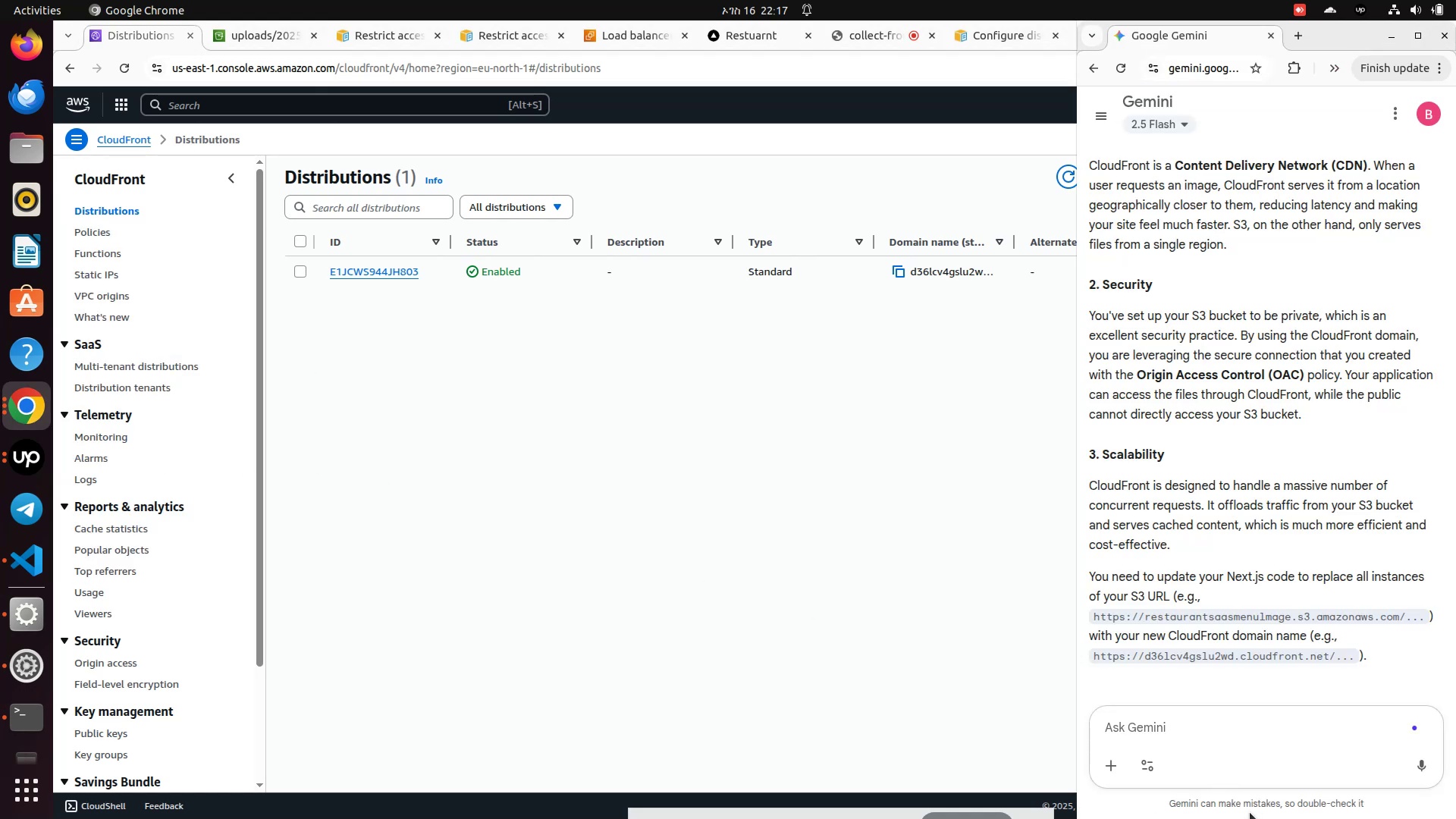 
type(can i connect clould font wi)
key(Backspace)
key(Backspace)
key(Backspace)
key(Backspace)
key(Backspace)
key(Backspace)
key(Backspace)
key(Backspace)
type(font )
key(Backspace)
 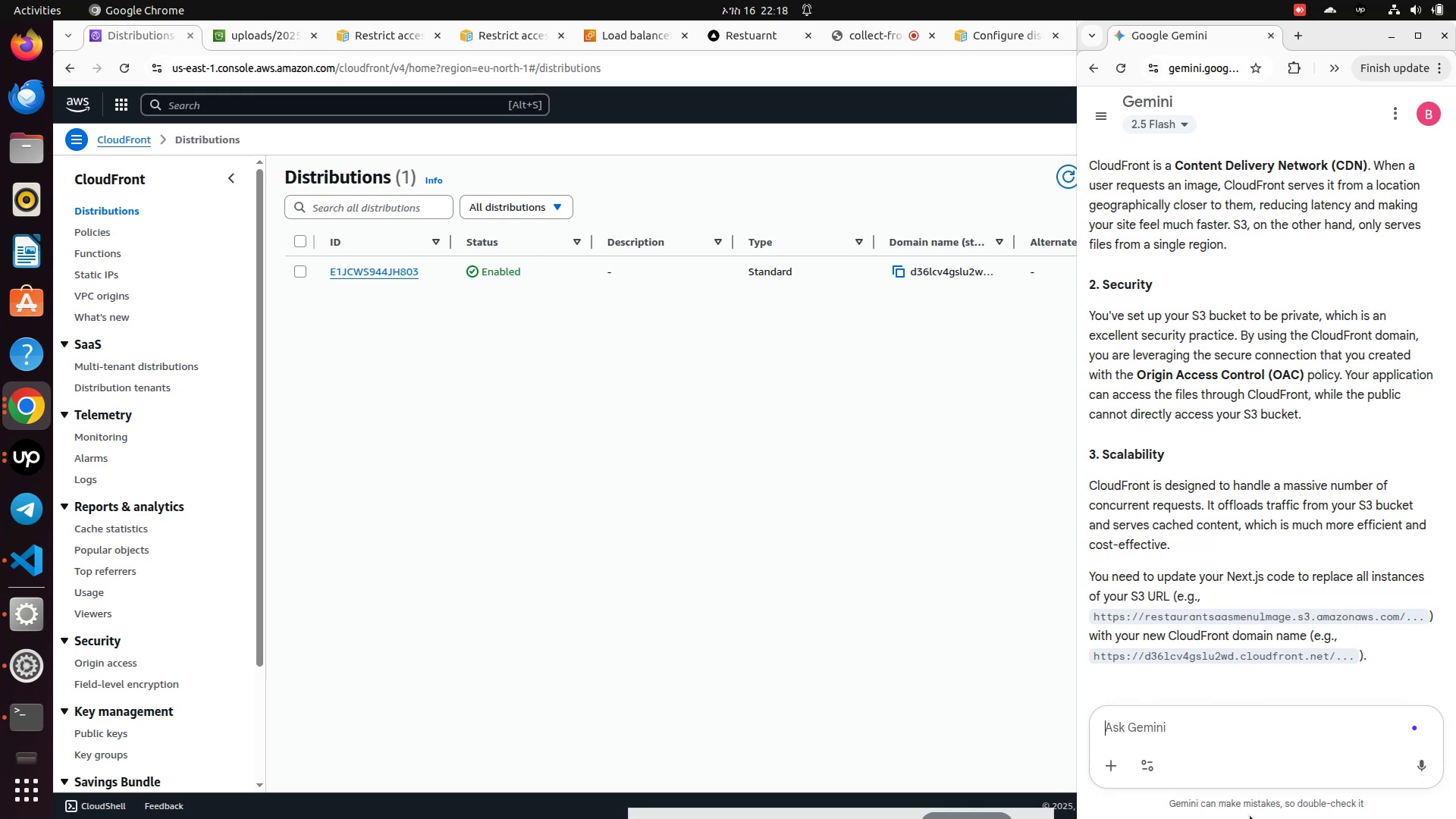 
left_click([477, 34])
 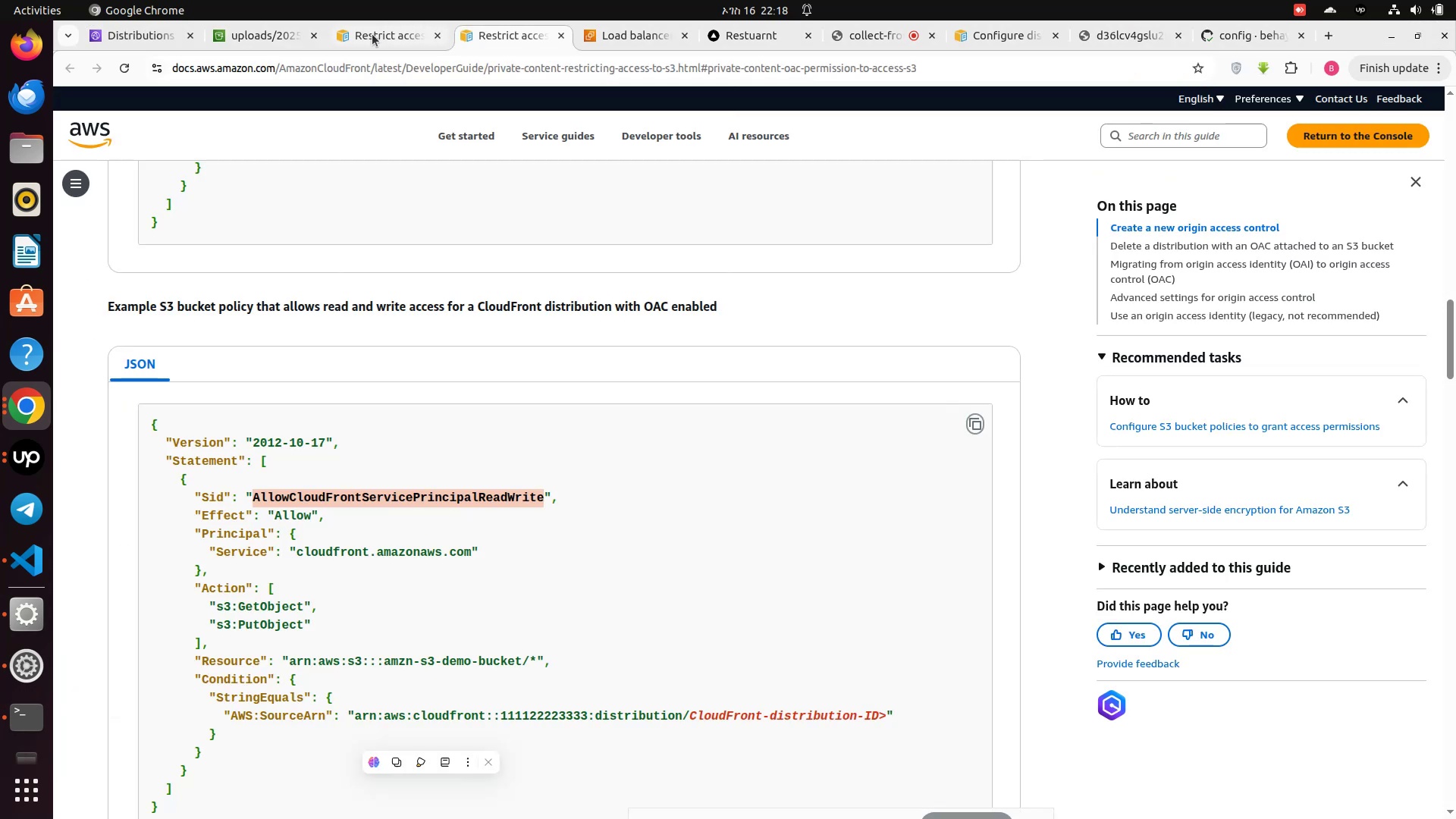 
left_click([372, 34])
 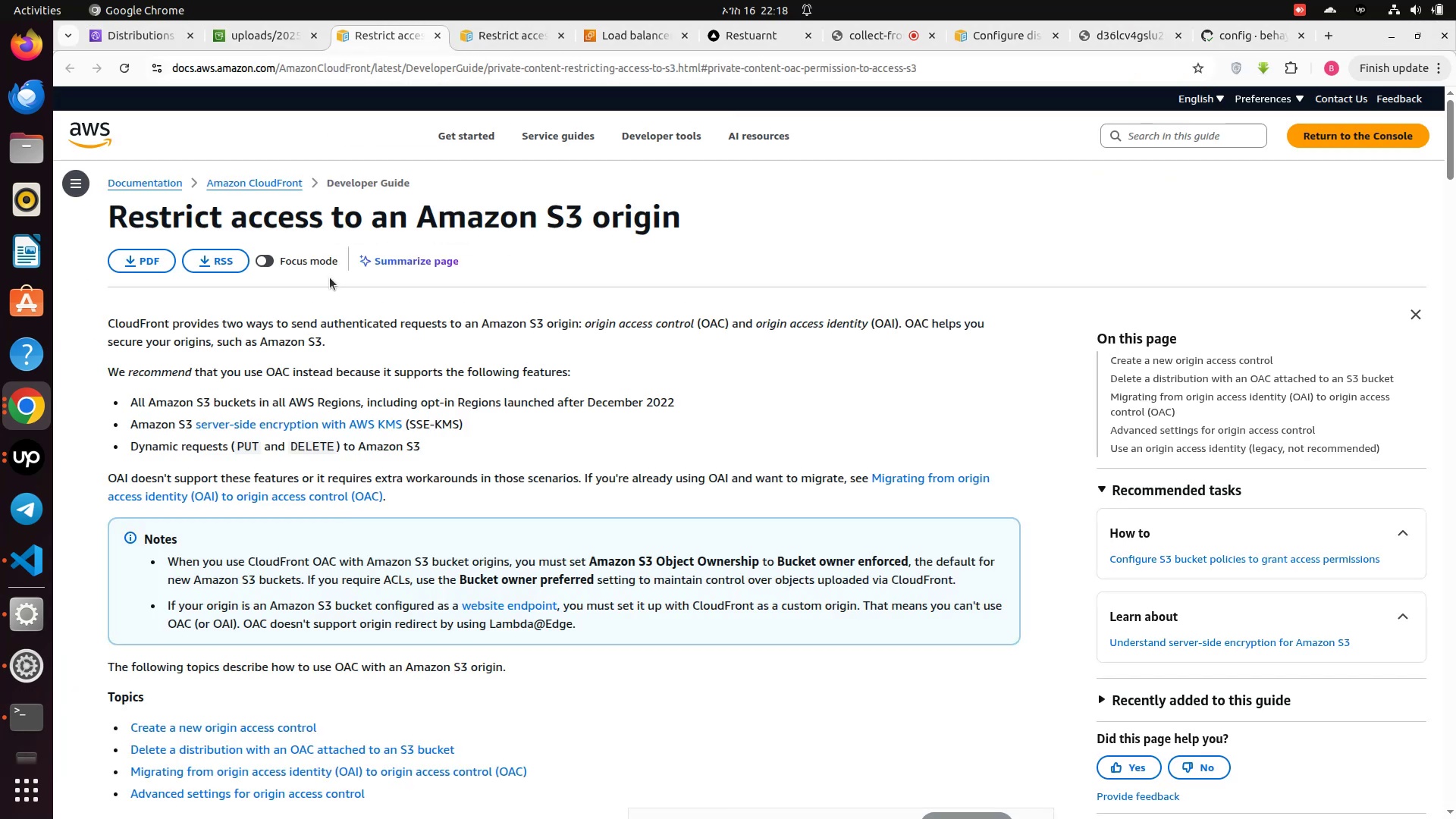 
scroll: coordinate [330, 278], scroll_direction: up, amount: 3.0
 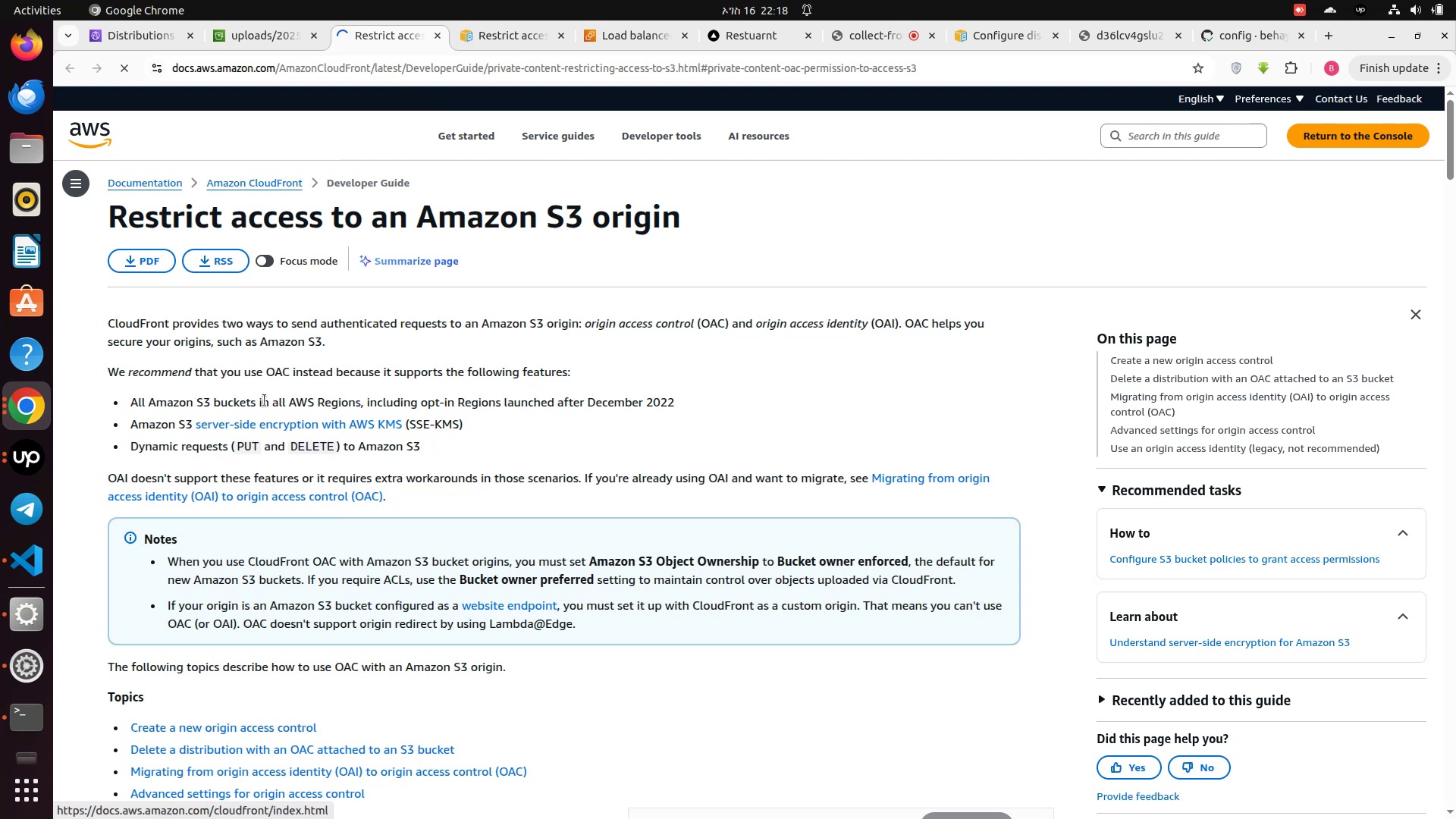 
wait(5.23)
 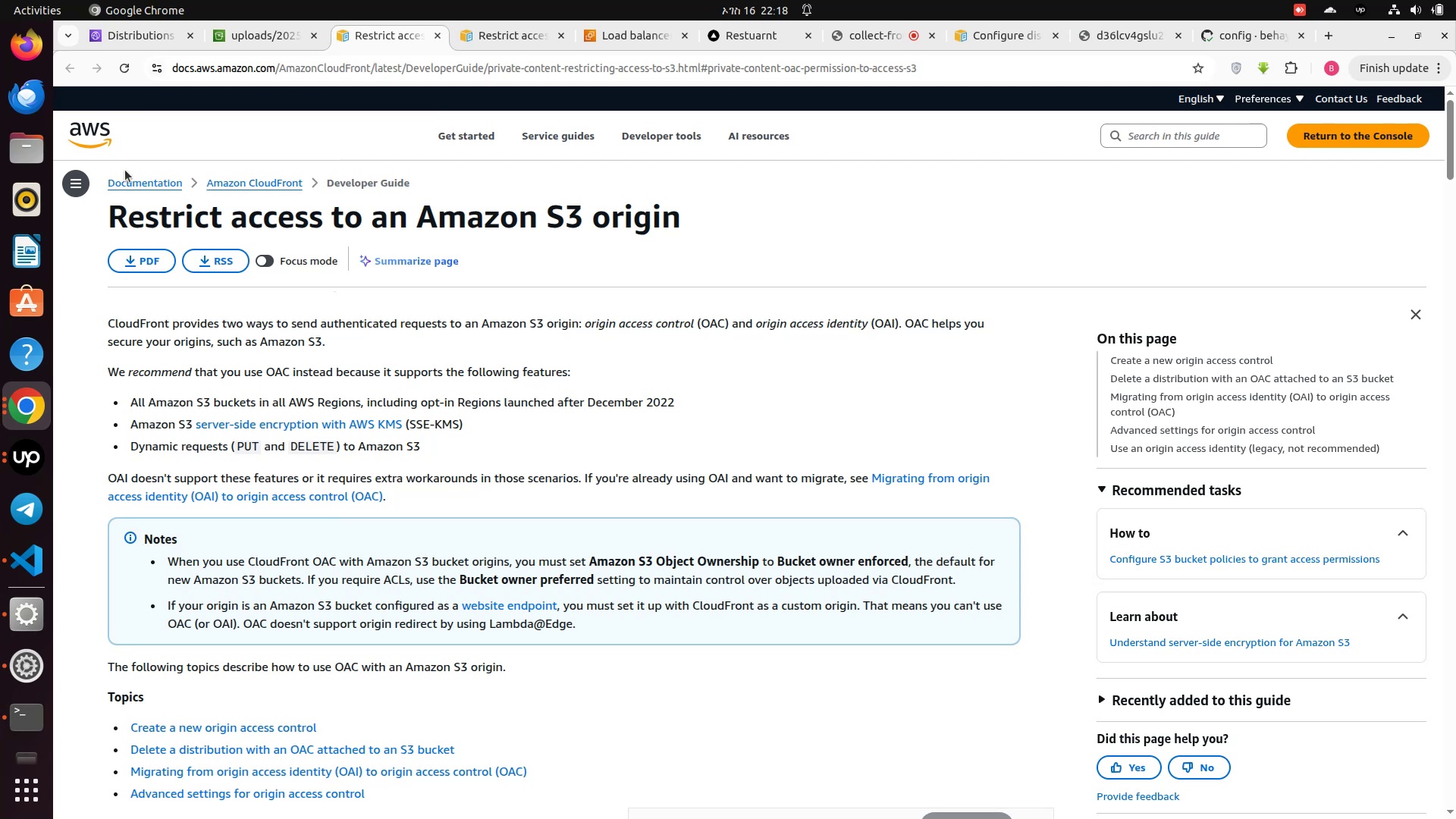 
scroll: coordinate [421, 413], scroll_direction: down, amount: 2.0
 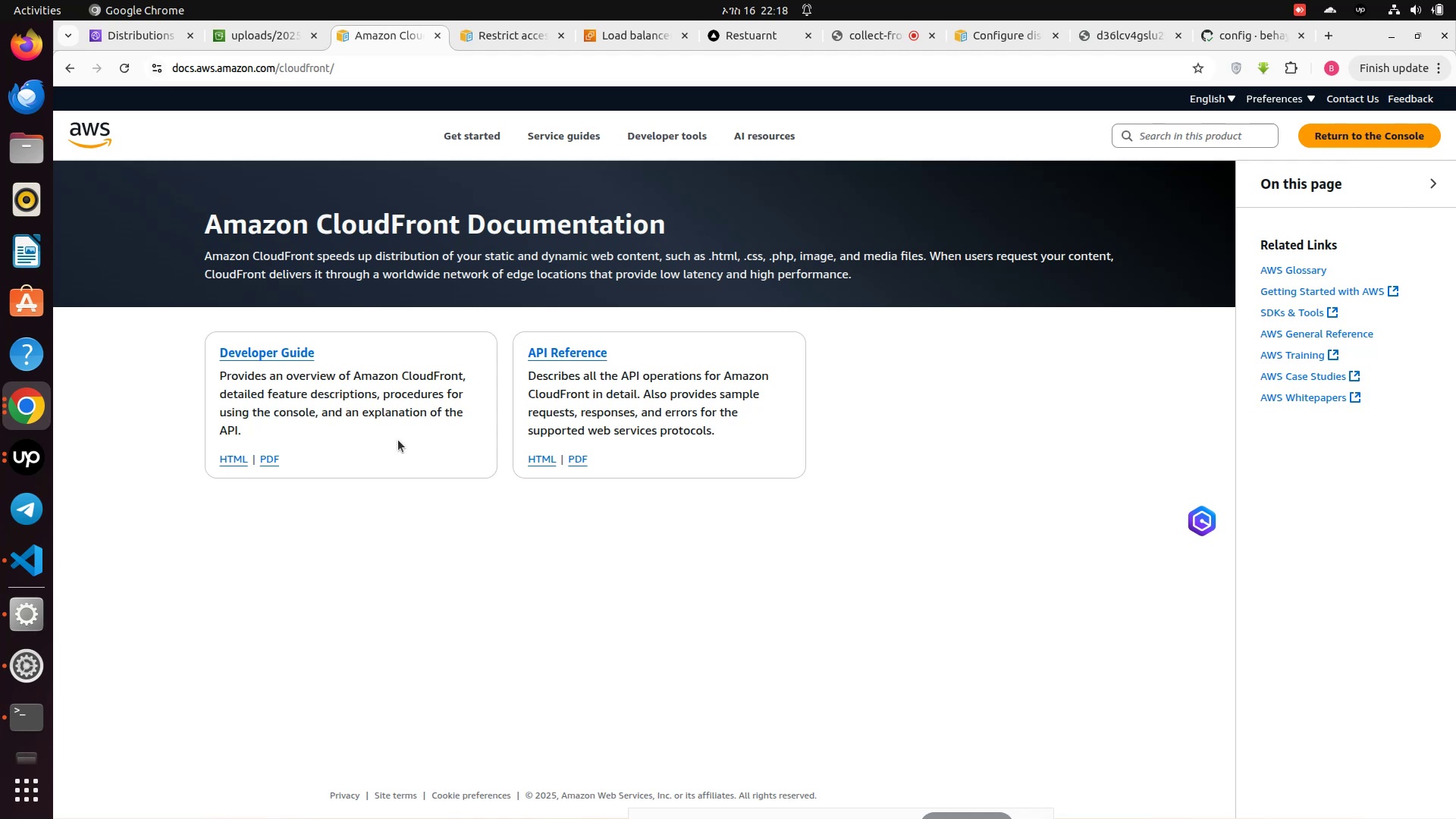 
wait(23.89)
 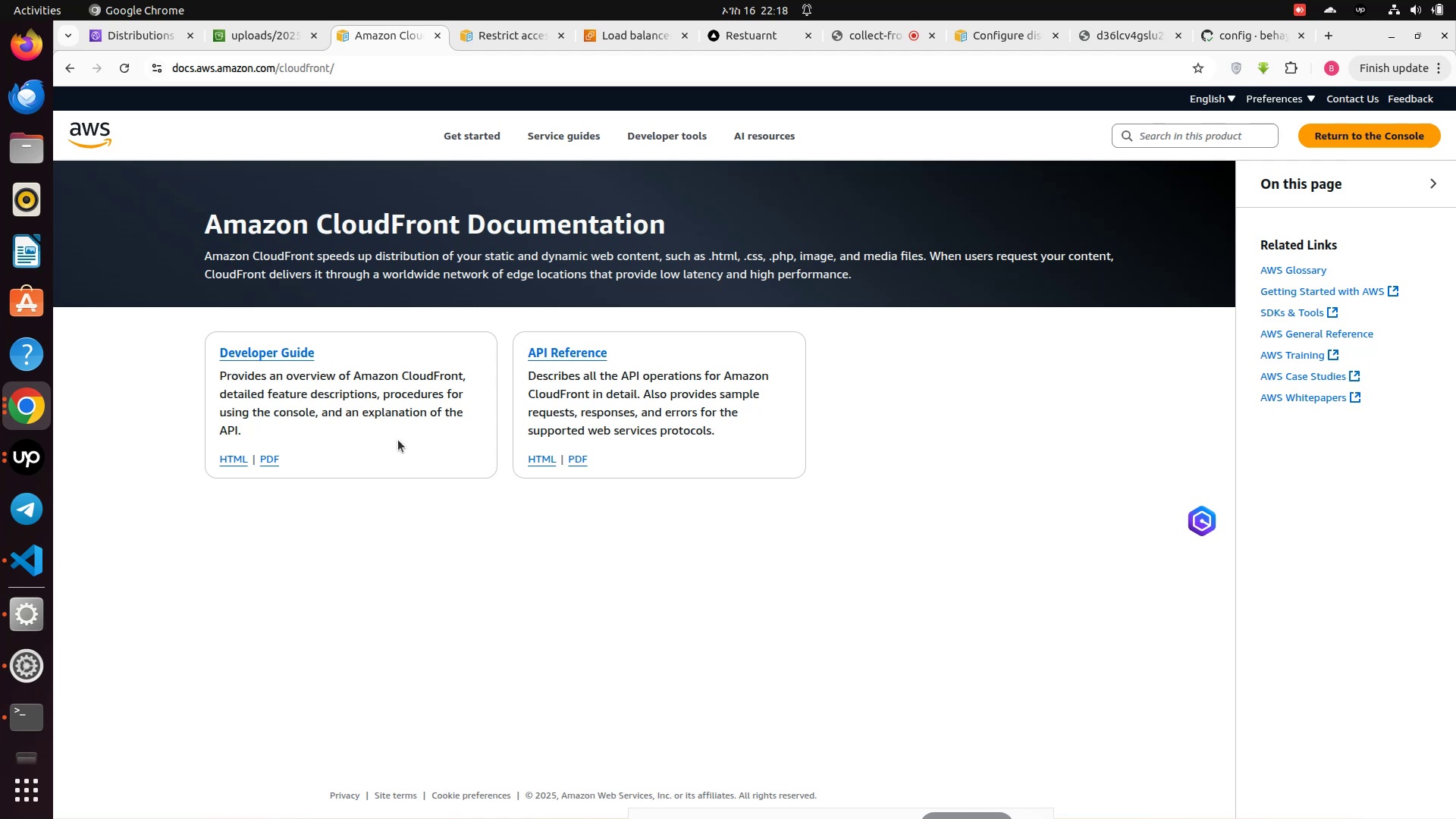 
left_click([240, 34])
 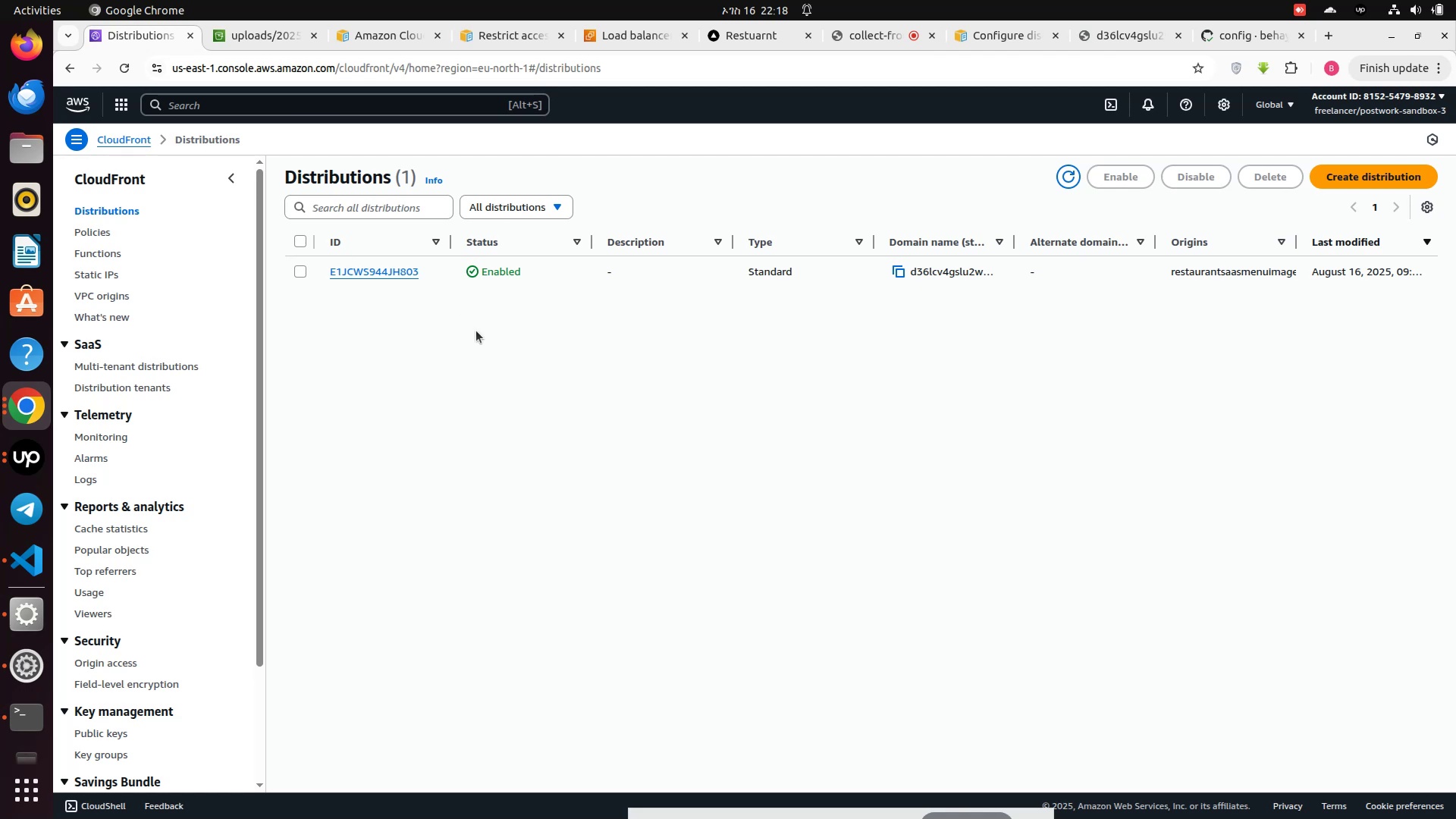 
scroll: coordinate [541, 425], scroll_direction: up, amount: 2.0
 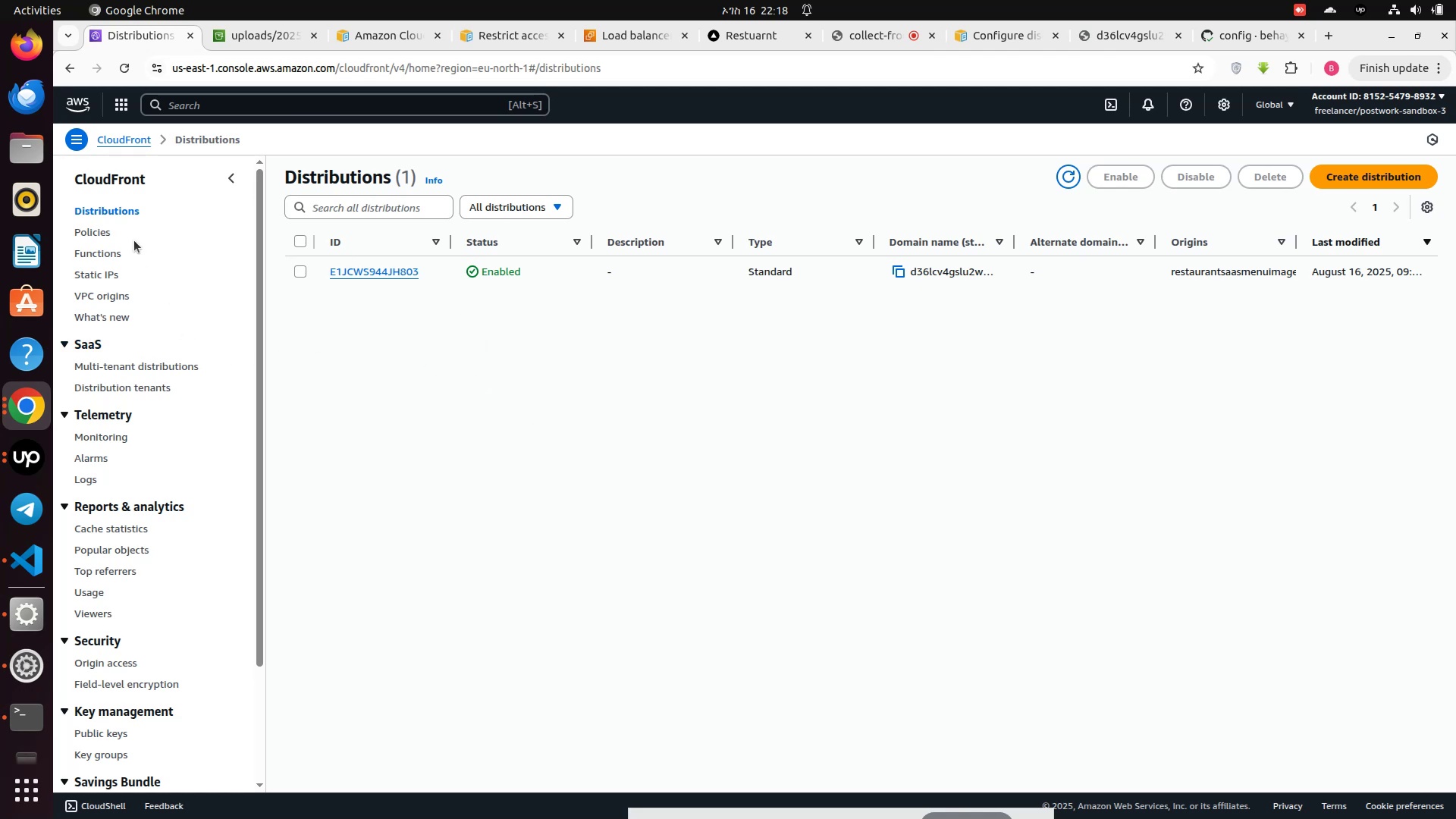 
left_click([91, 233])
 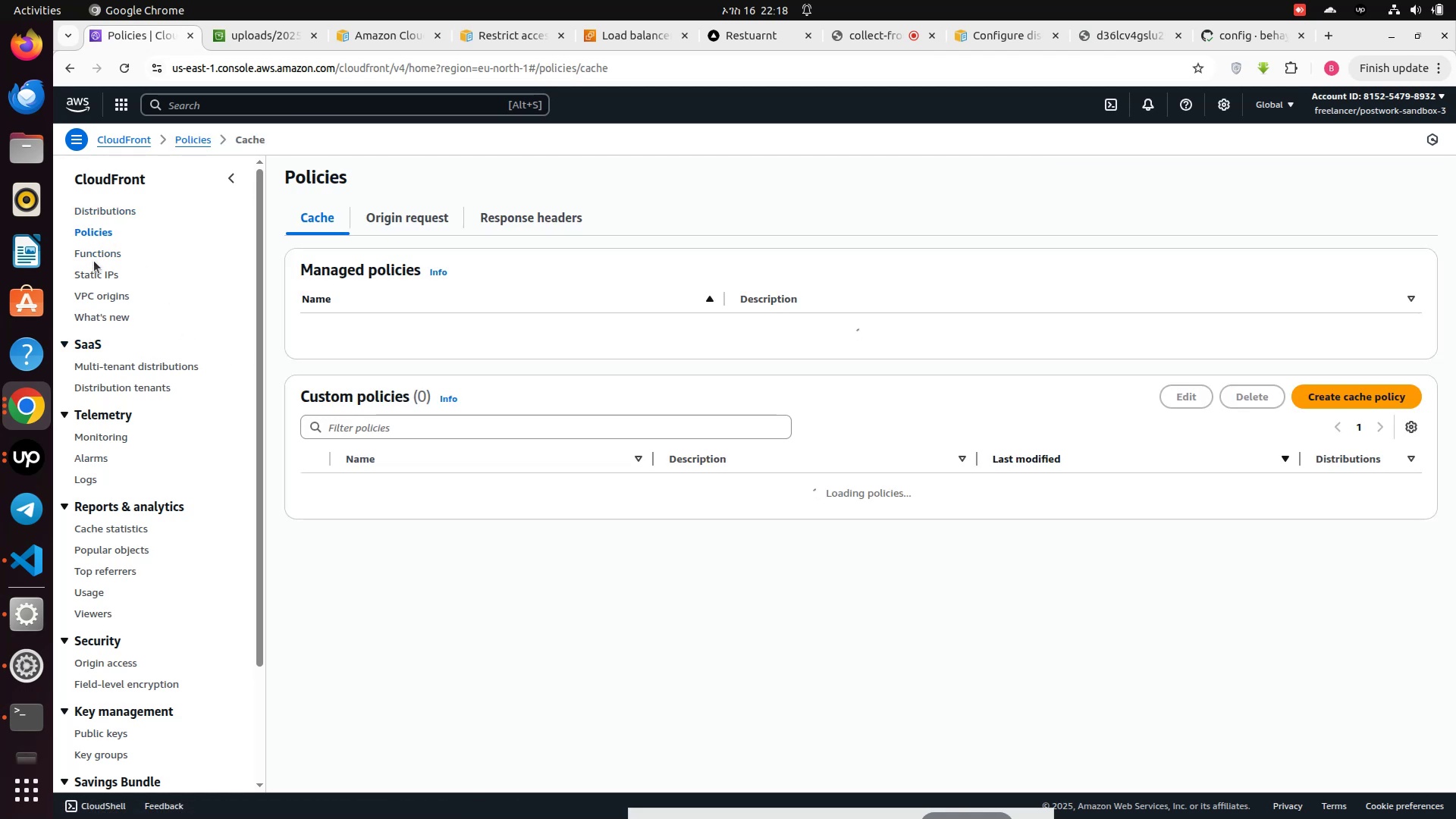 
left_click([96, 256])
 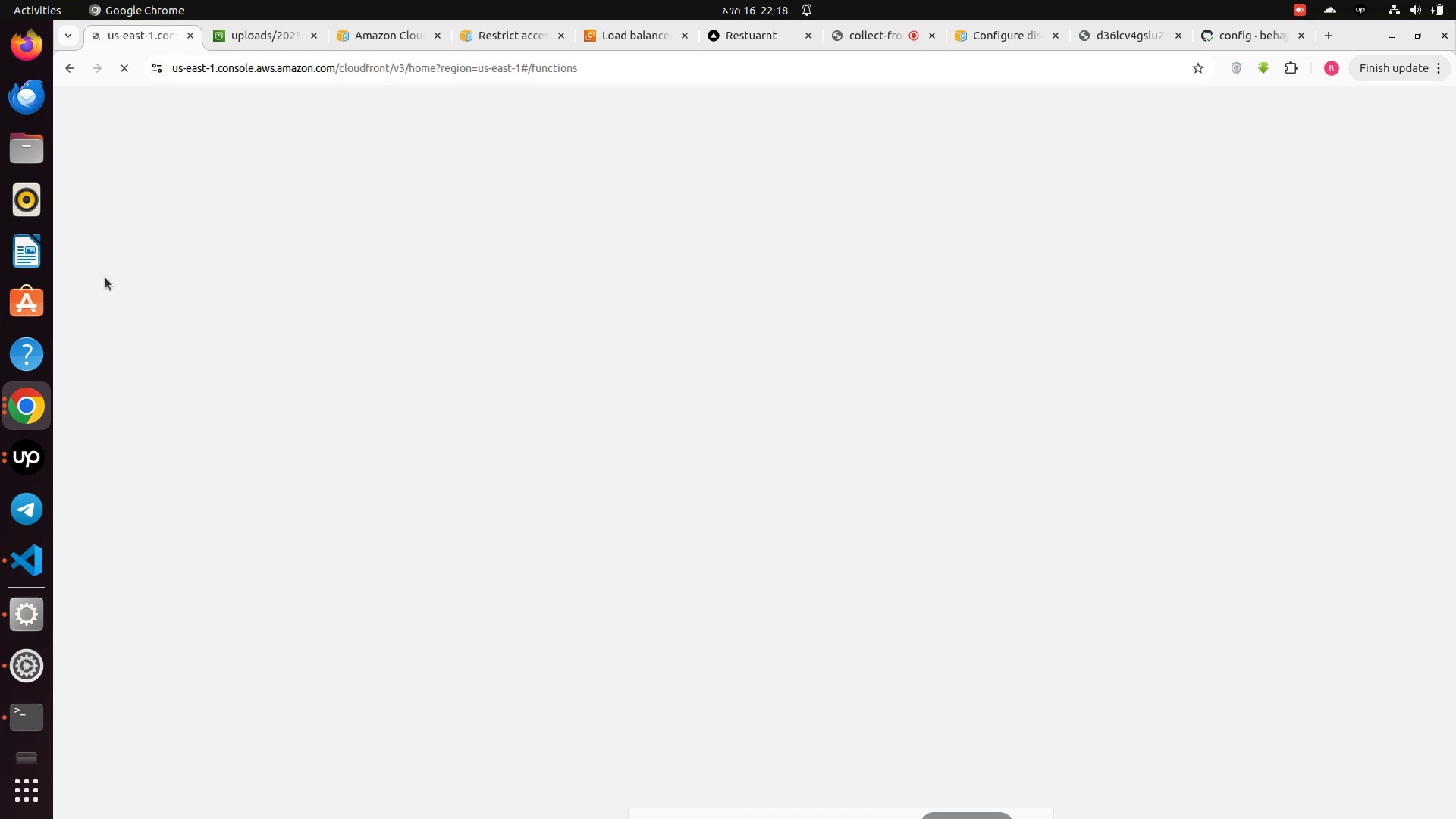 
wait(10.46)
 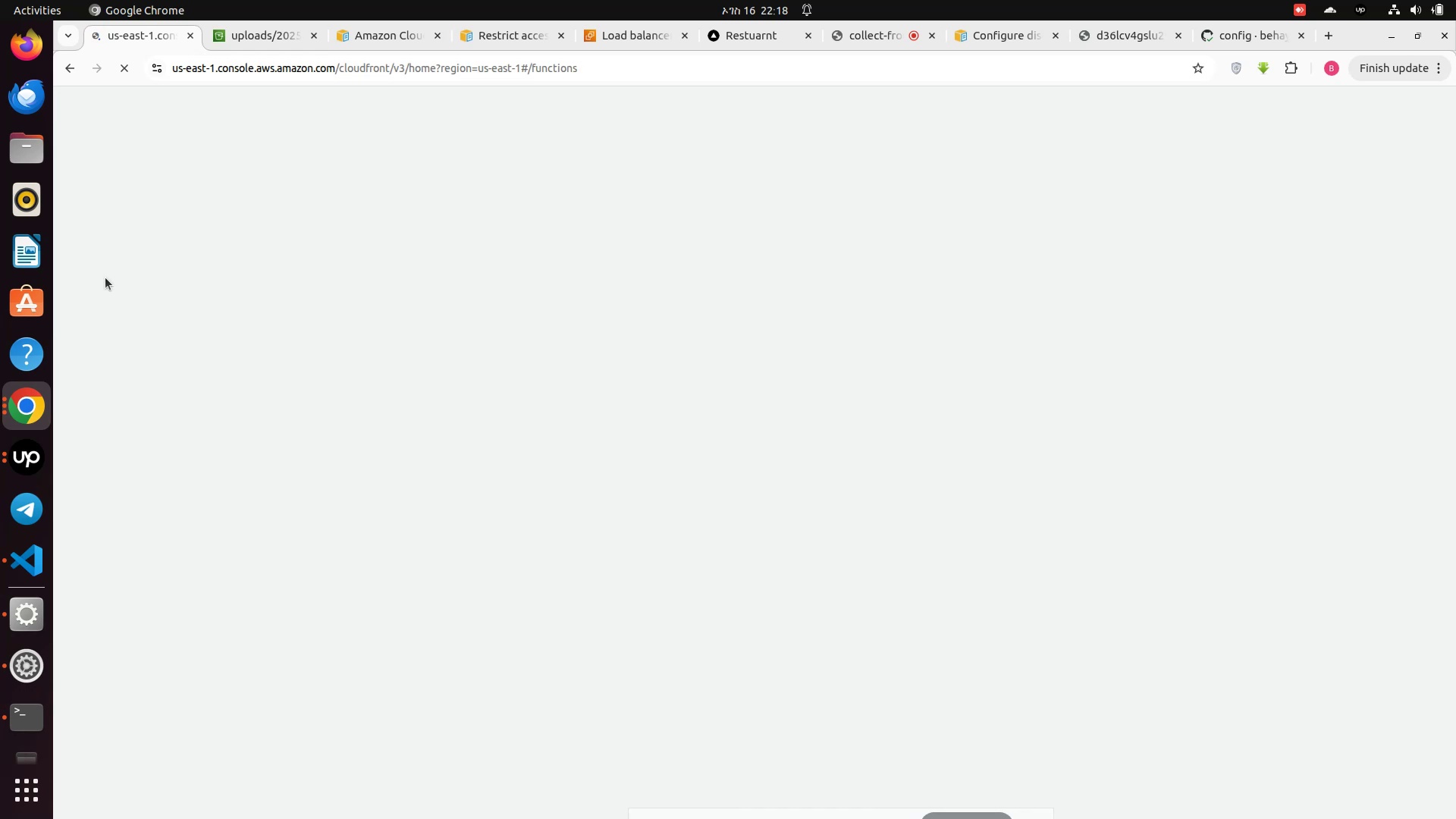 
mouse_move([111, 281])
 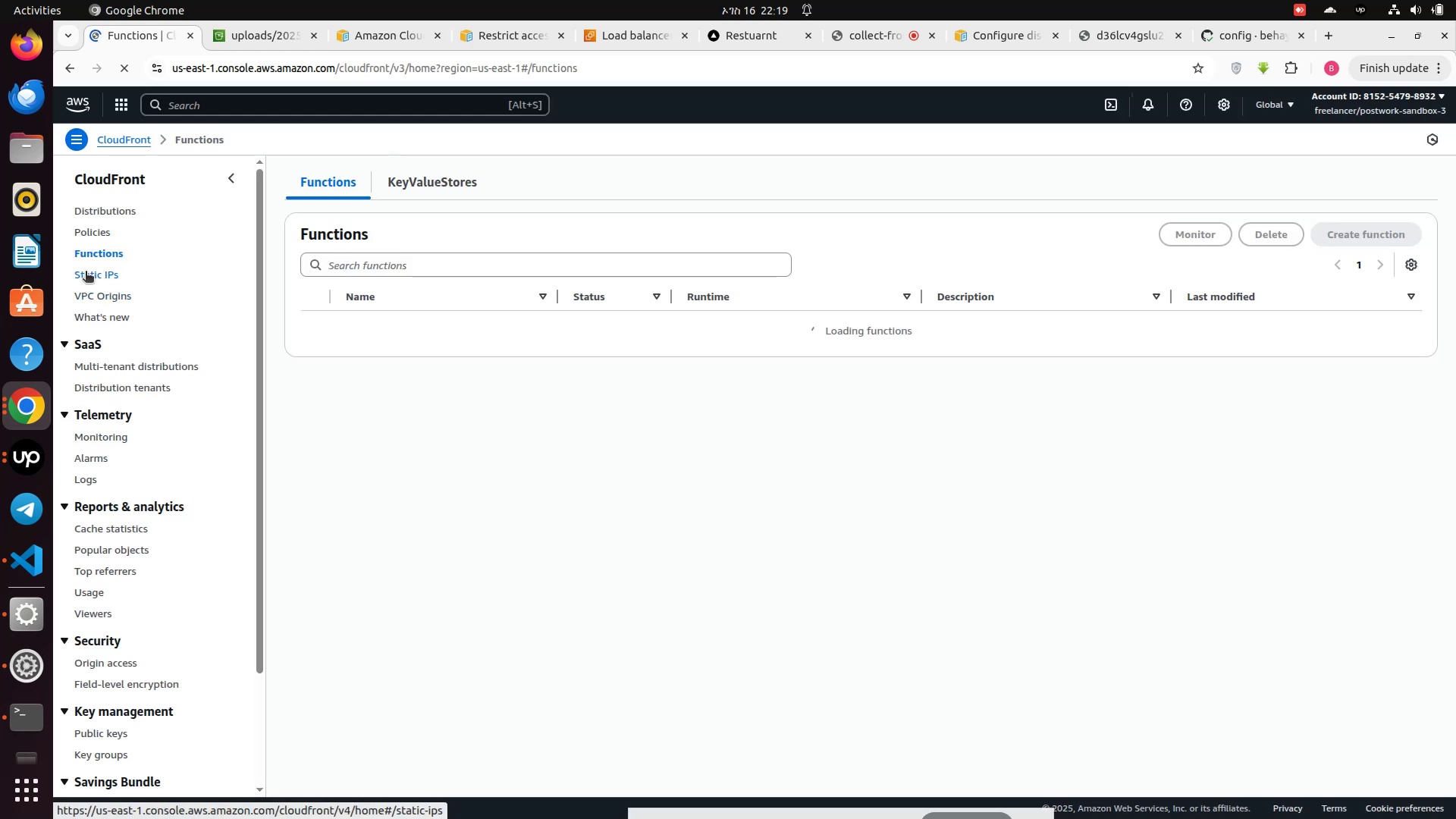 
left_click([86, 272])
 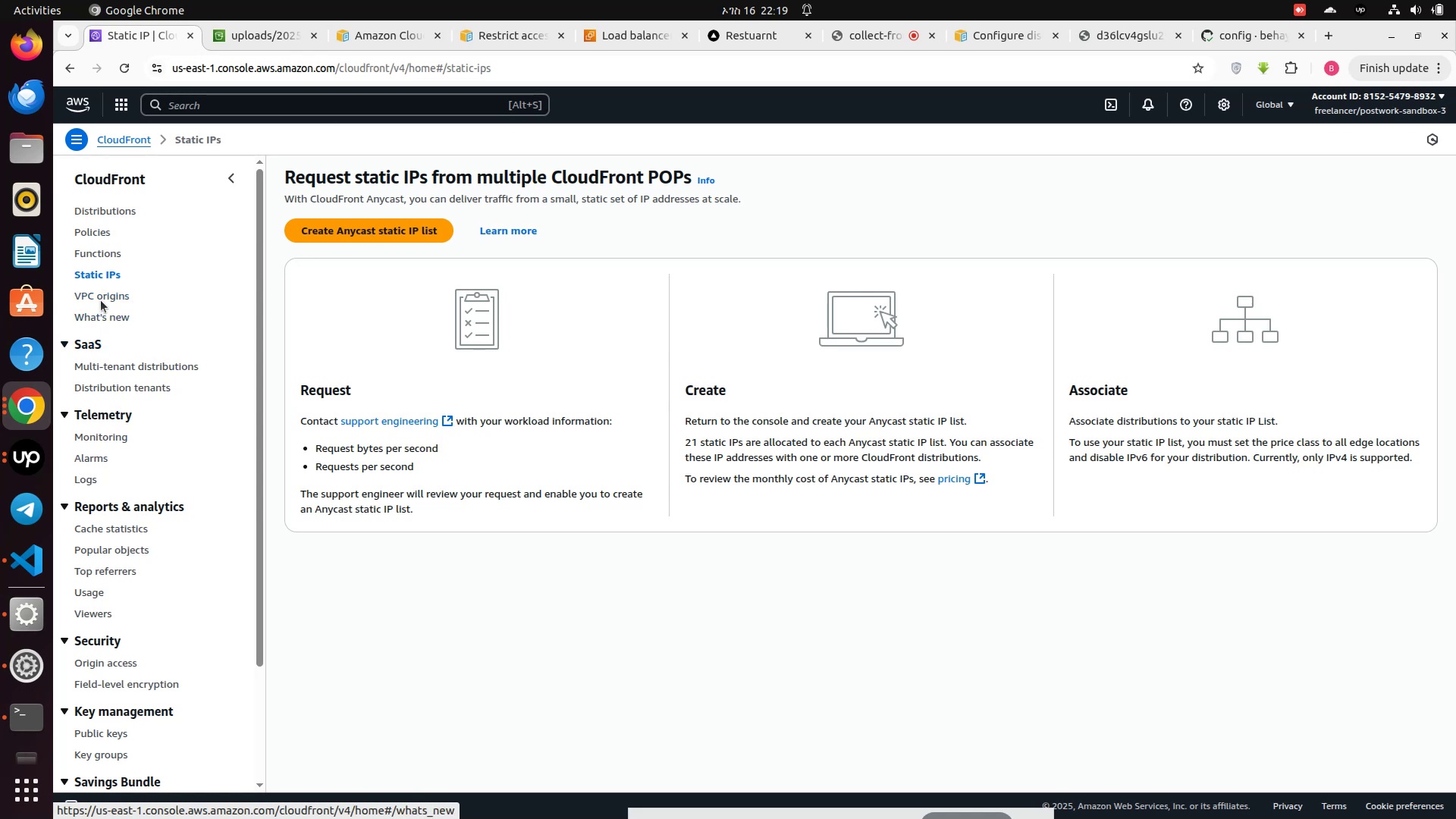 
wait(17.38)
 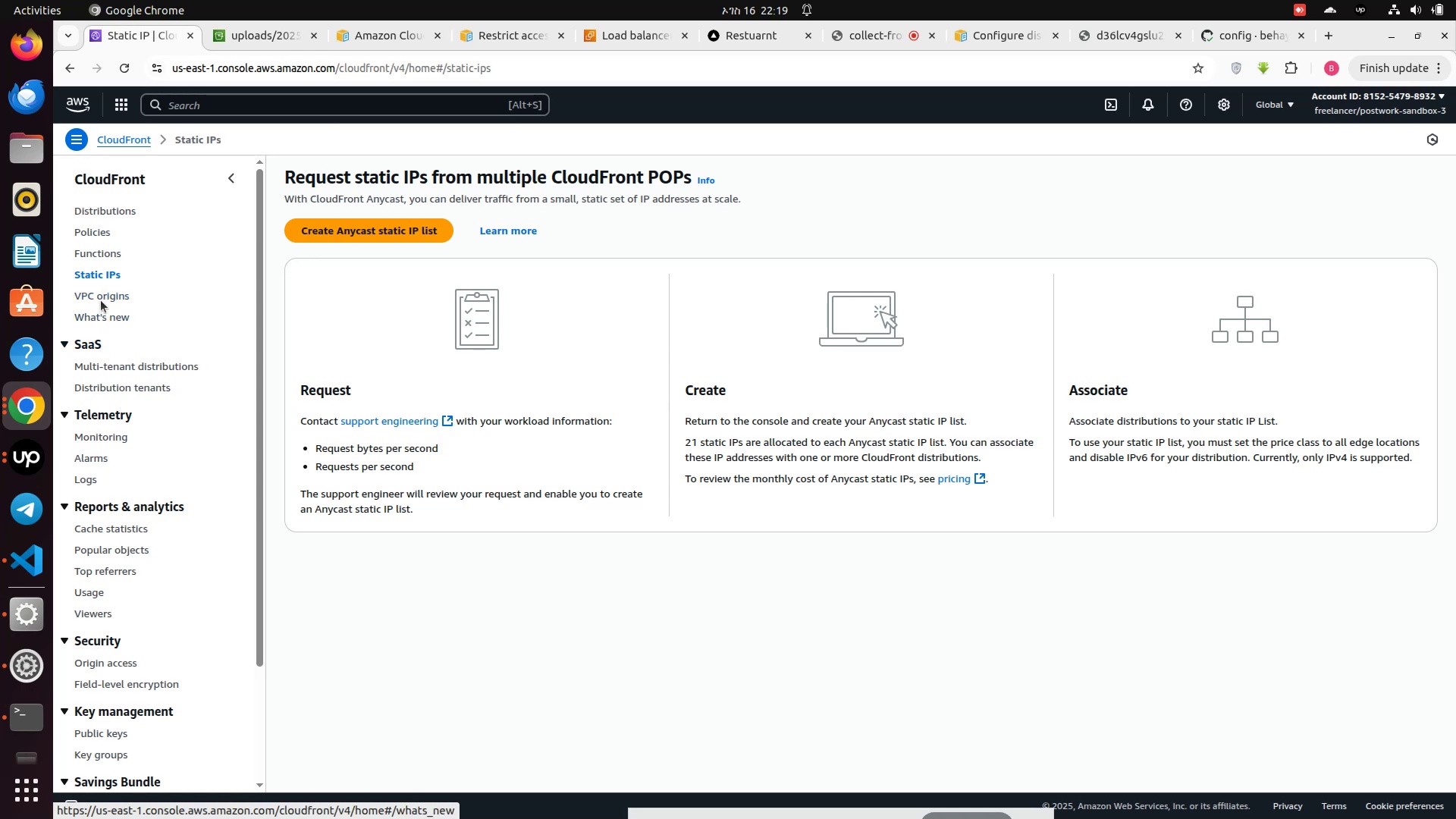 
left_click([108, 317])
 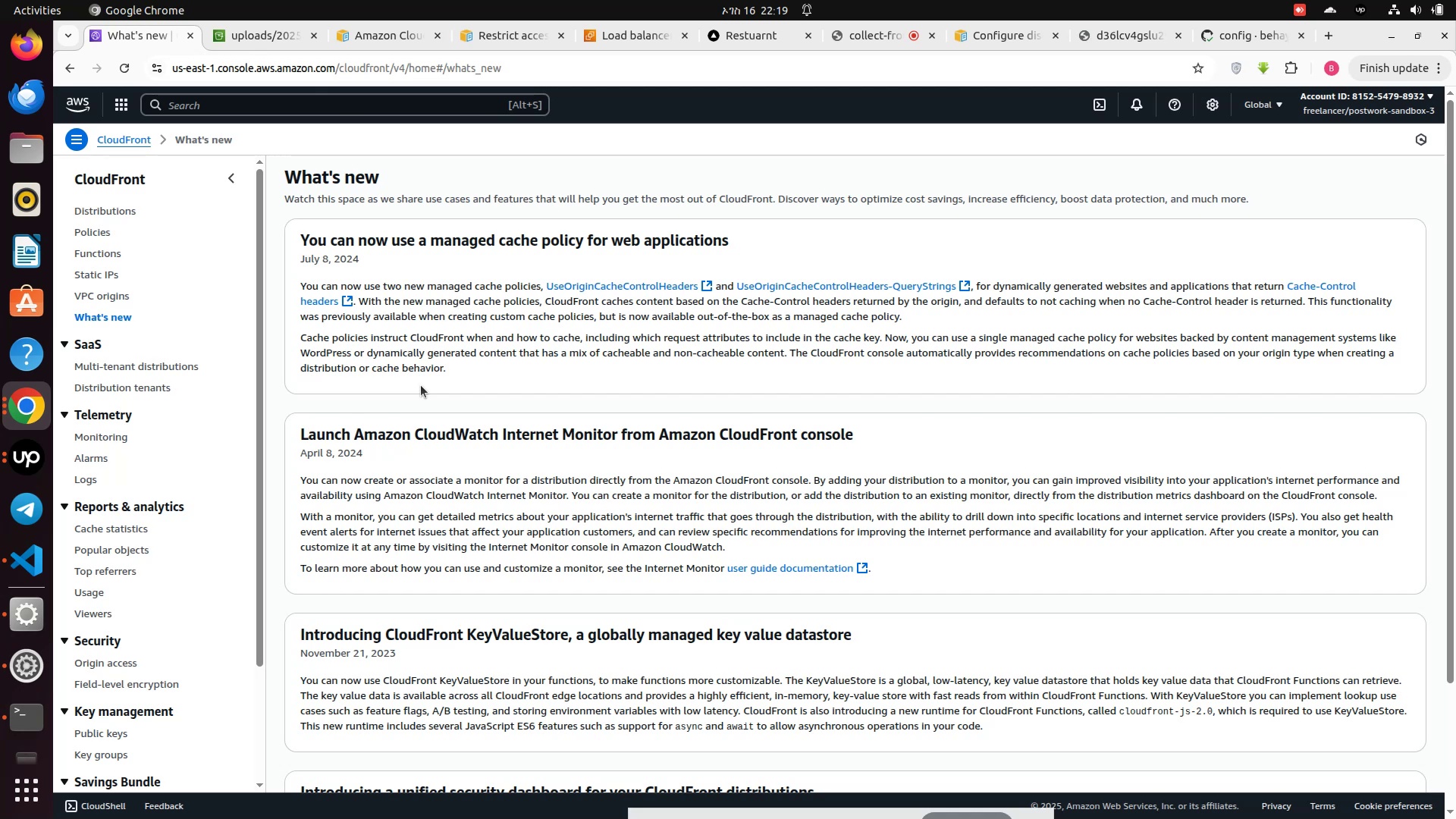 
wait(8.15)
 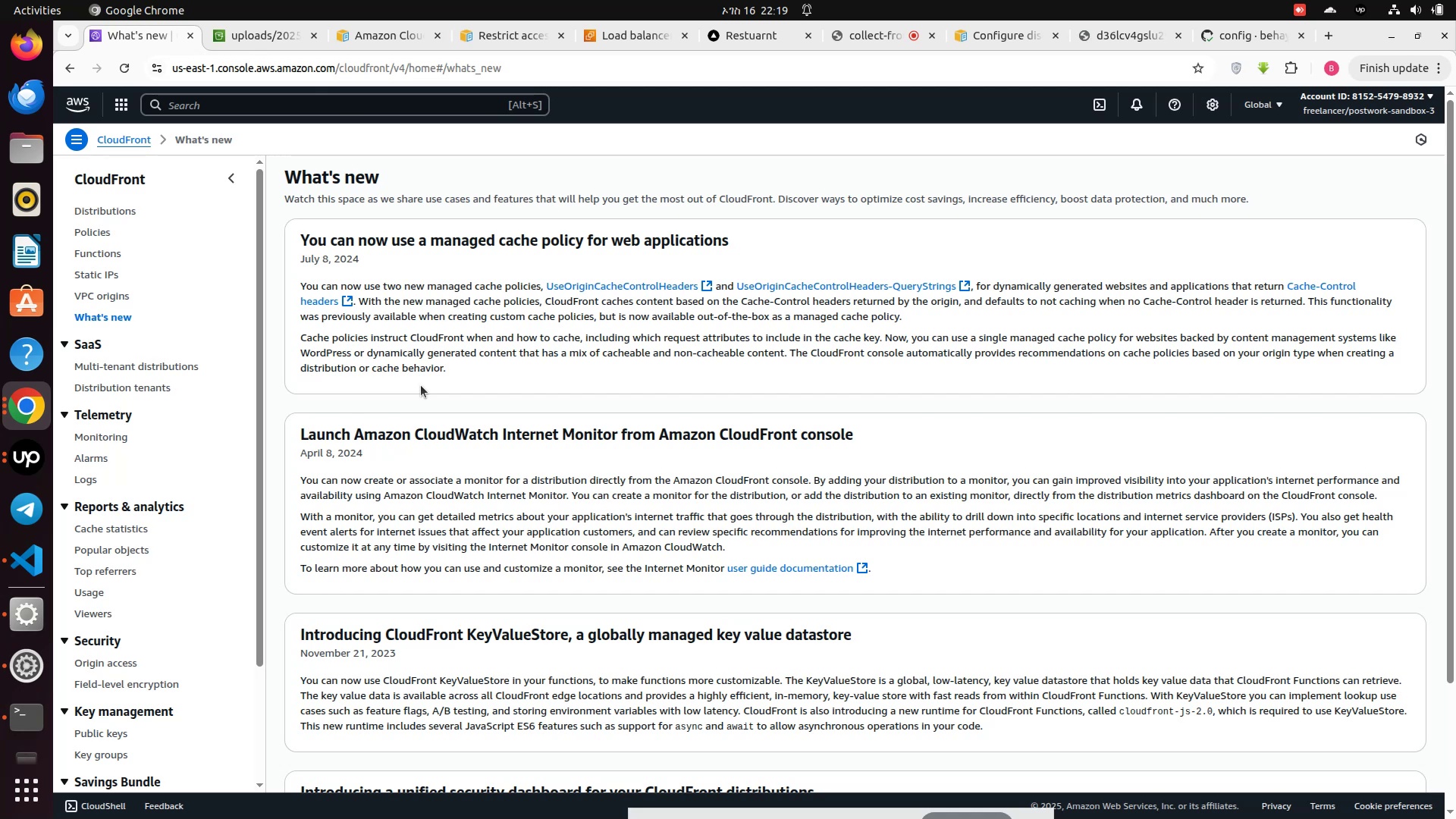 
left_click([119, 365])
 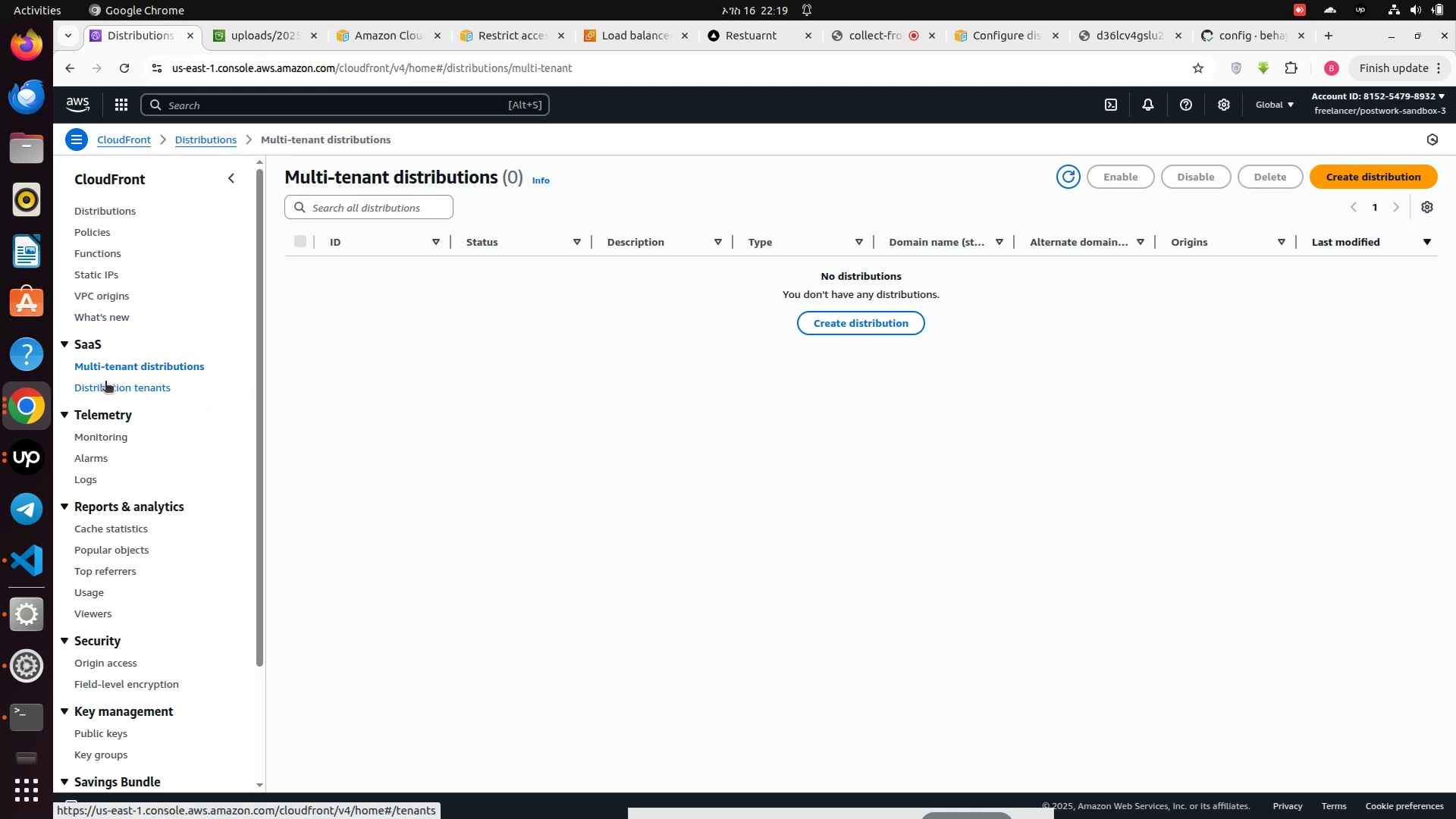 
left_click([105, 382])
 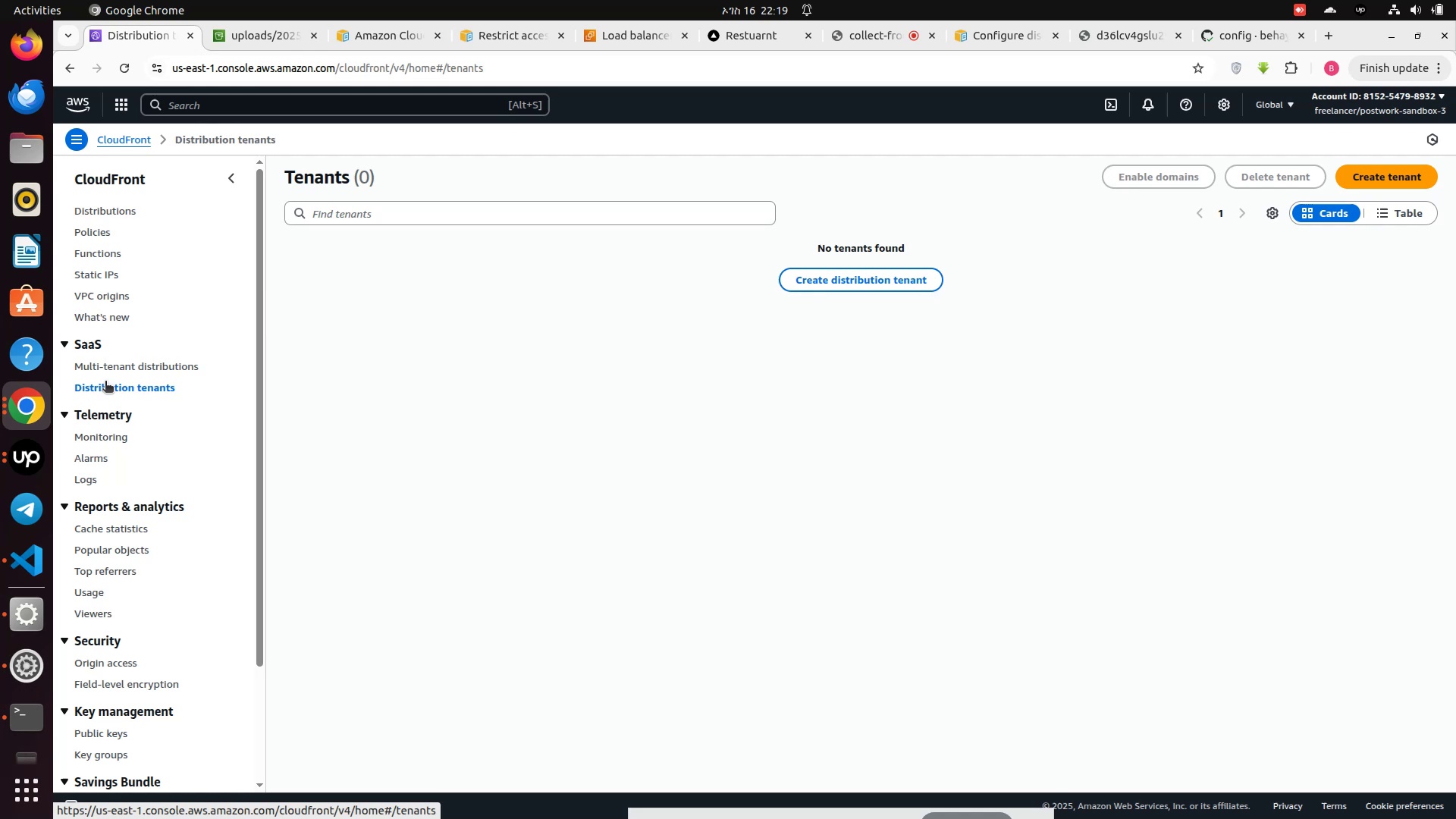 
scroll: coordinate [105, 382], scroll_direction: down, amount: 1.0
 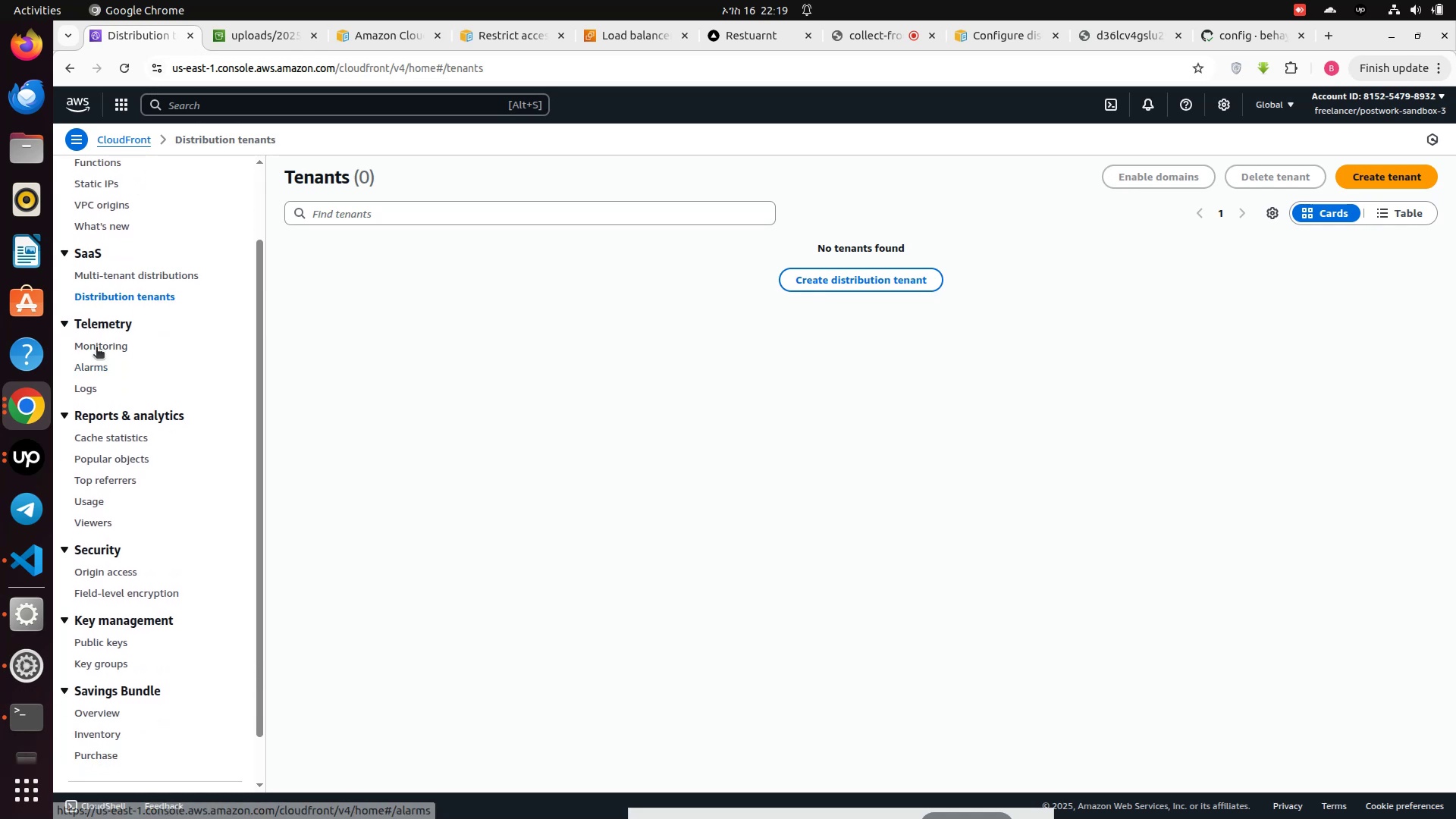 
left_click([96, 344])
 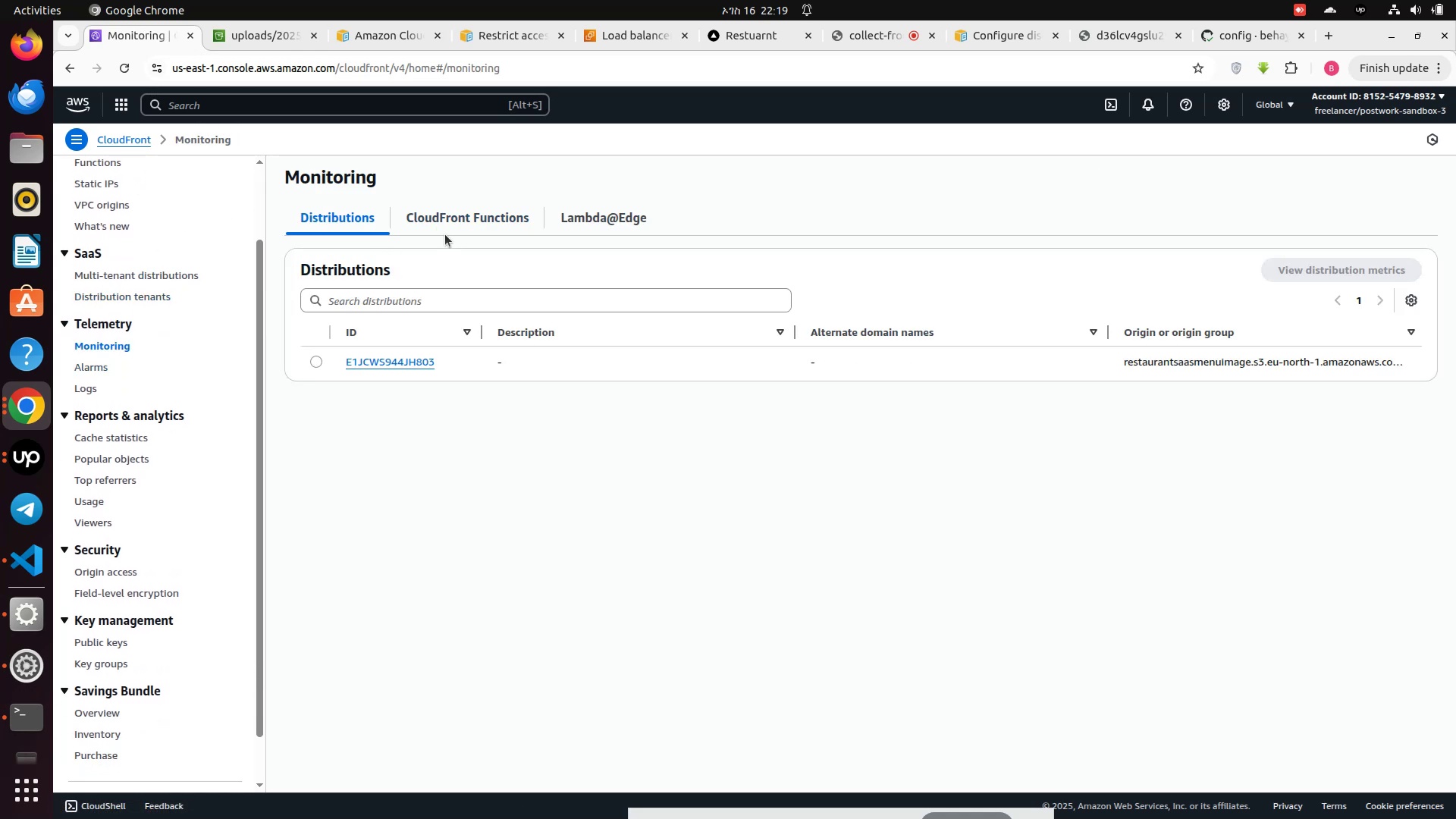 
wait(5.57)
 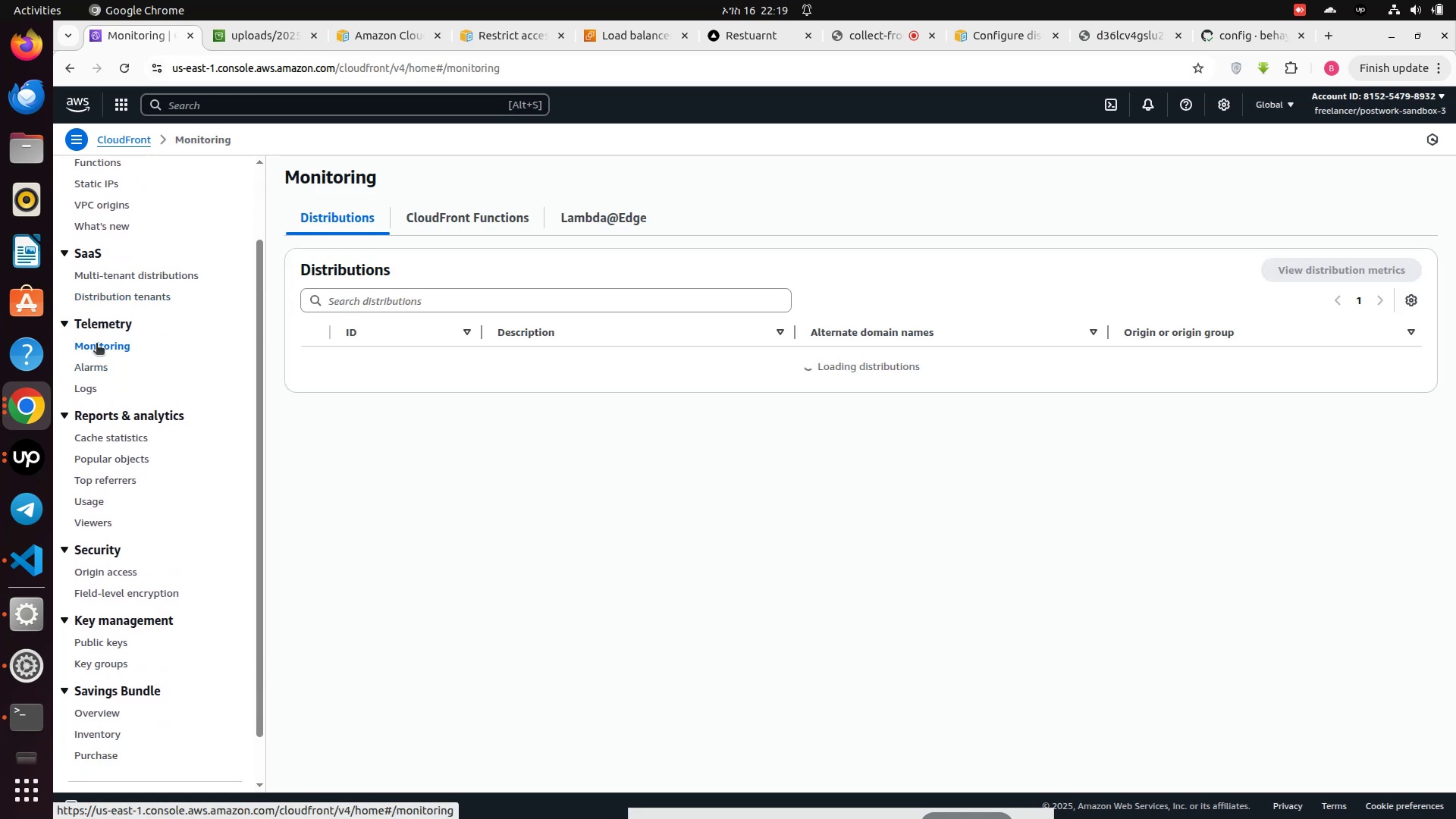 
left_click([441, 223])
 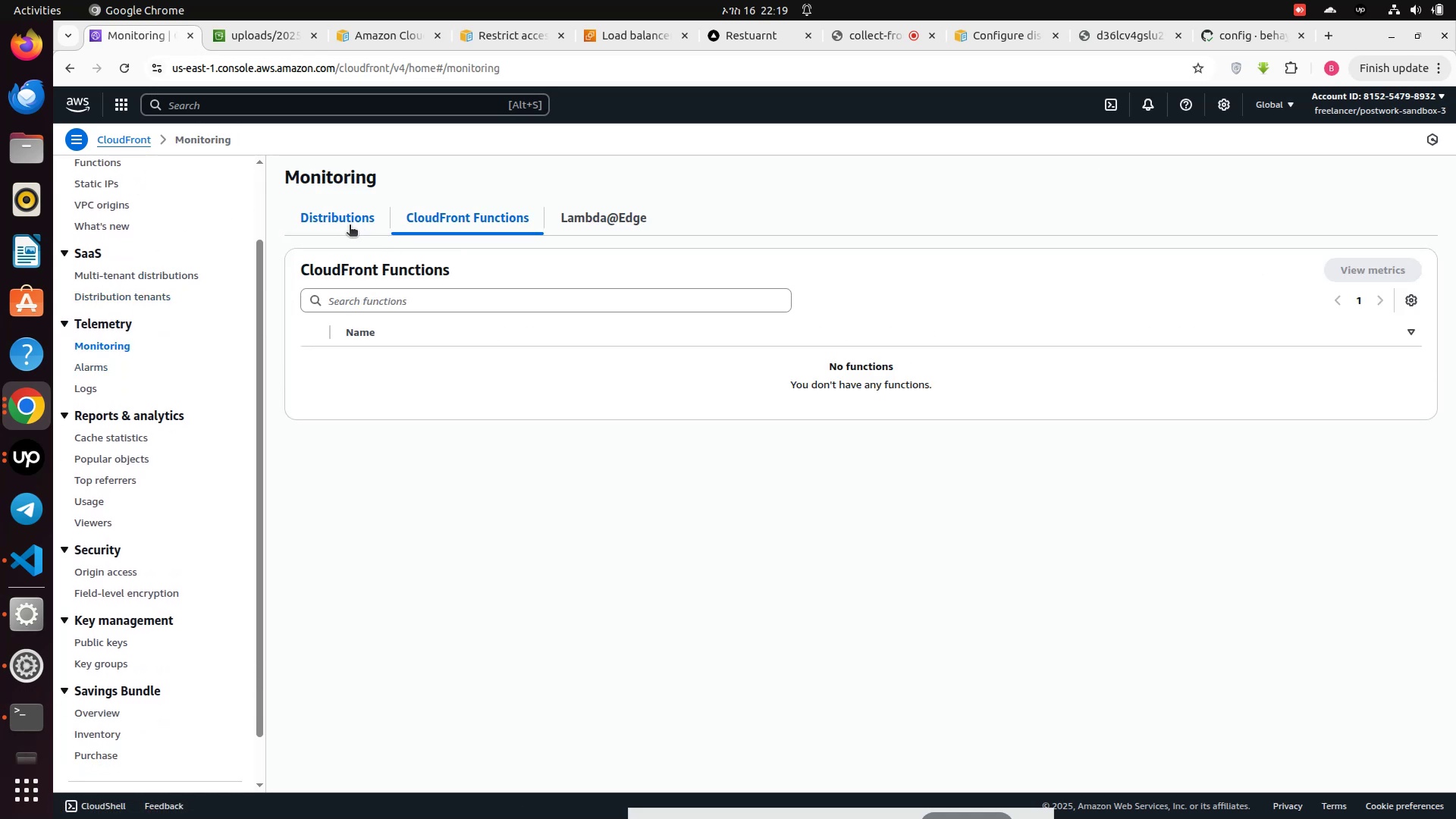 
left_click([331, 225])
 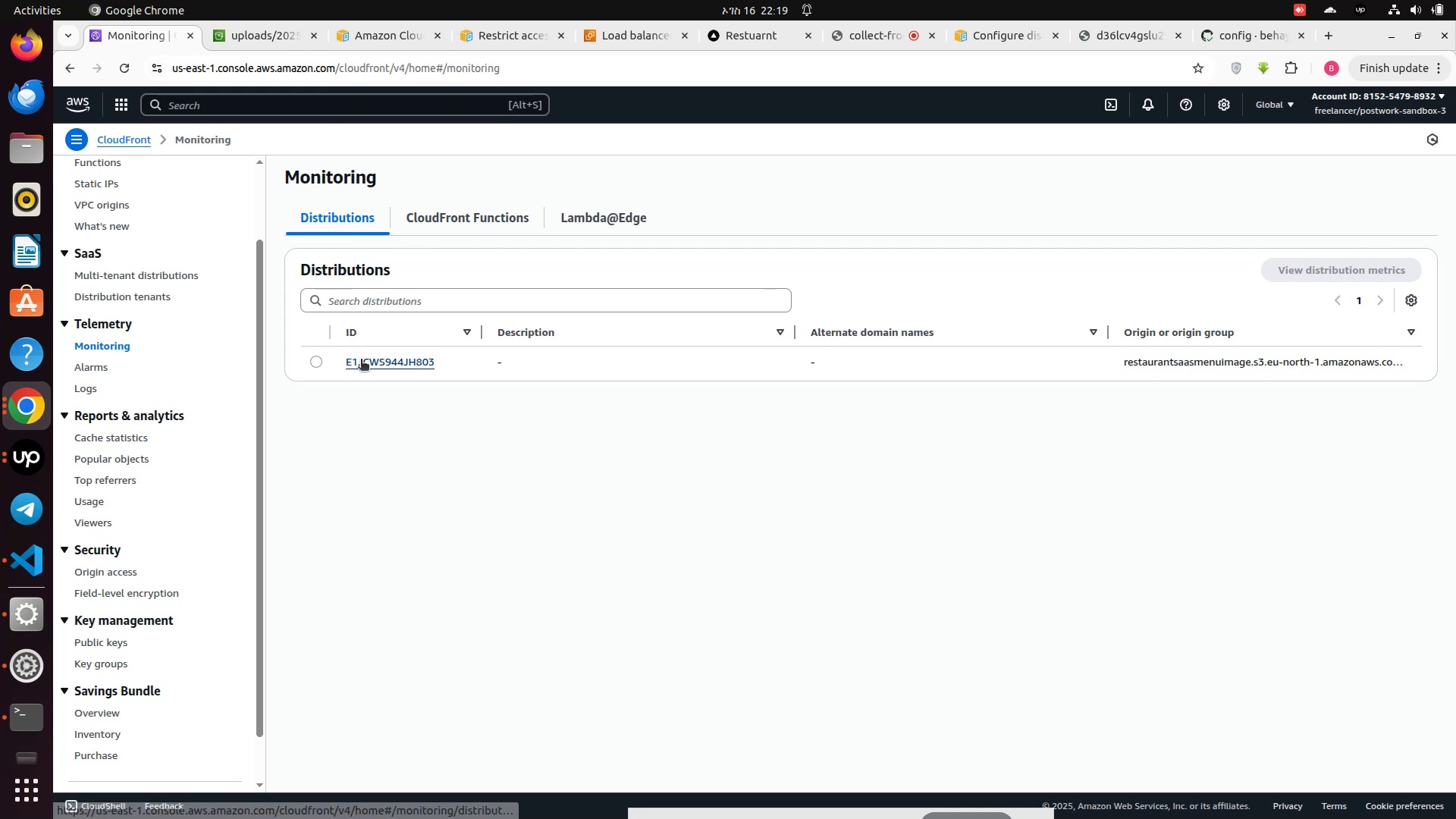 
left_click([361, 360])
 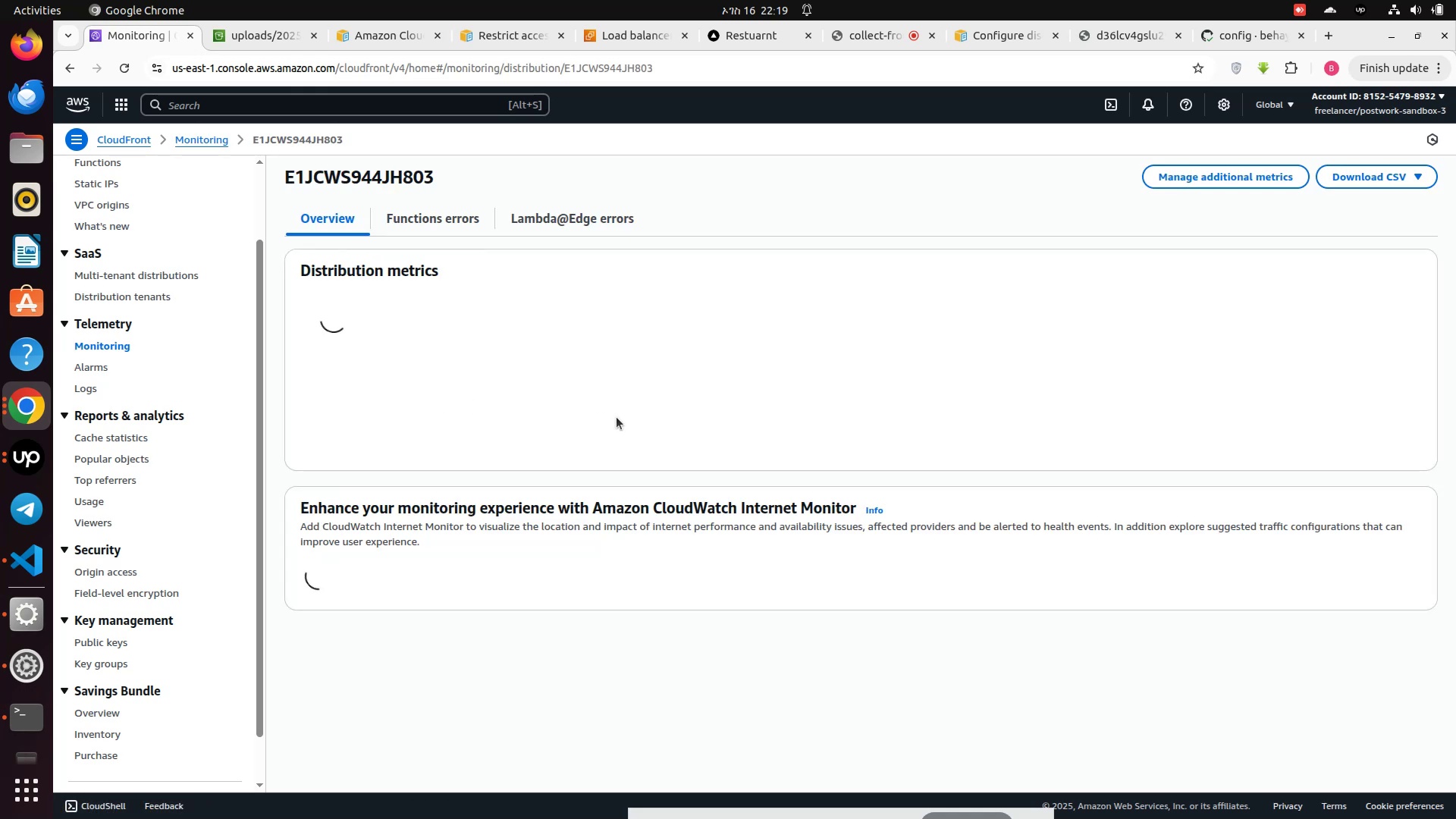 
mouse_move([639, 445])
 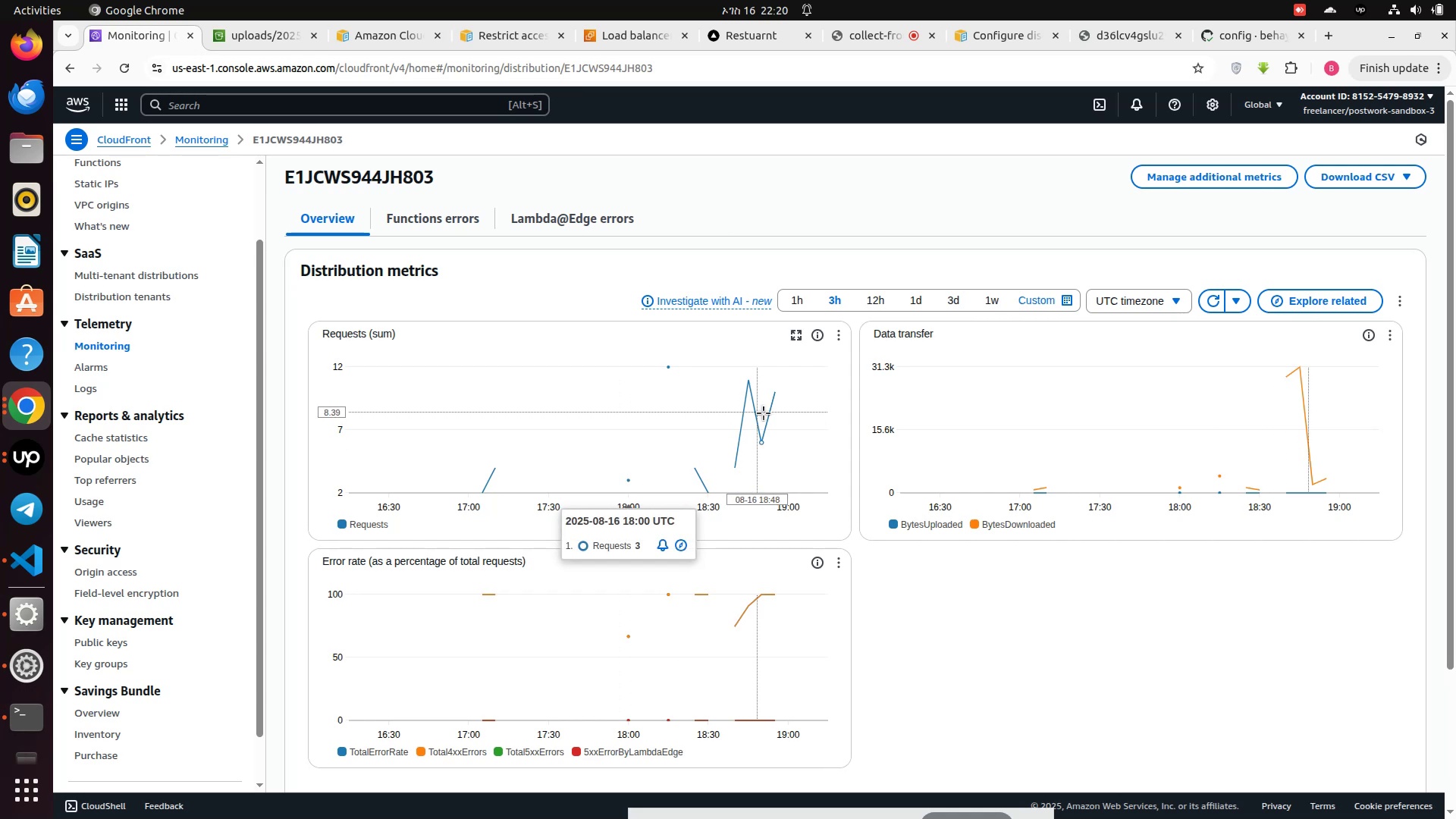 
mouse_move([776, 441])
 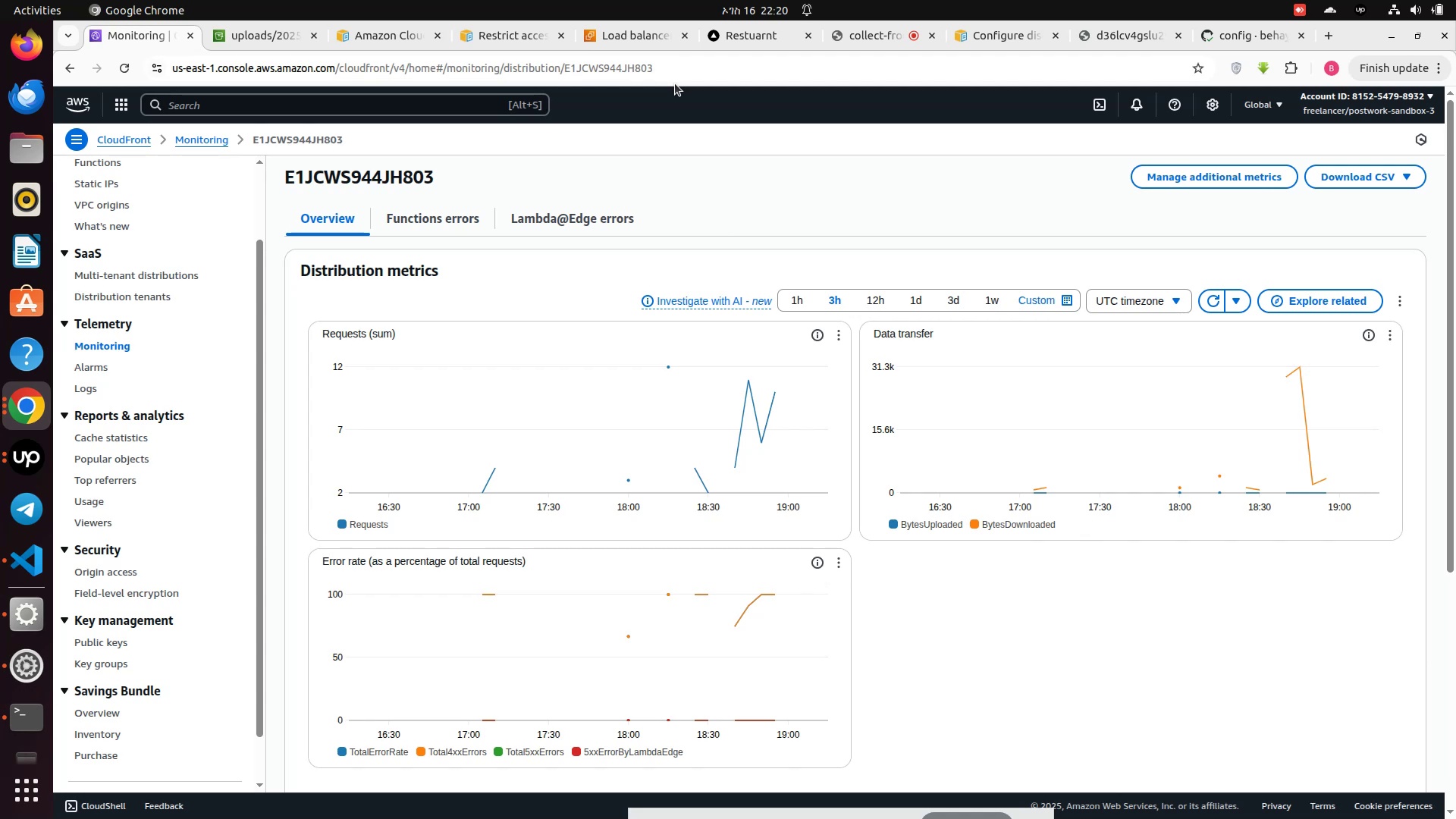 
wait(7.06)
 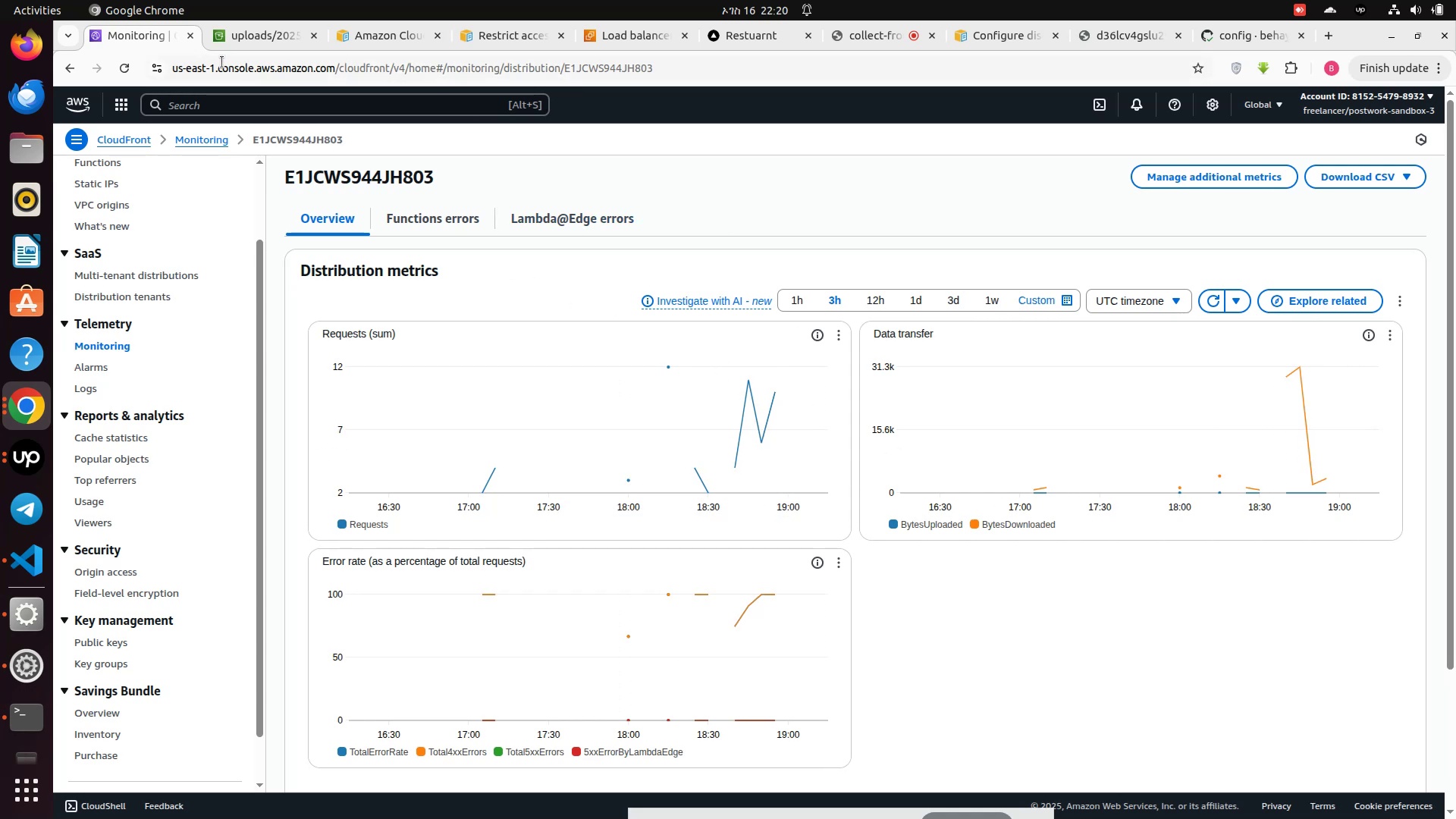 
left_click([747, 32])
 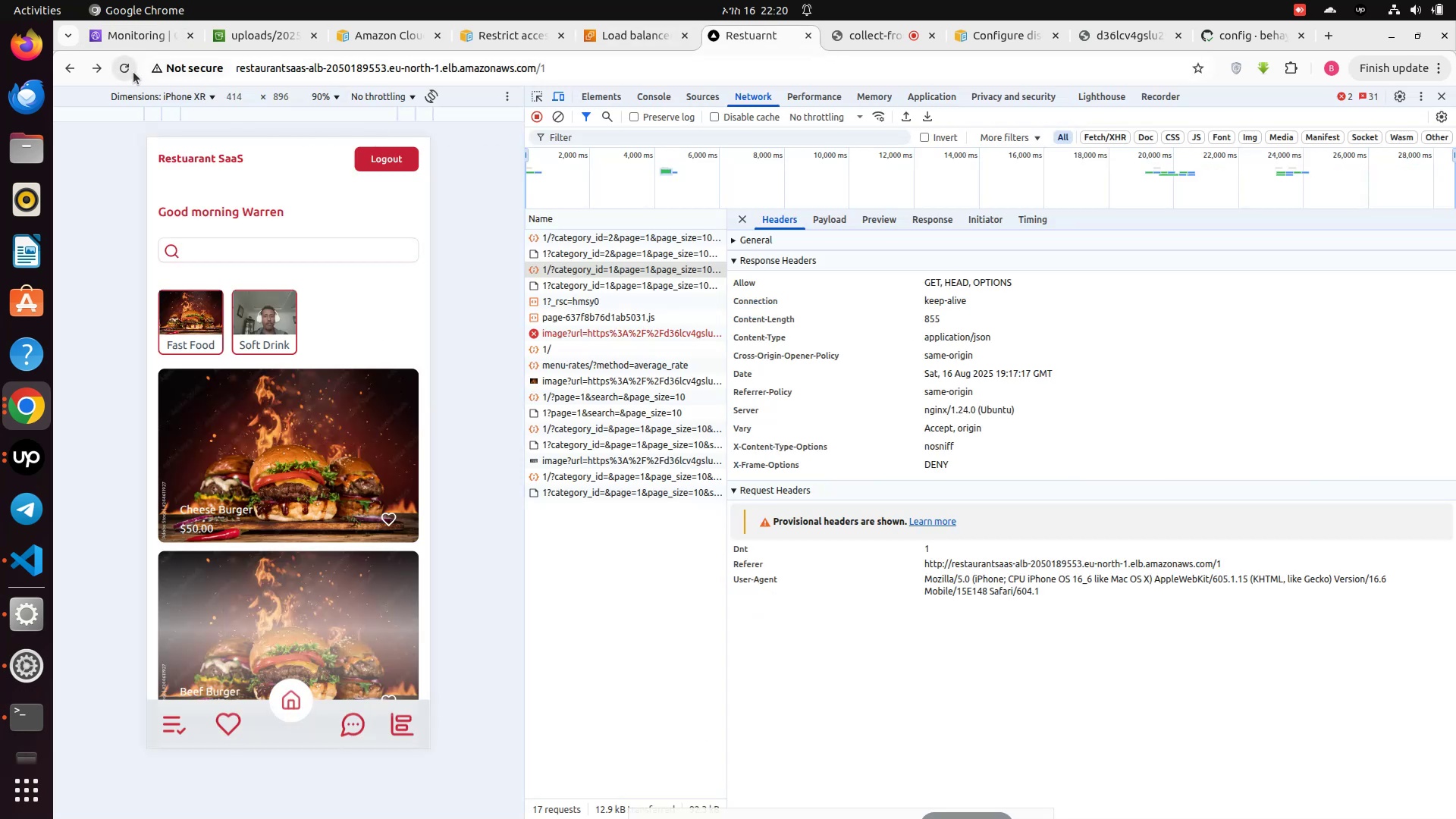 
left_click([110, 70])
 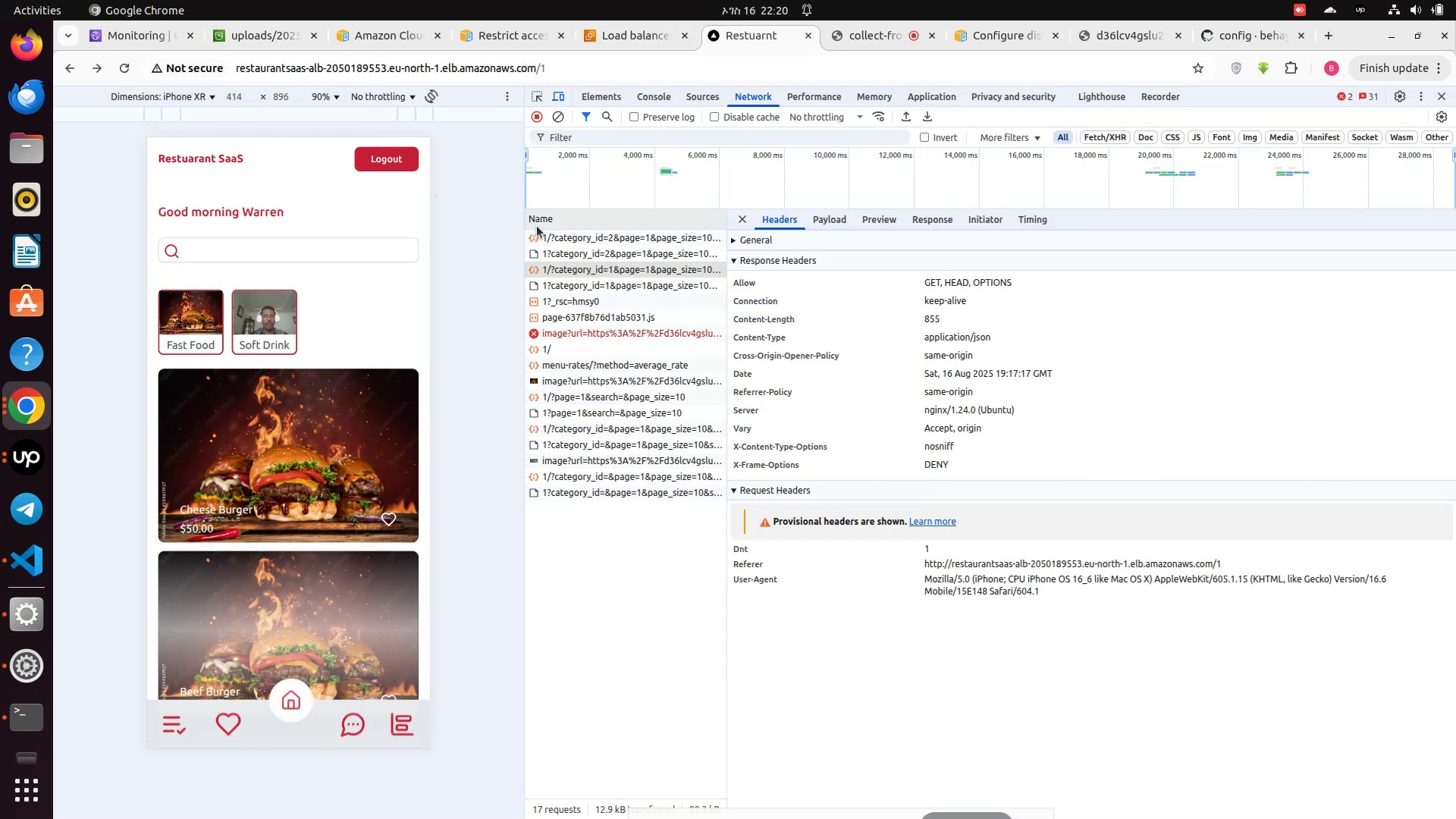 
wait(6.29)
 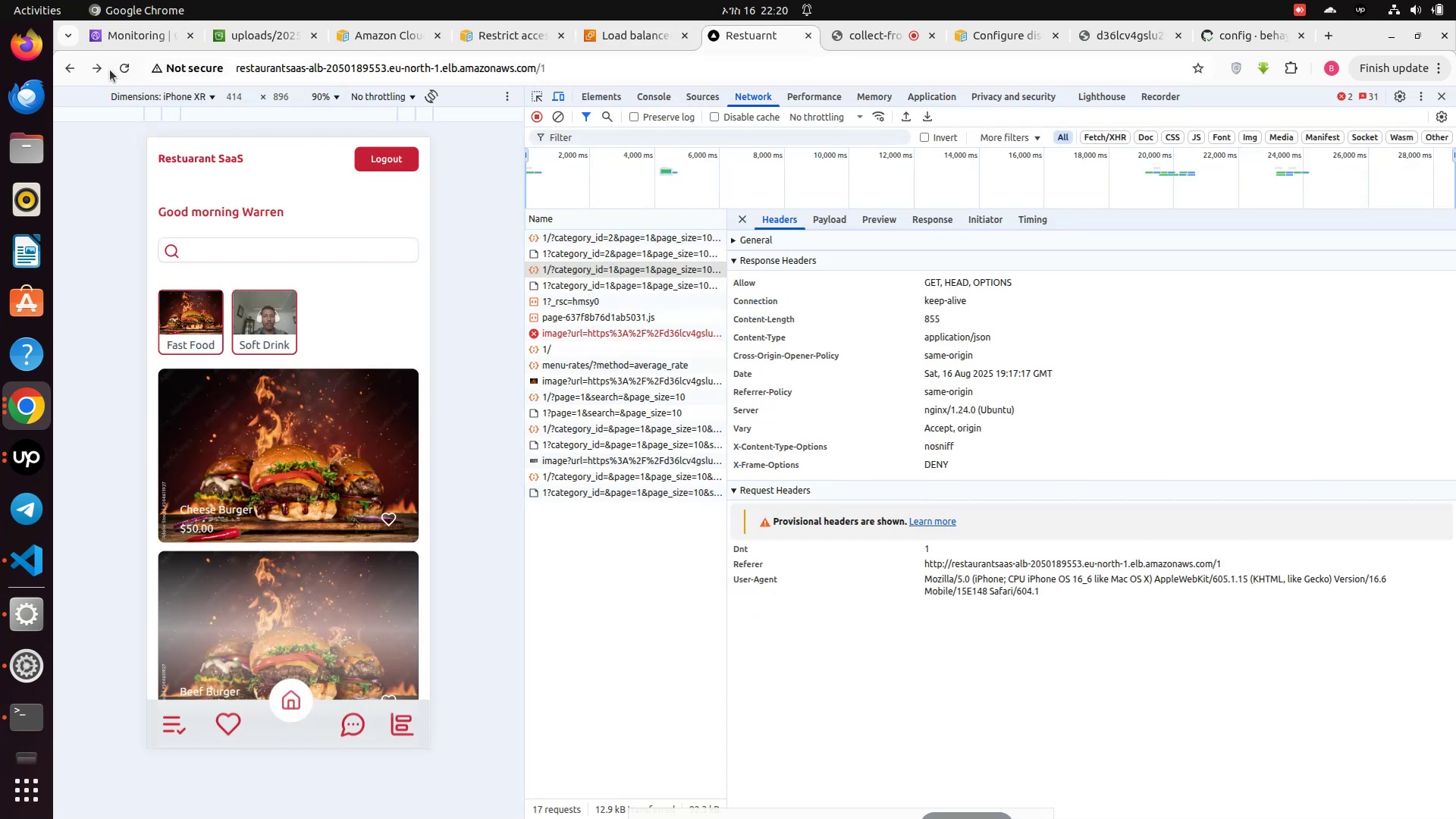 
left_click([119, 74])
 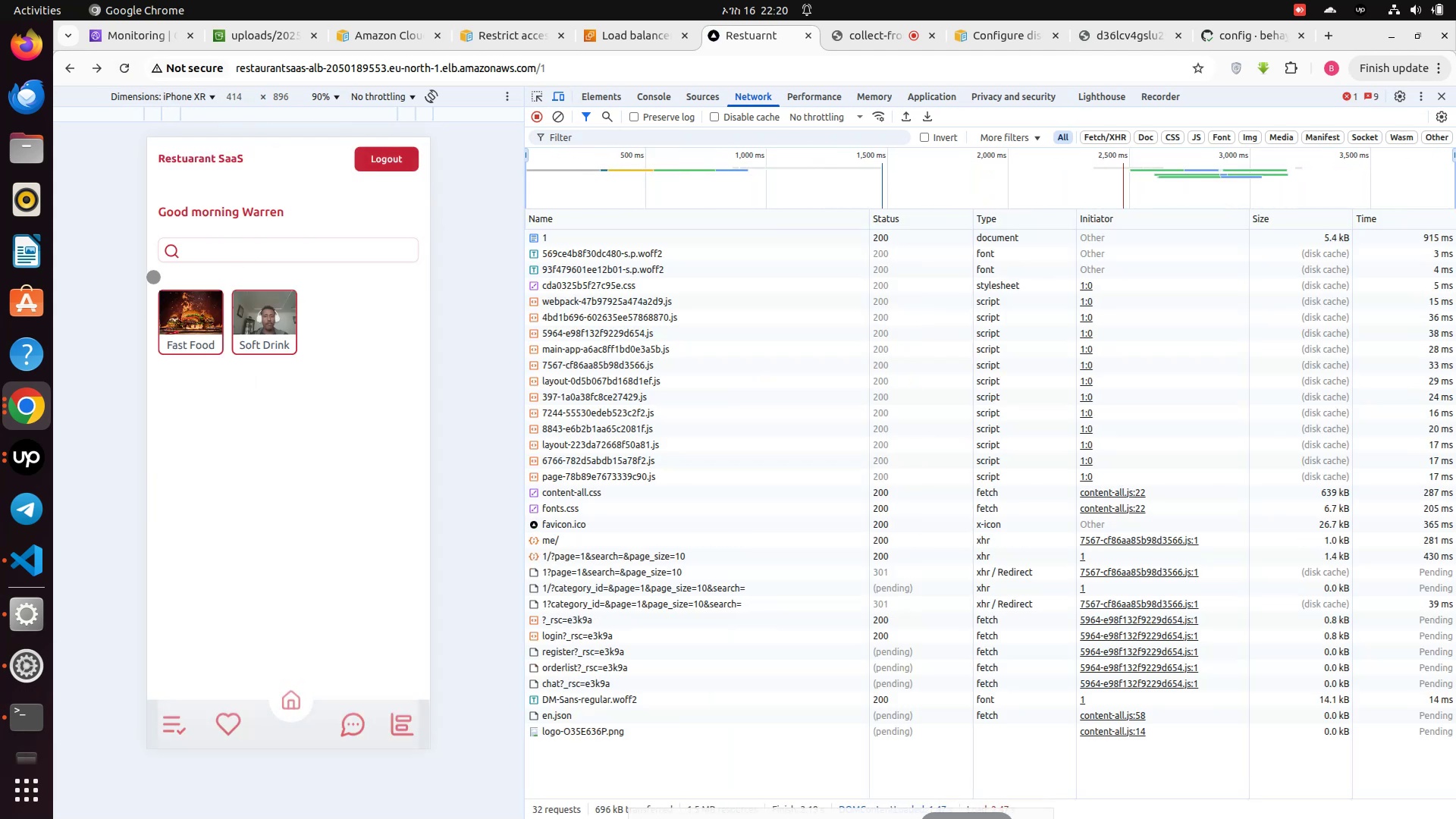 
wait(5.28)
 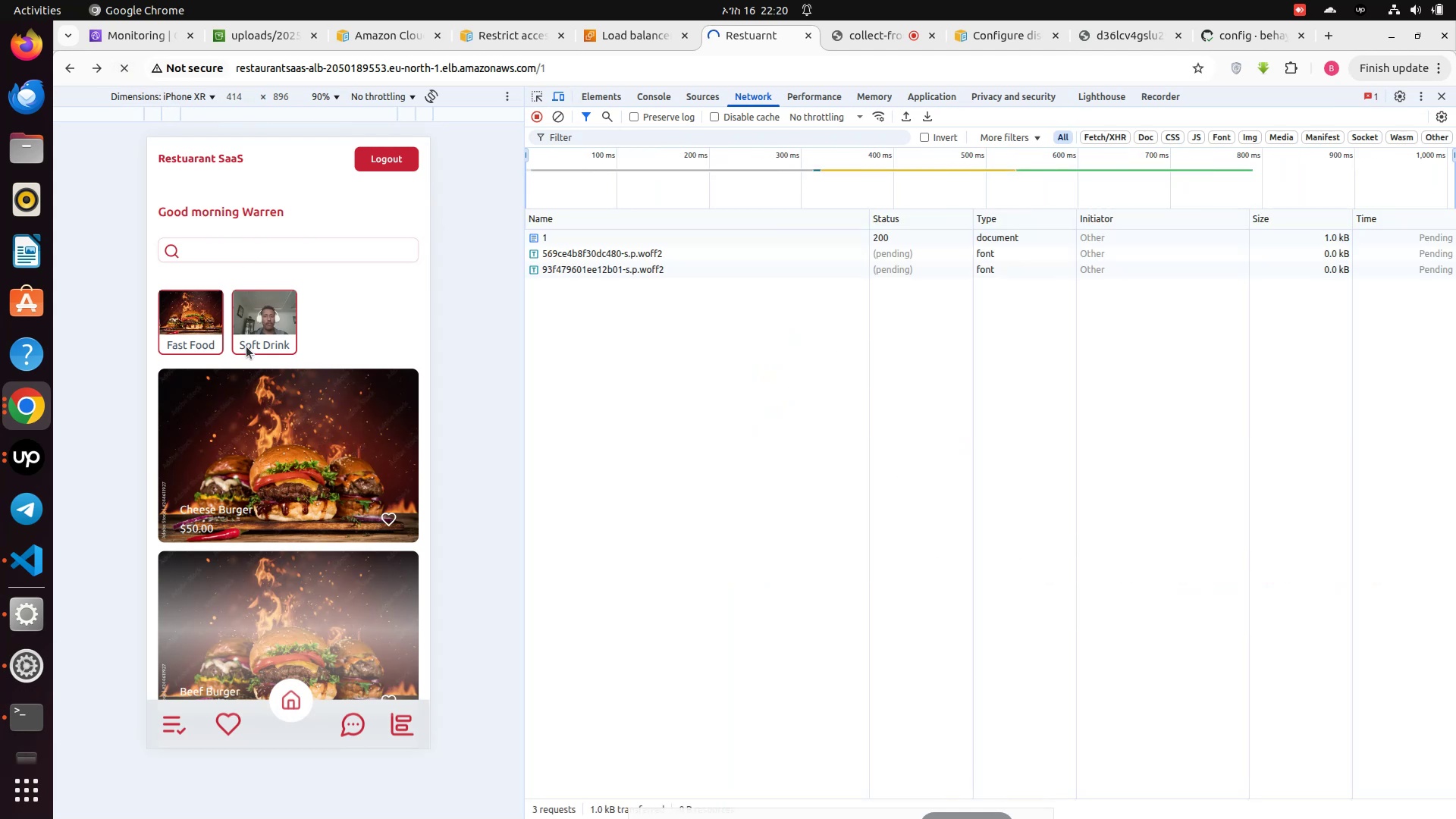 
left_click([193, 332])
 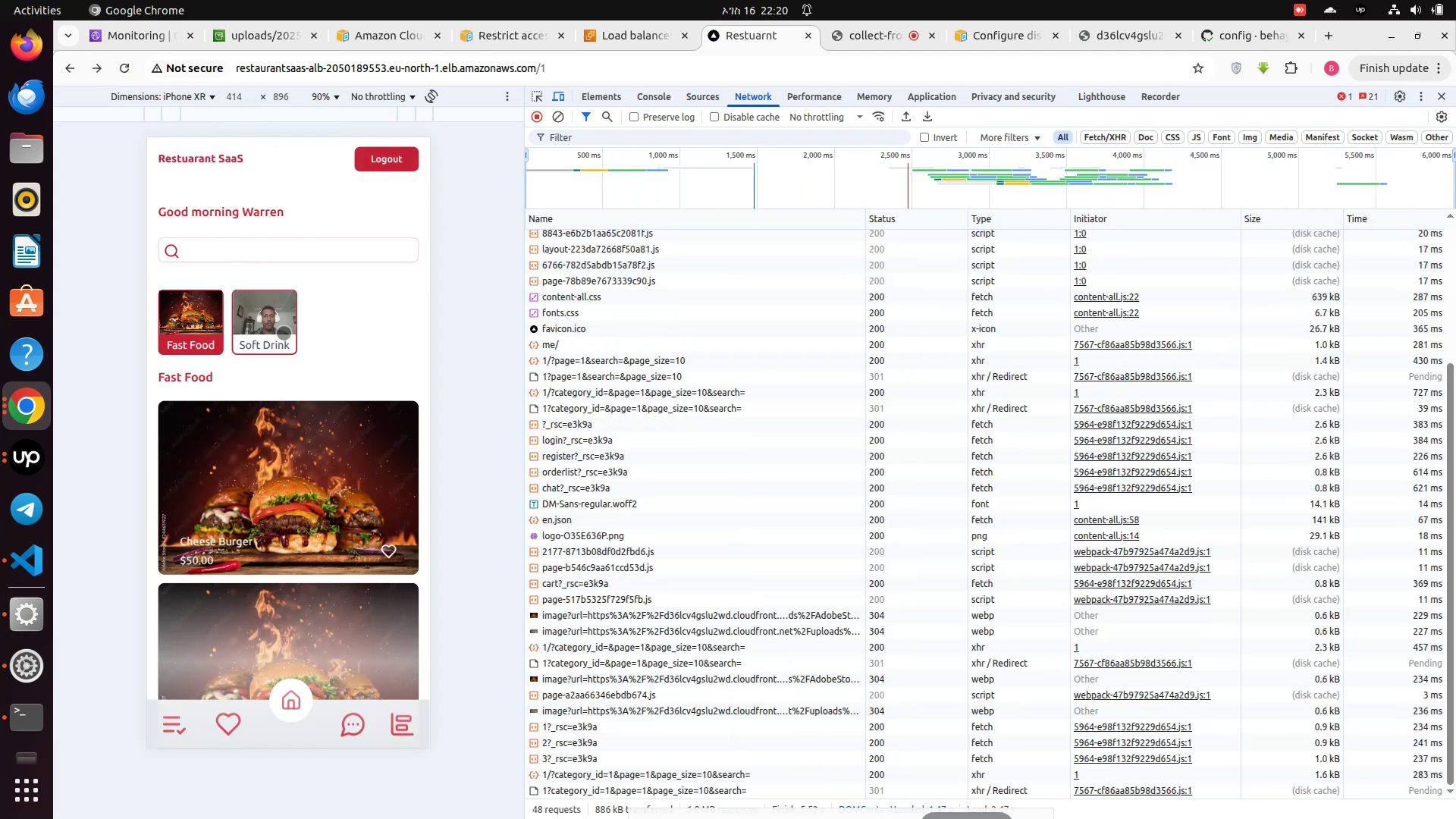 
left_click([284, 333])
 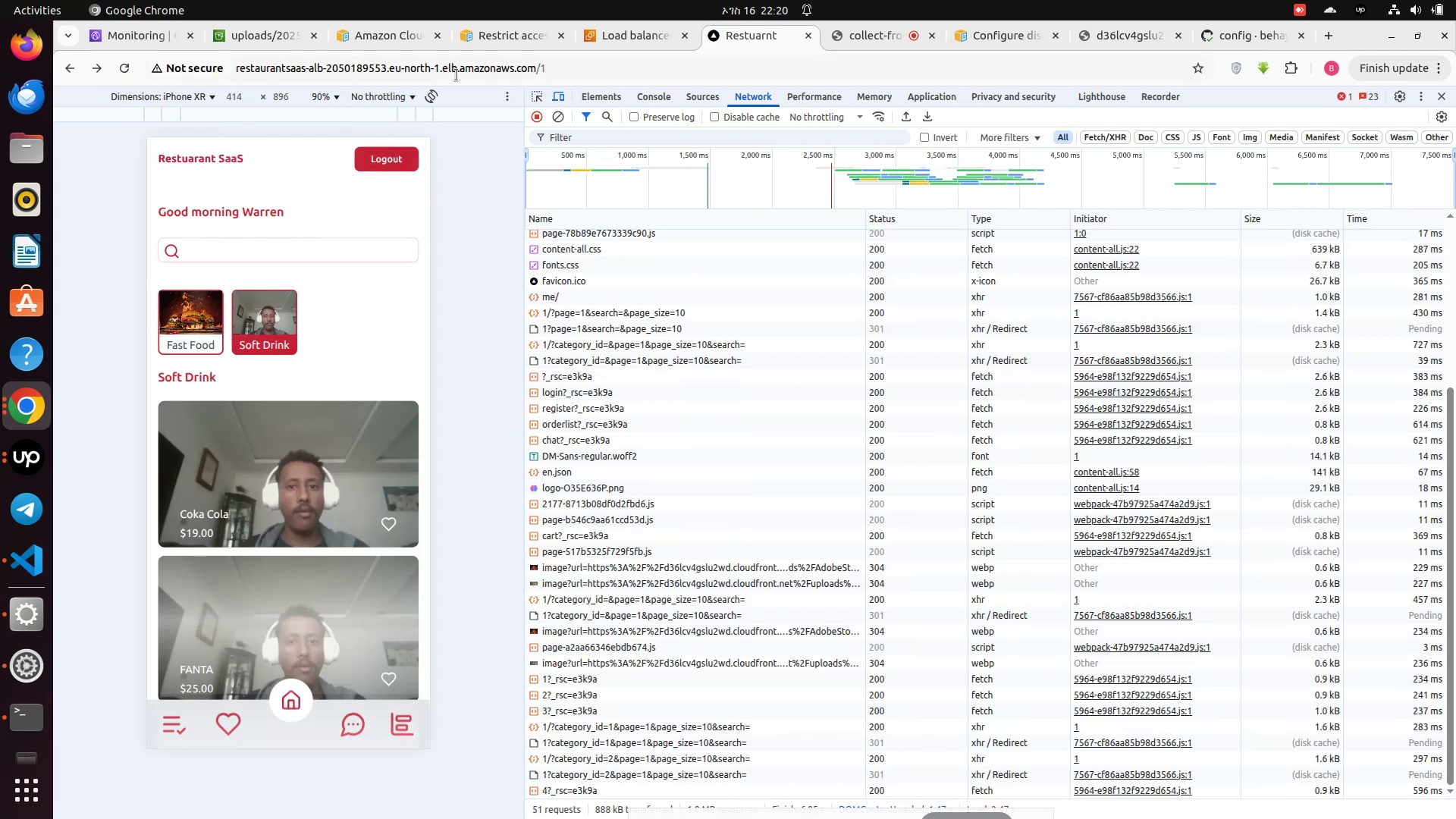 
left_click([125, 33])
 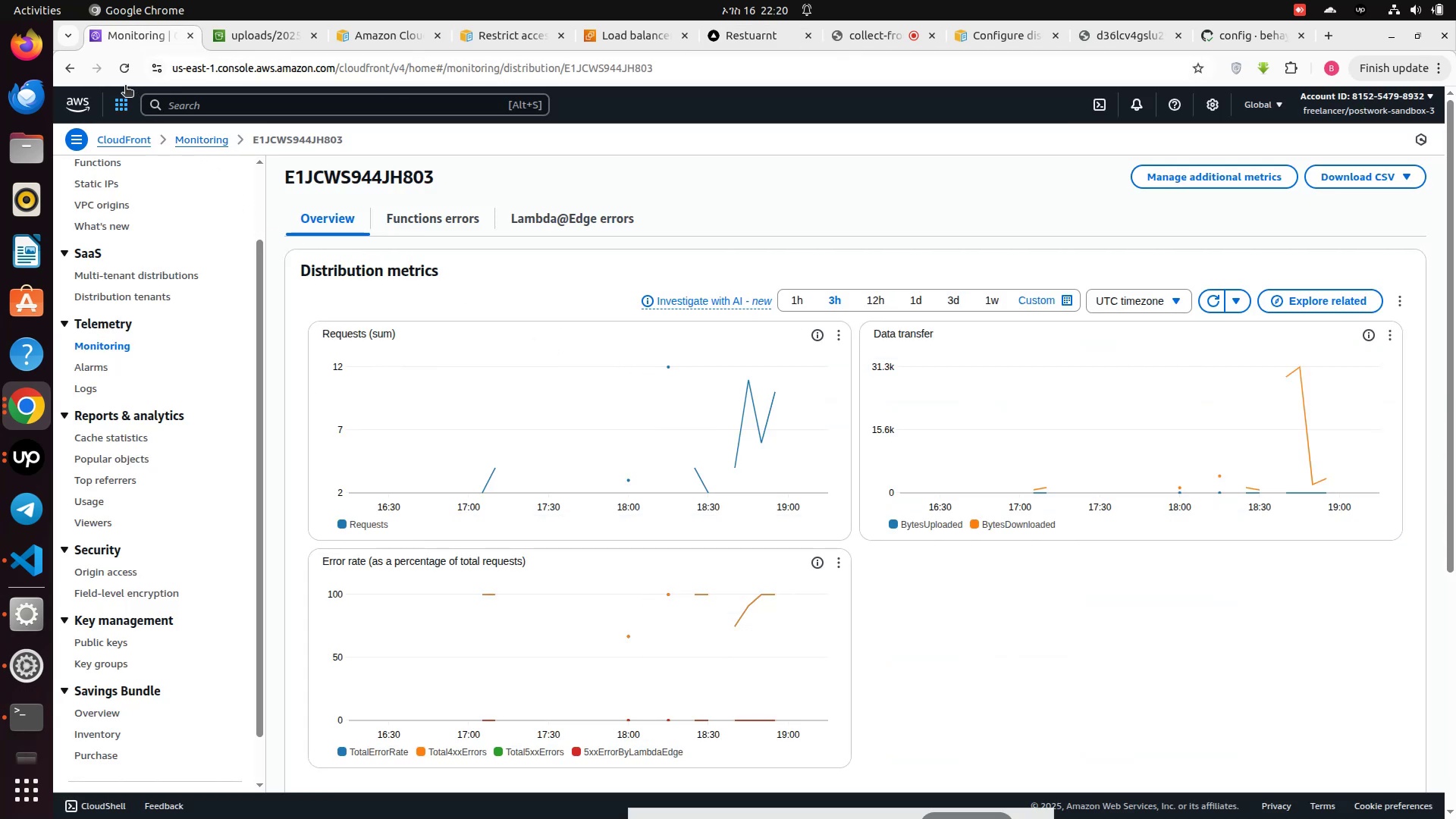 
left_click([122, 74])
 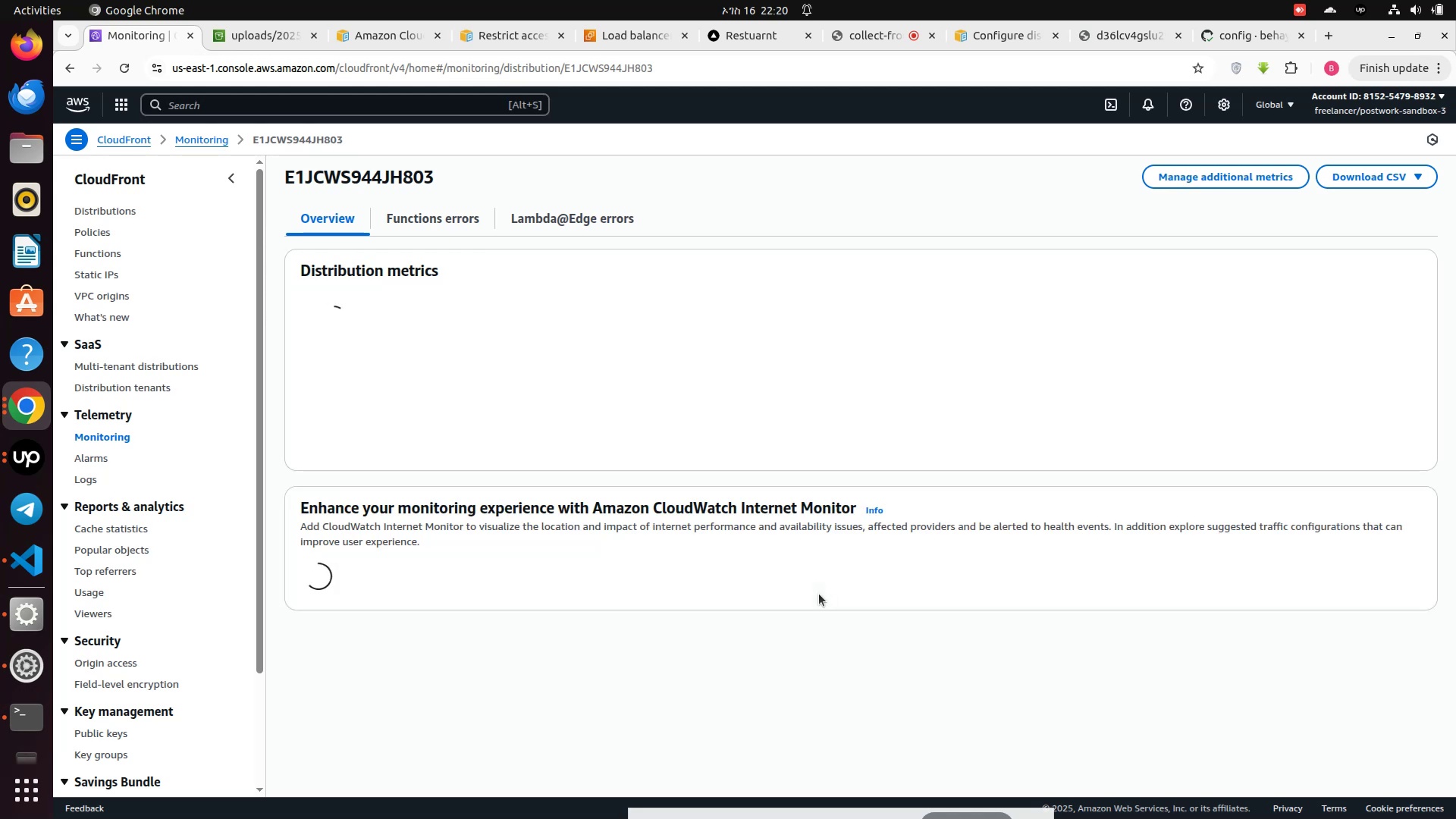 
wait(11.69)
 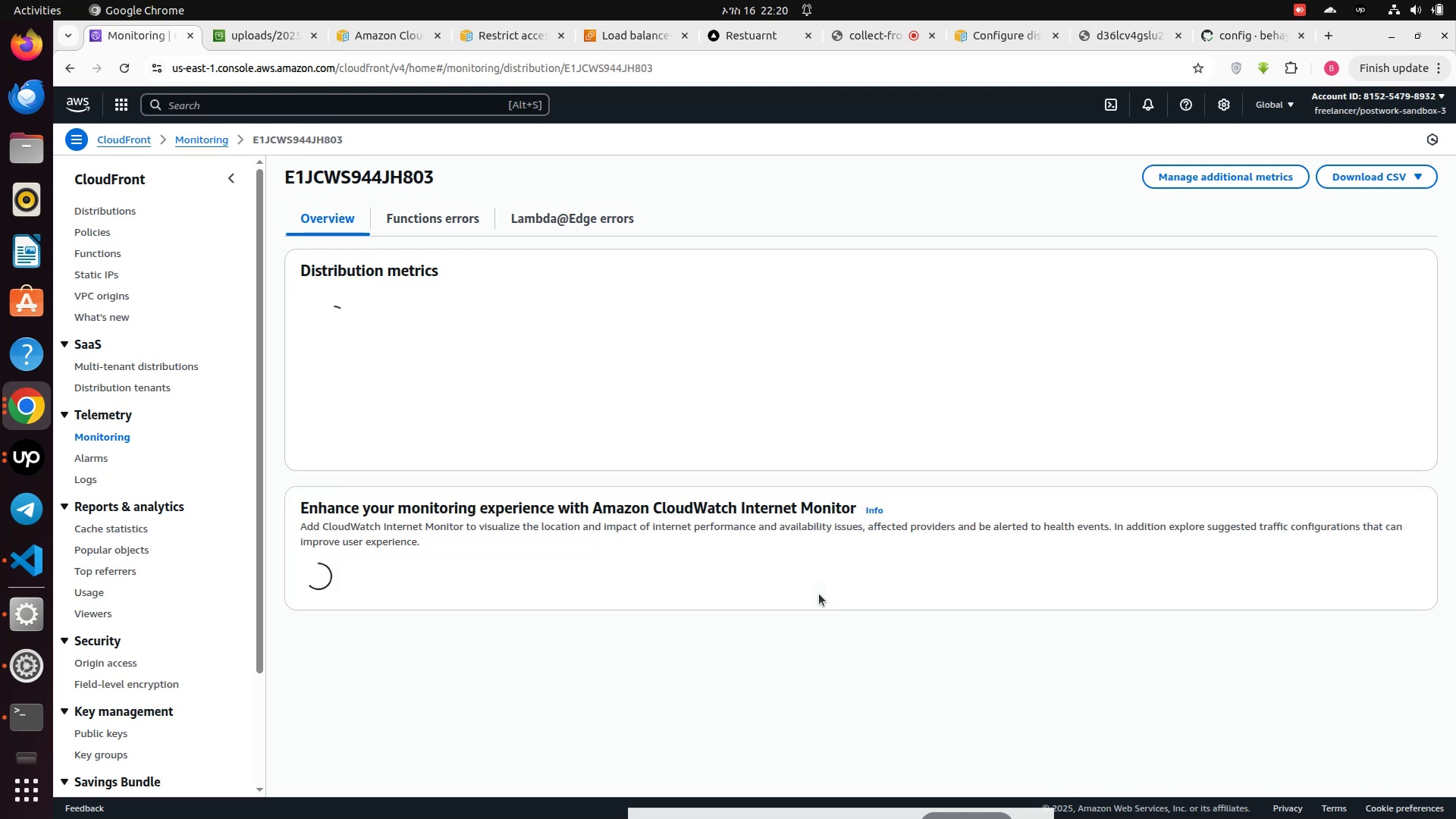 
mouse_move([743, 620])
 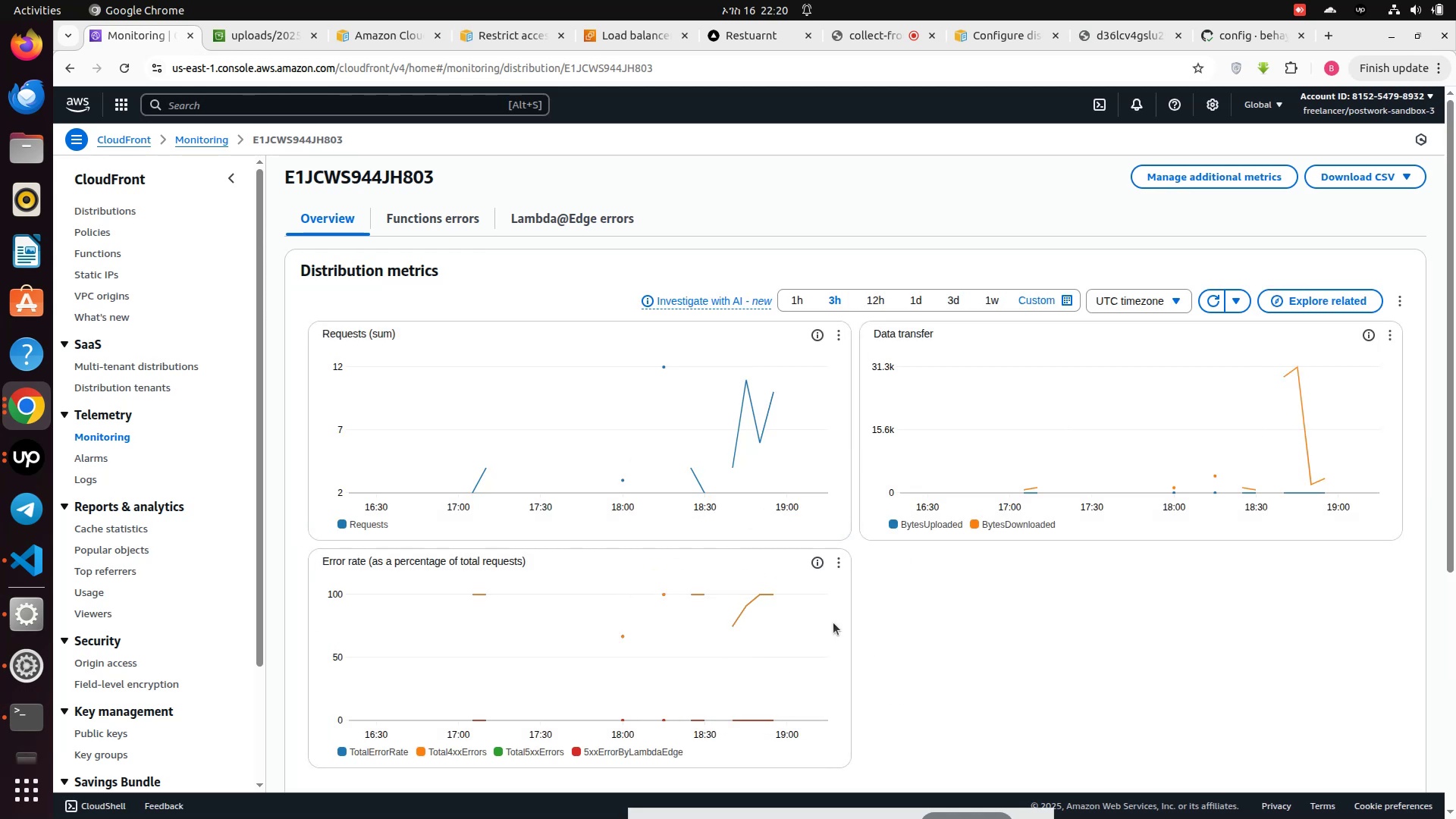 
mouse_move([761, 598])
 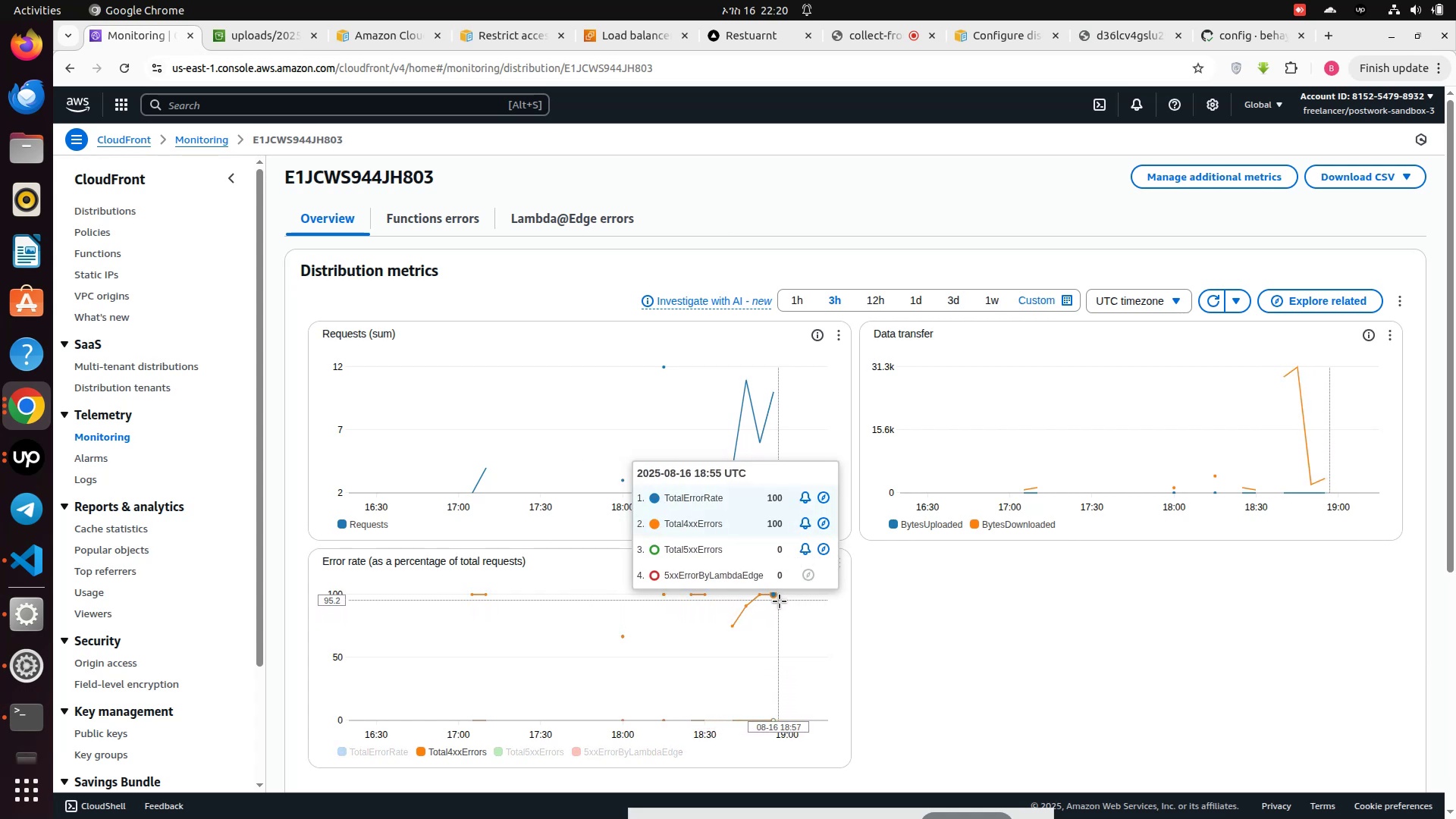 
mouse_move([758, 403])
 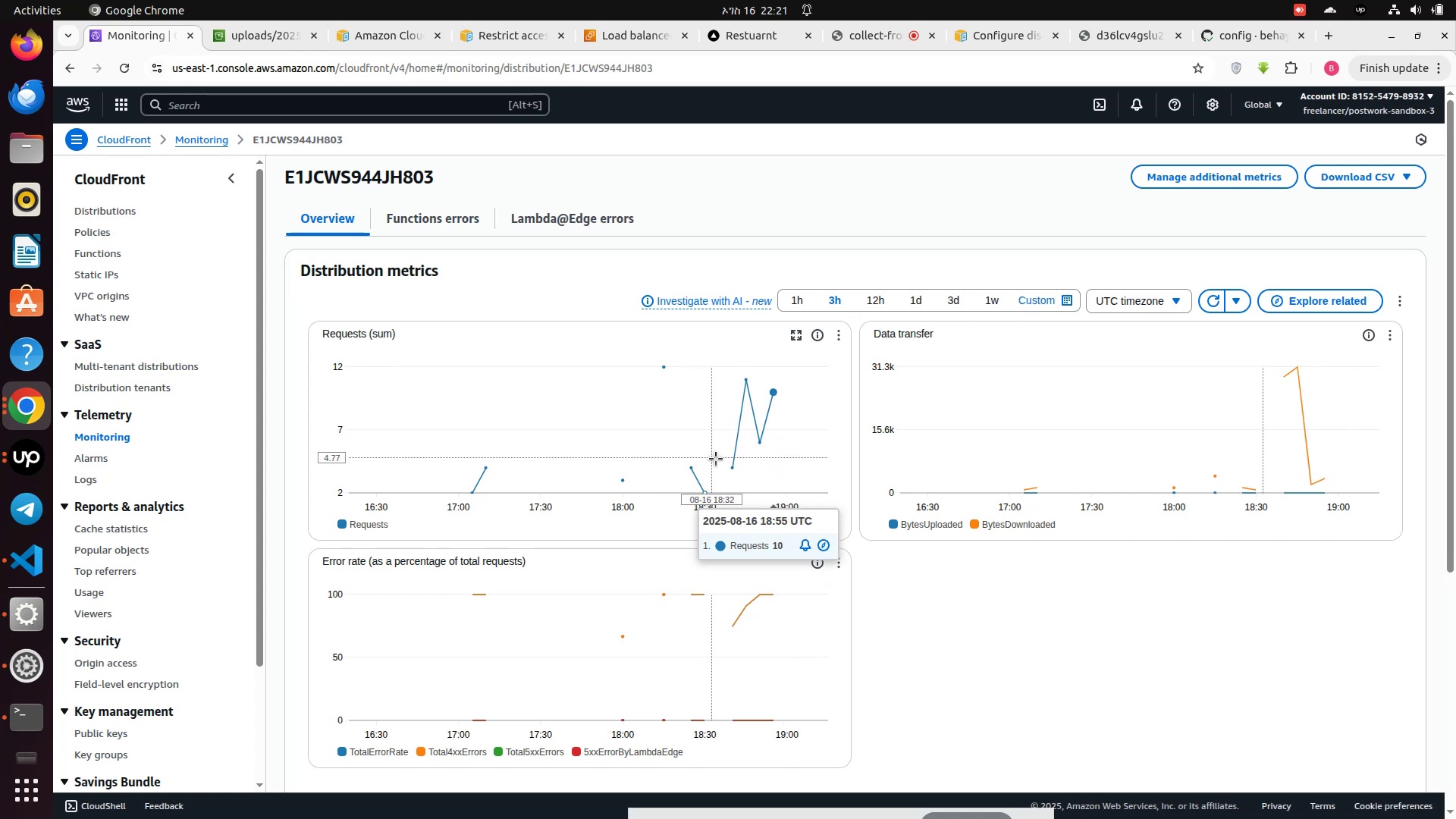 
wait(6.66)
 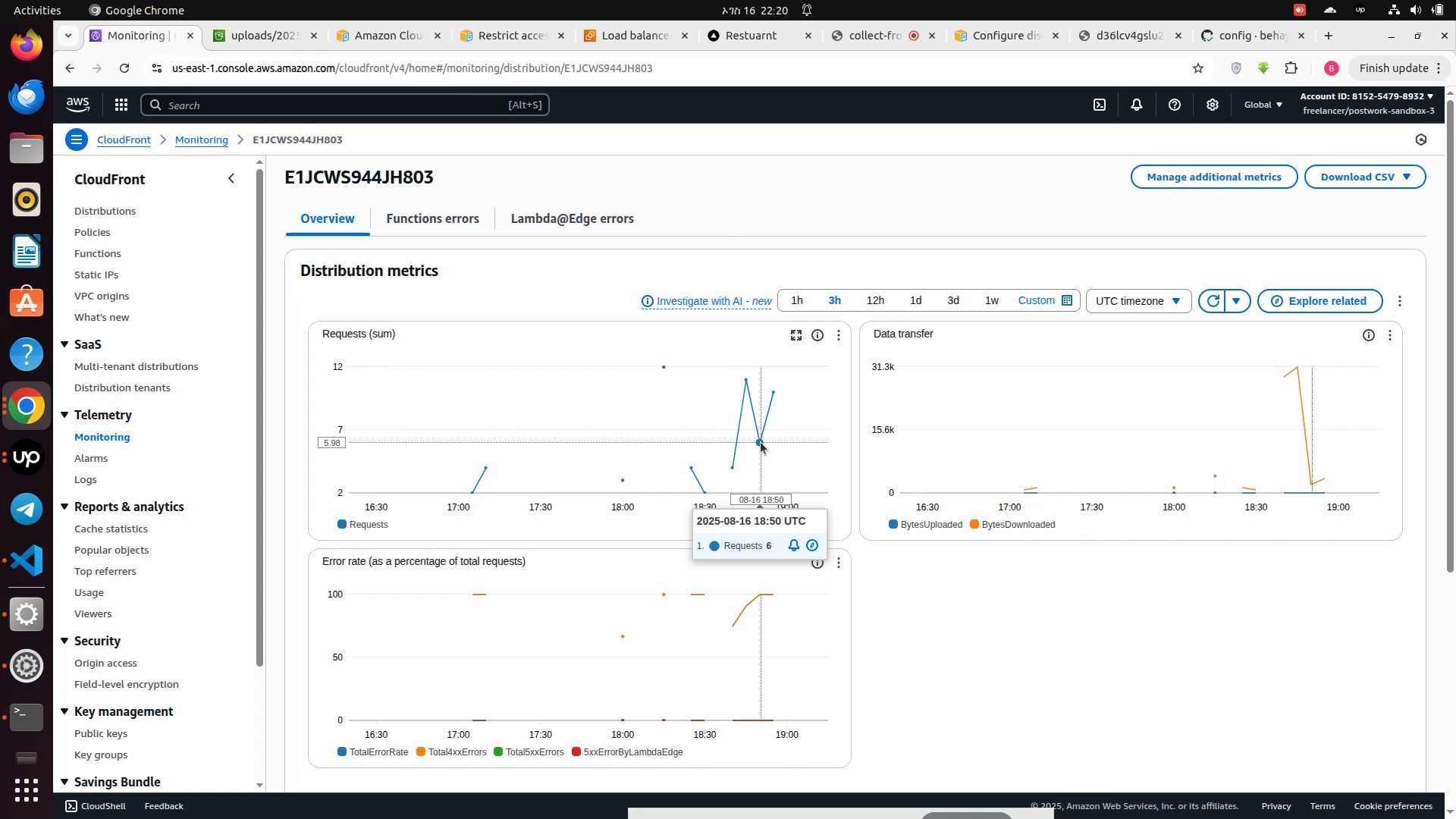 
left_click([731, 469])
 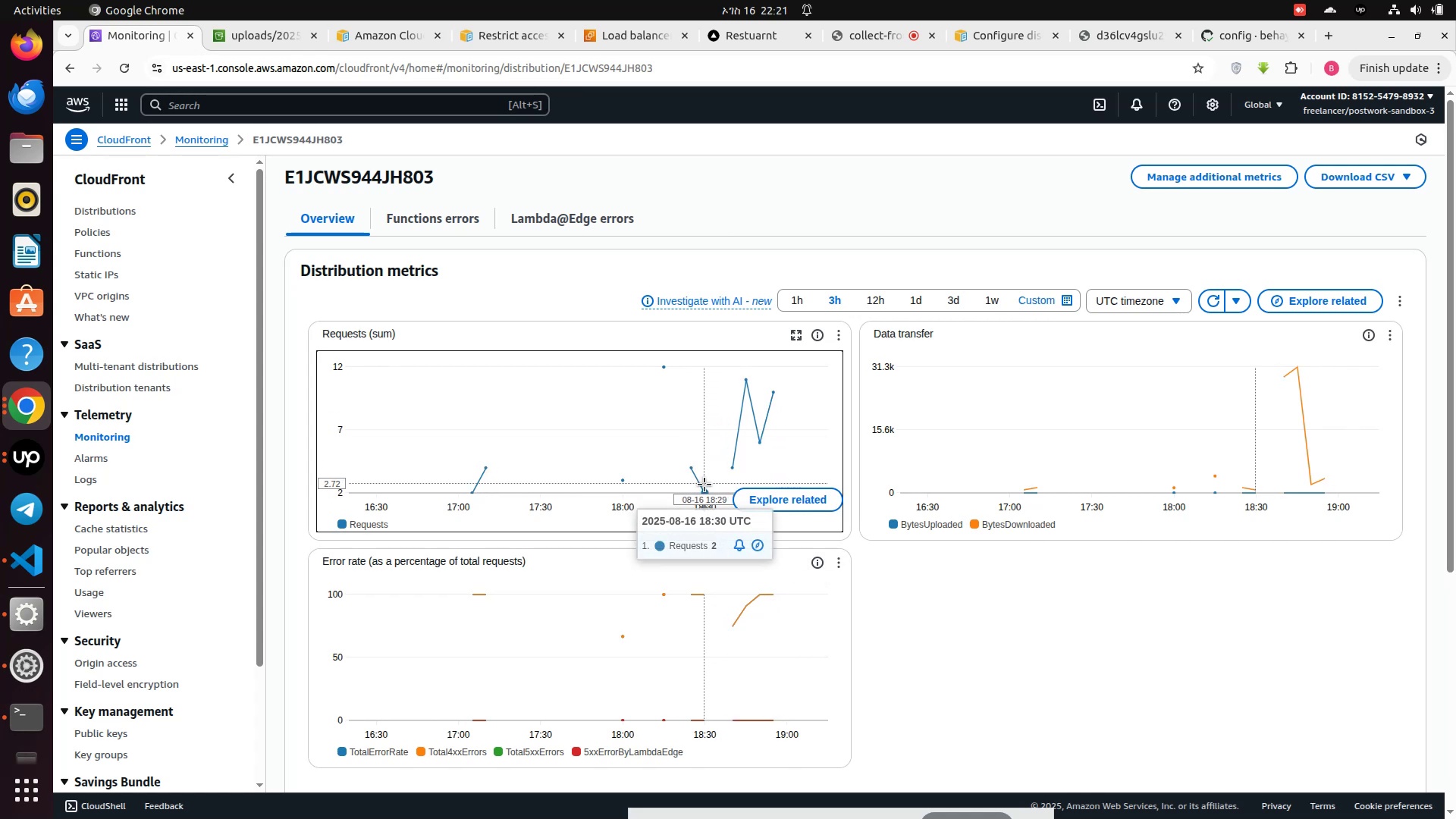 
left_click([704, 488])
 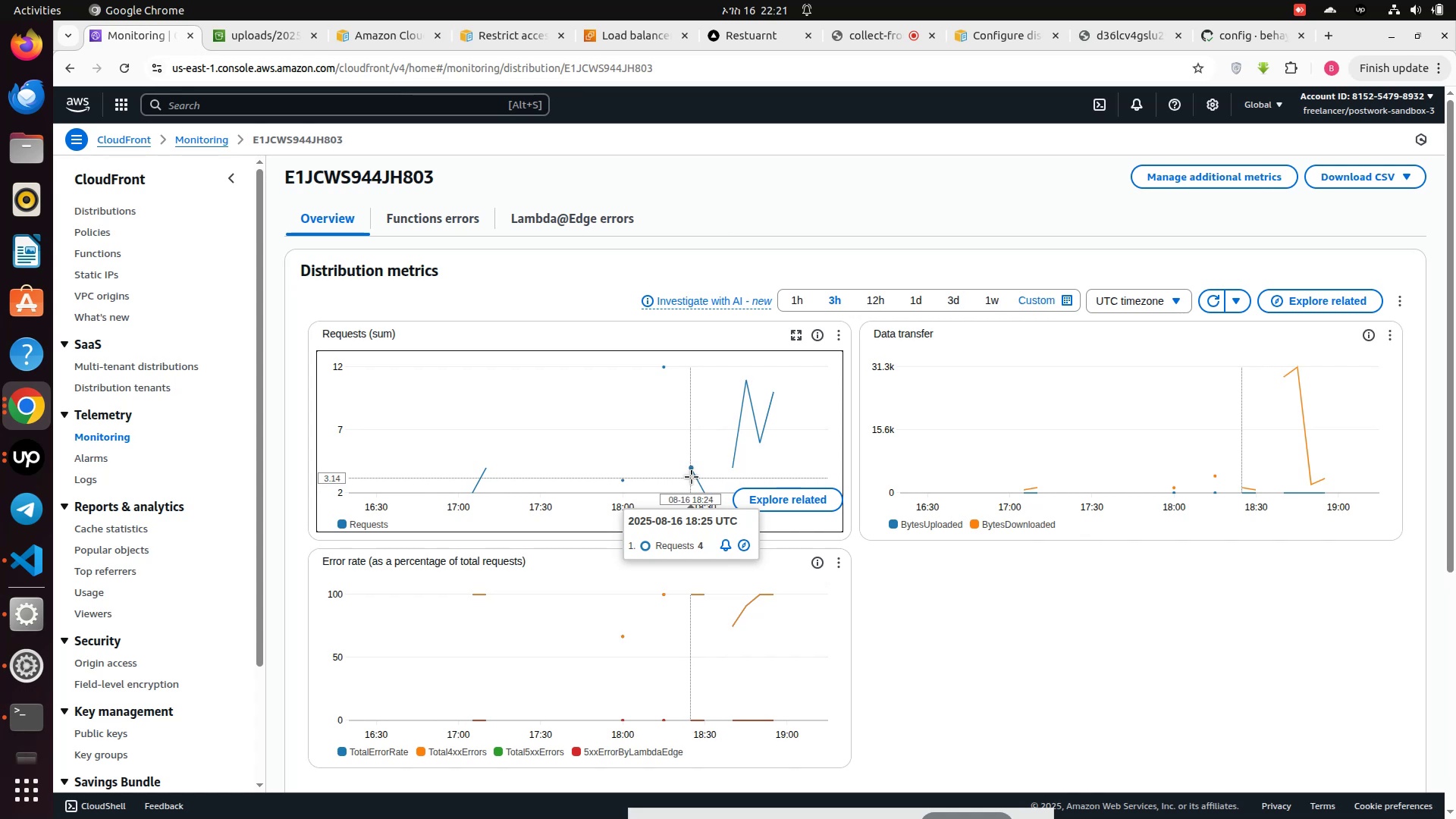 
left_click([691, 472])
 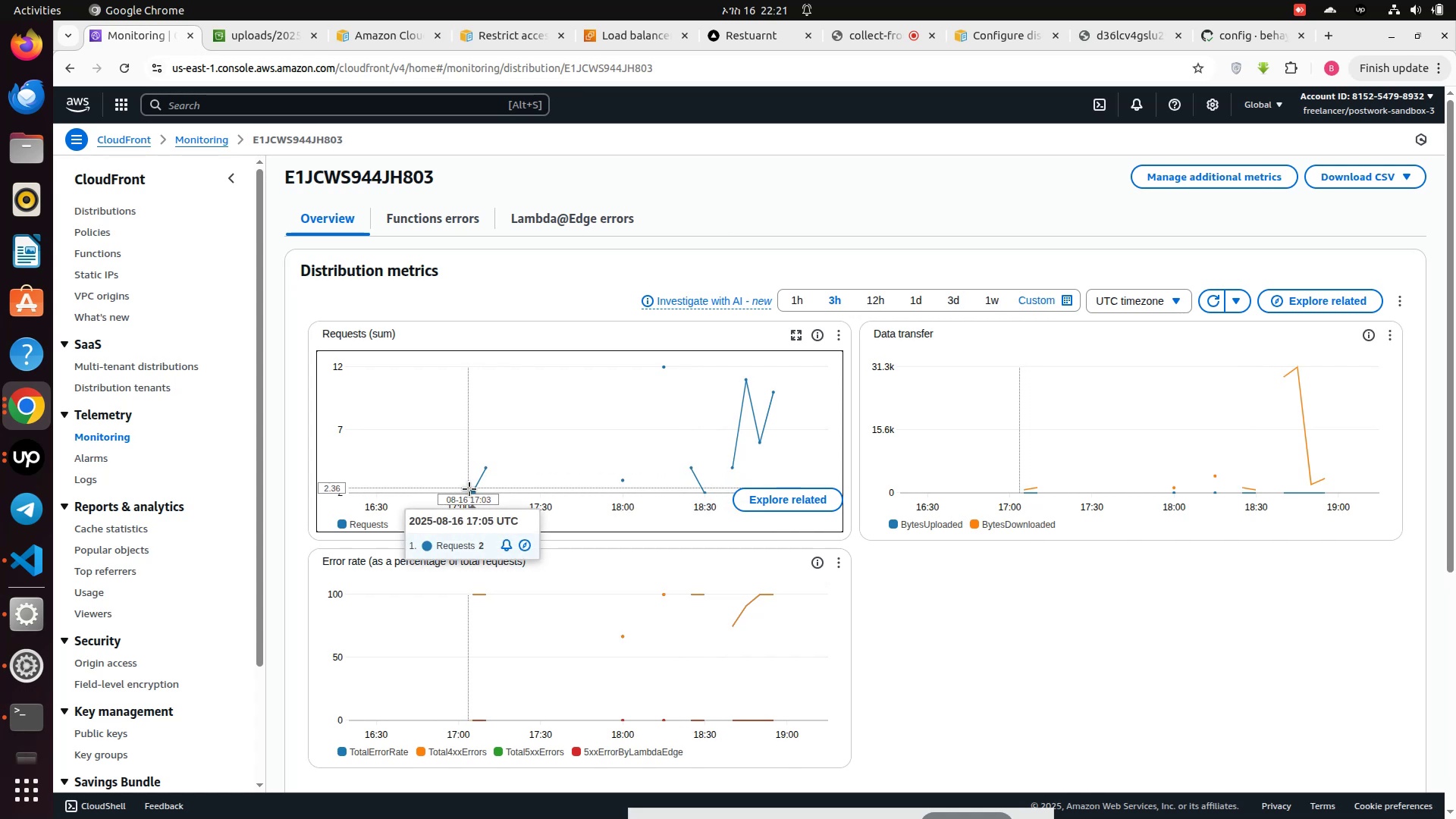 
left_click([469, 488])
 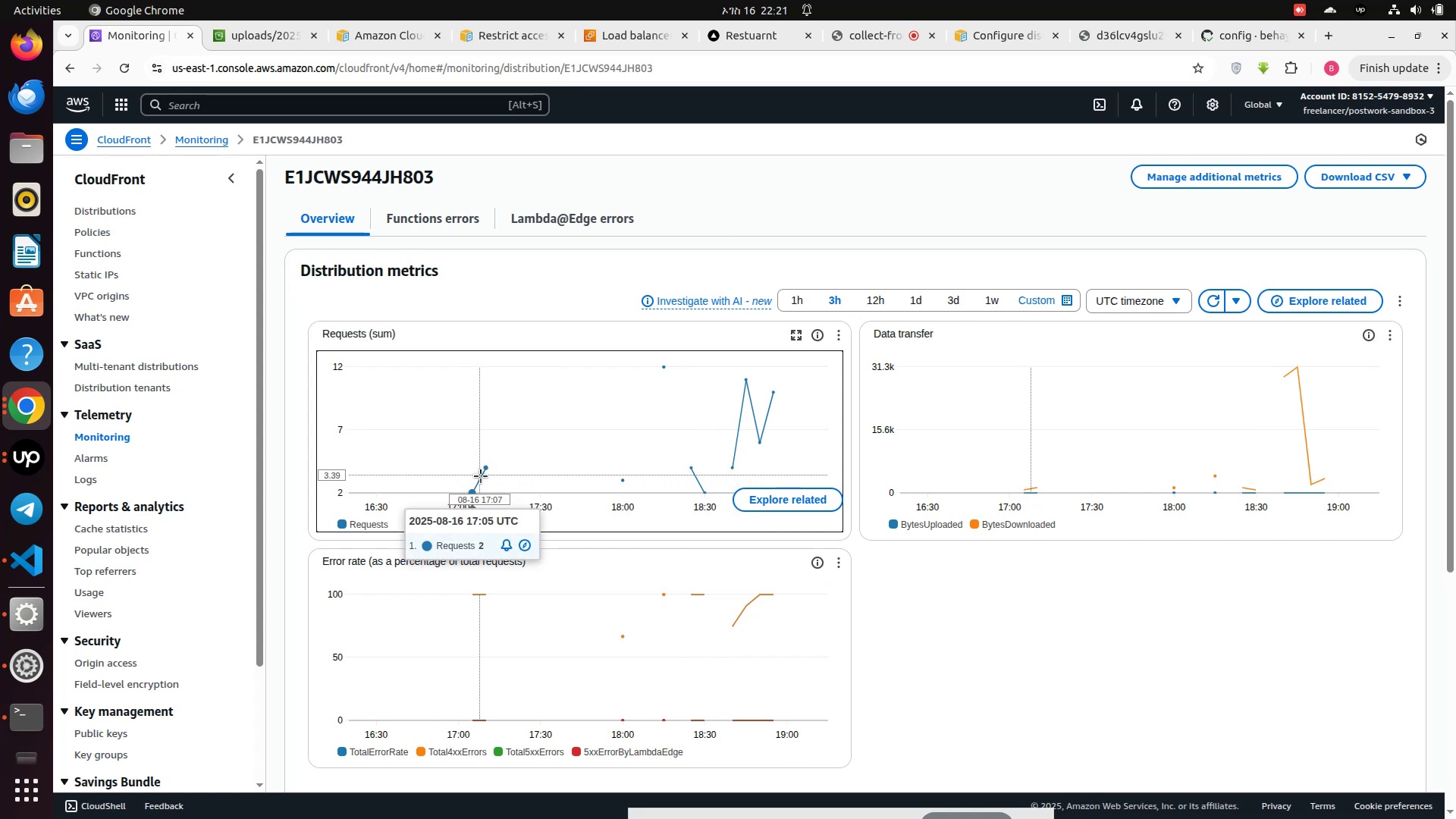 
left_click([480, 475])
 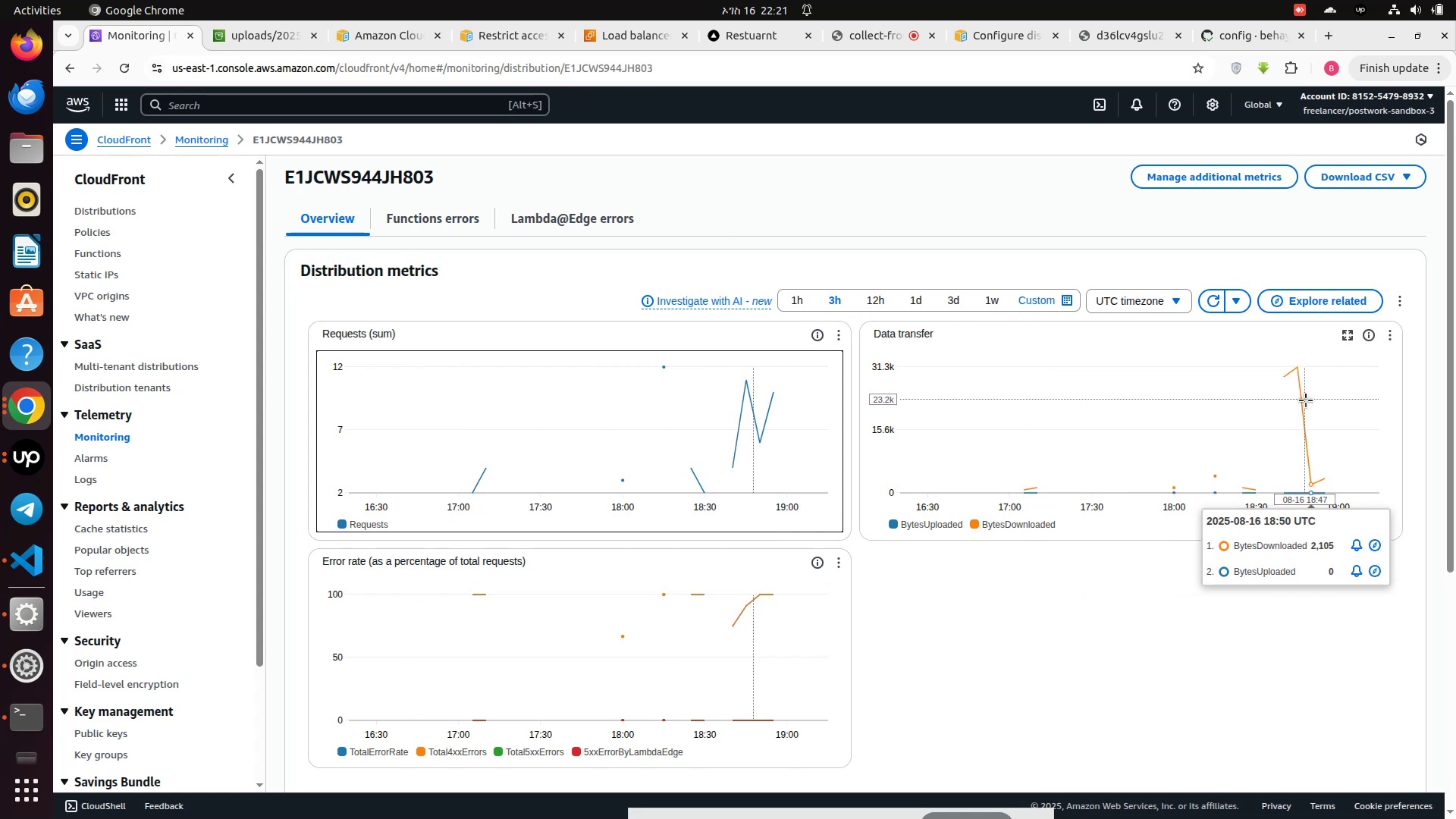 
left_click([1302, 397])
 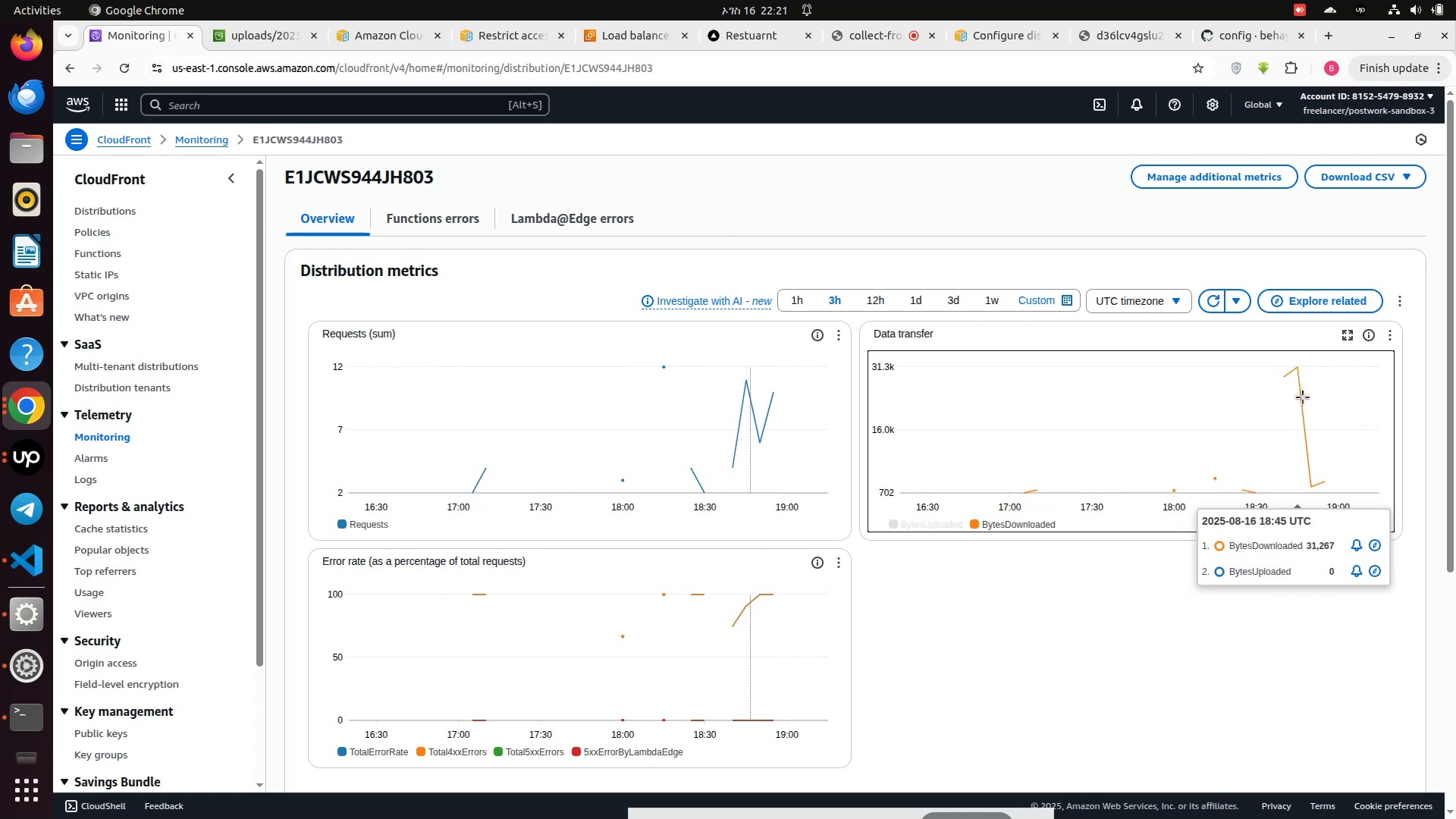 
left_click([1302, 397])
 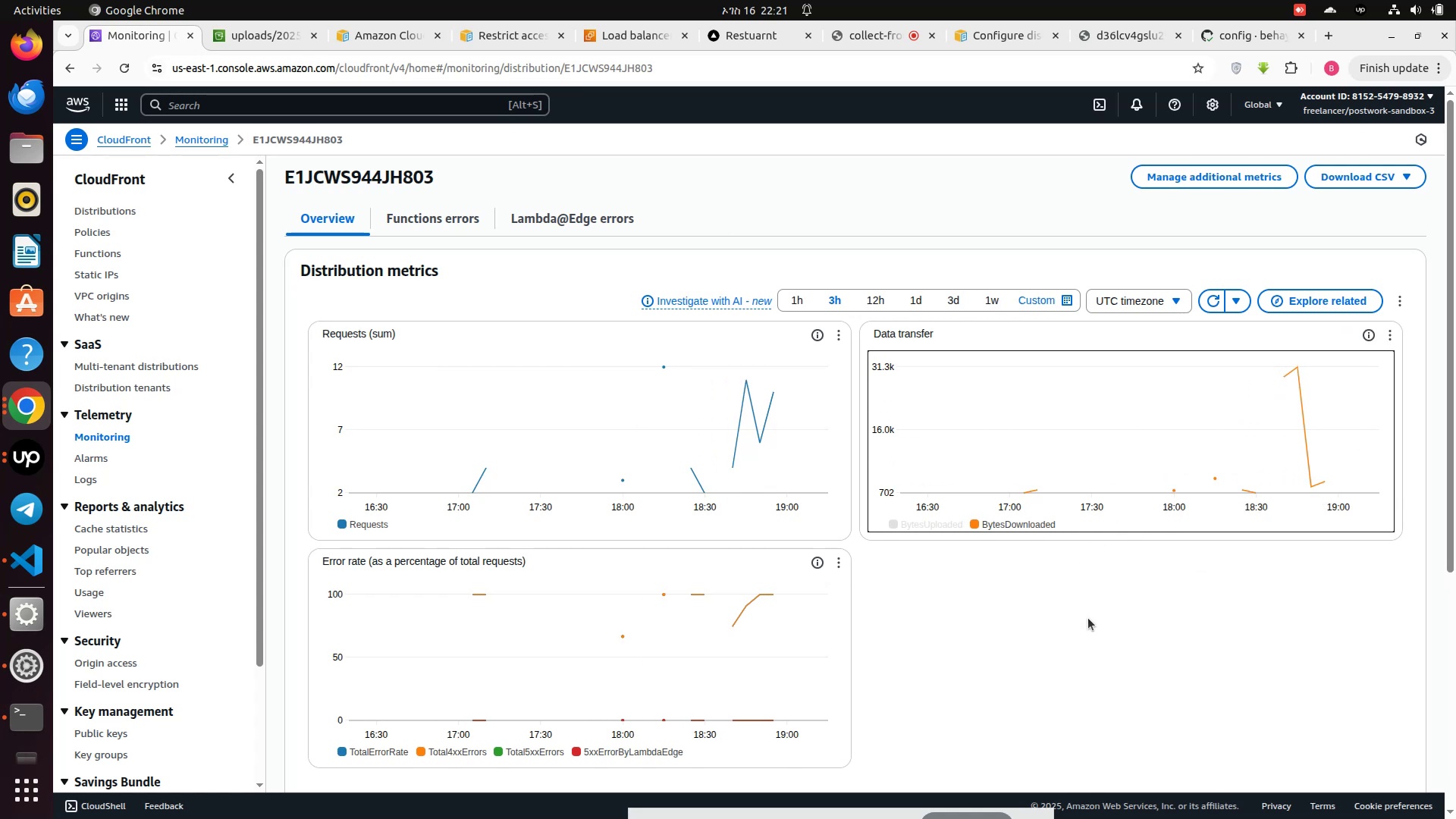 
wait(10.41)
 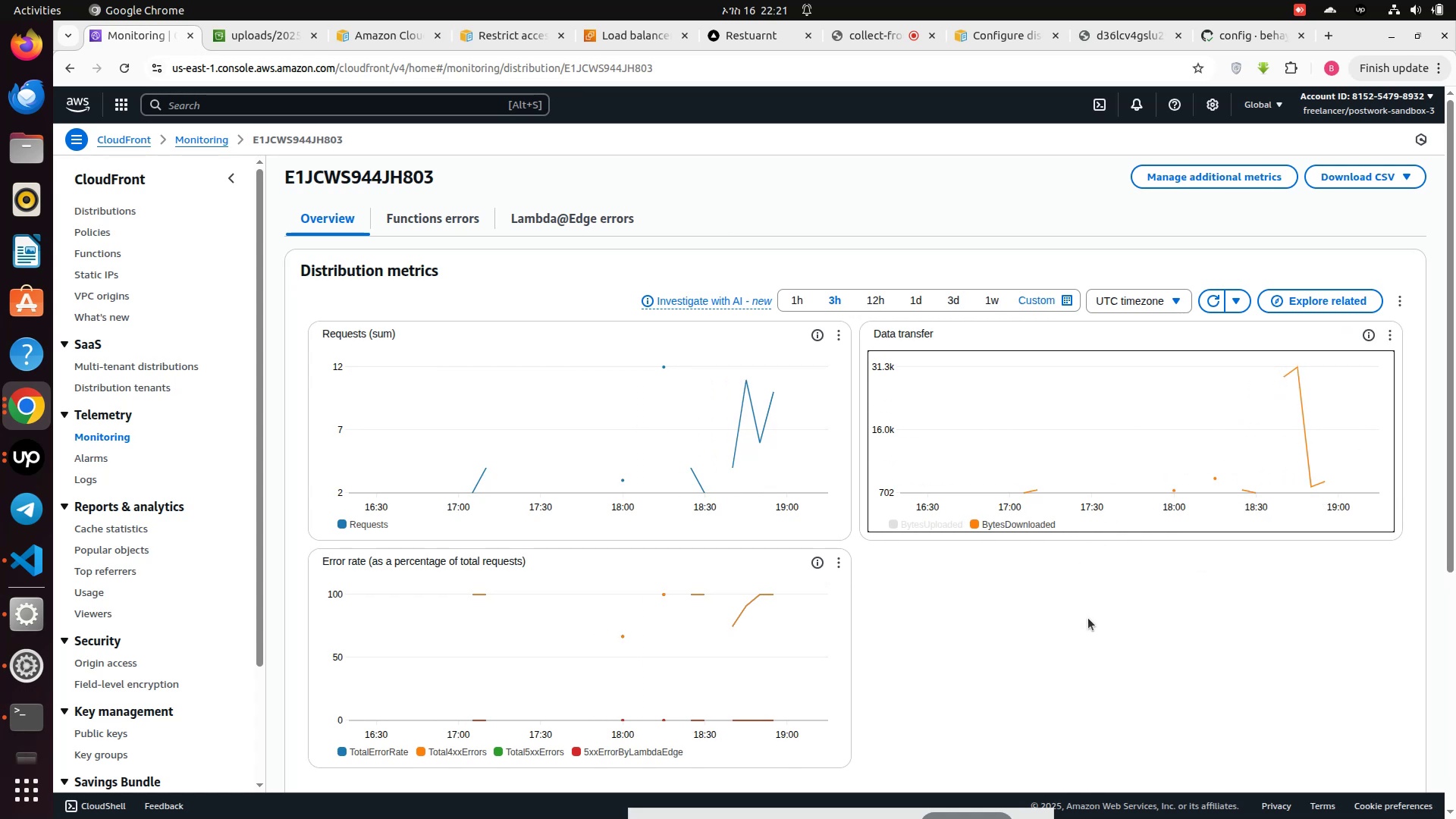 
scroll: coordinate [502, 409], scroll_direction: up, amount: 2.0
 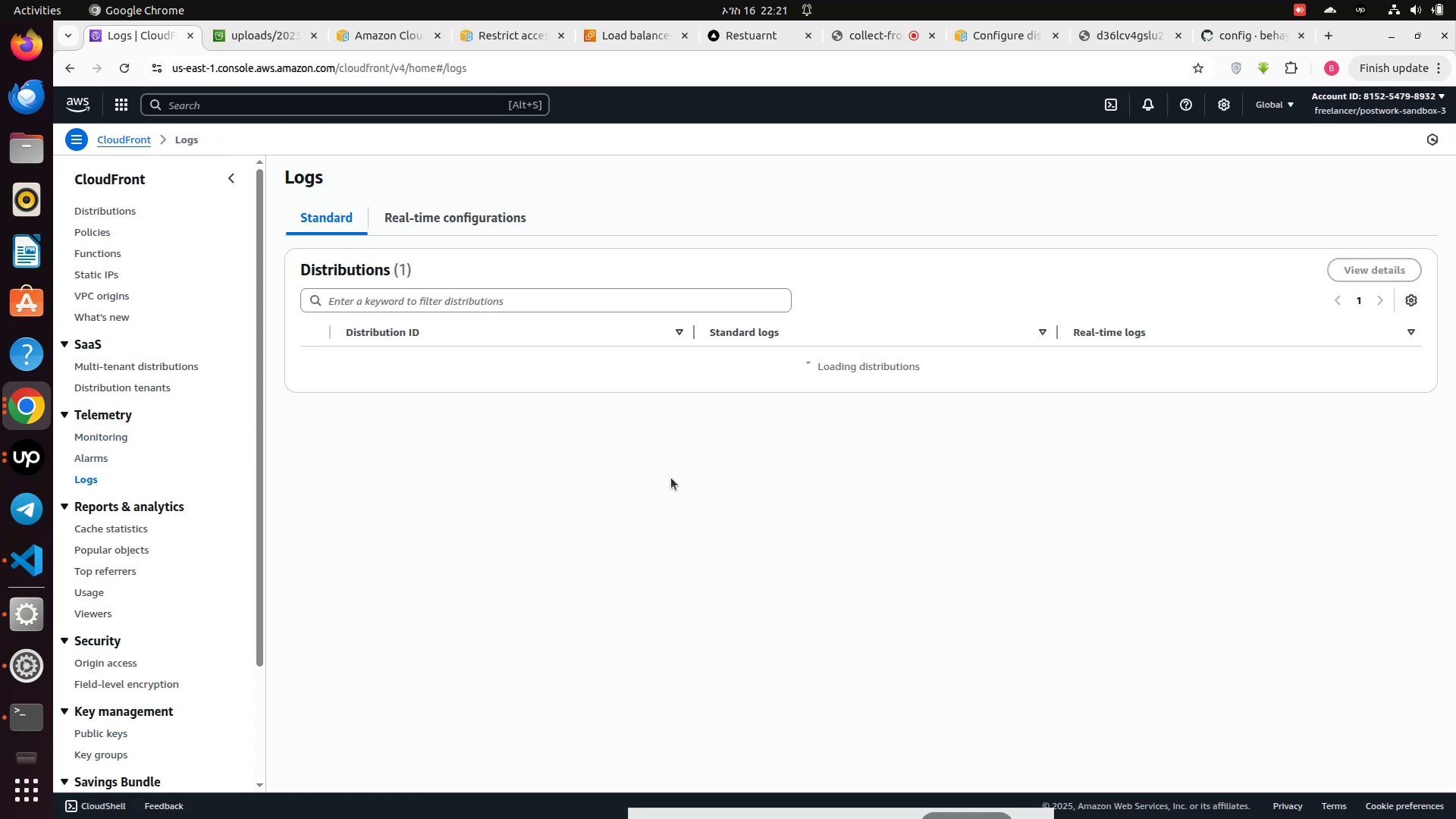 
wait(14.79)
 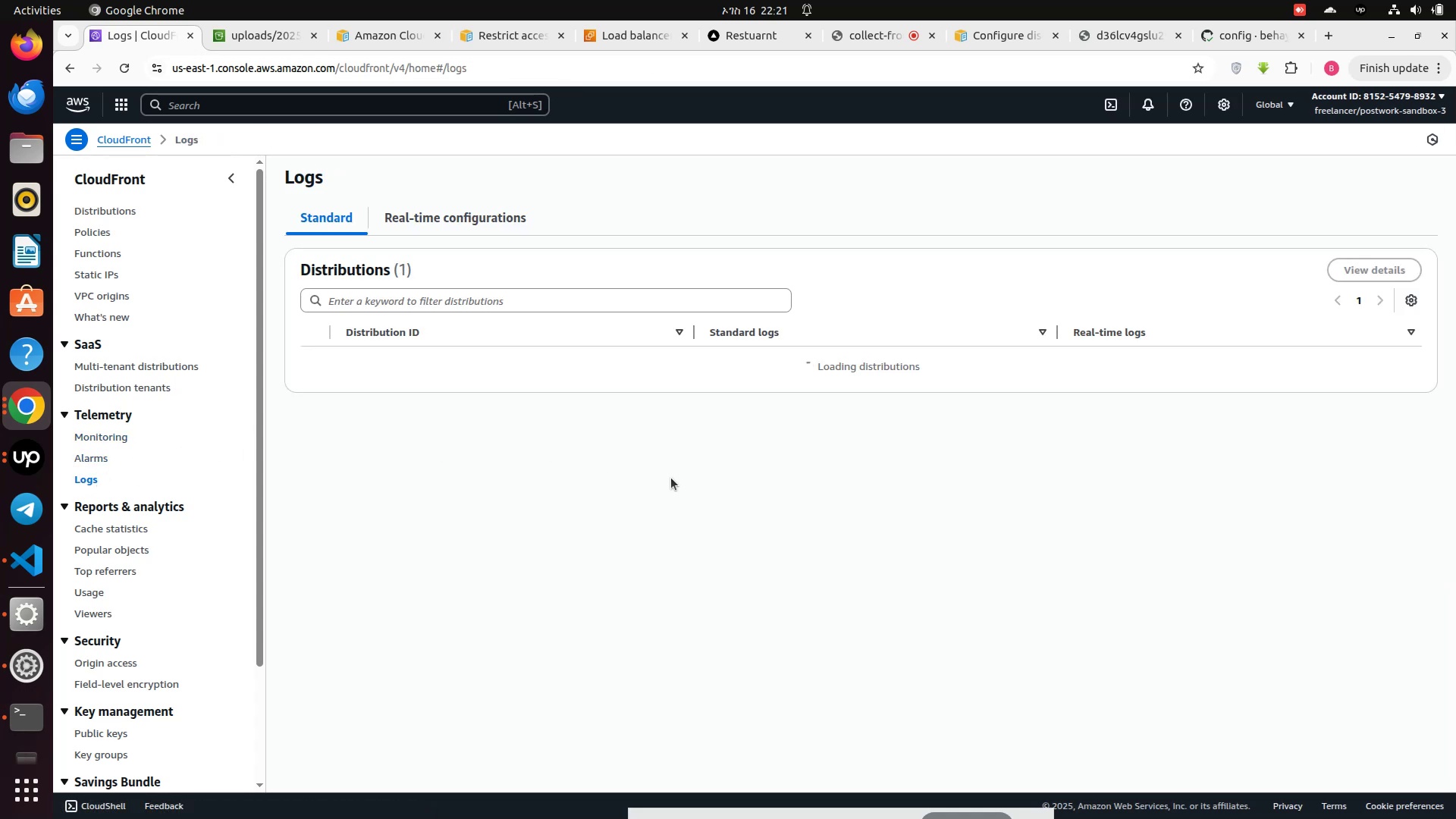 
left_click([1070, 363])
 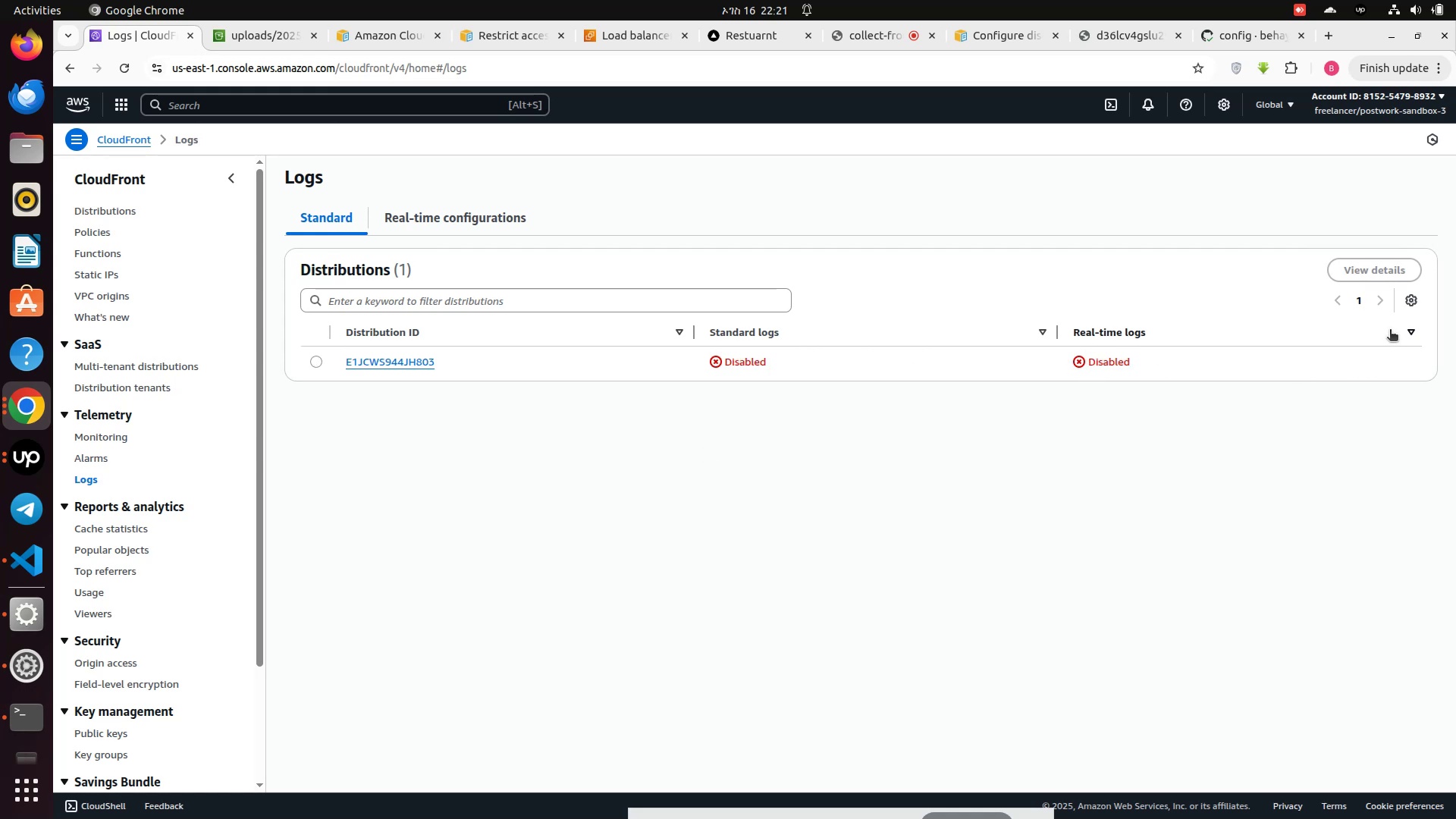 
left_click([1406, 329])
 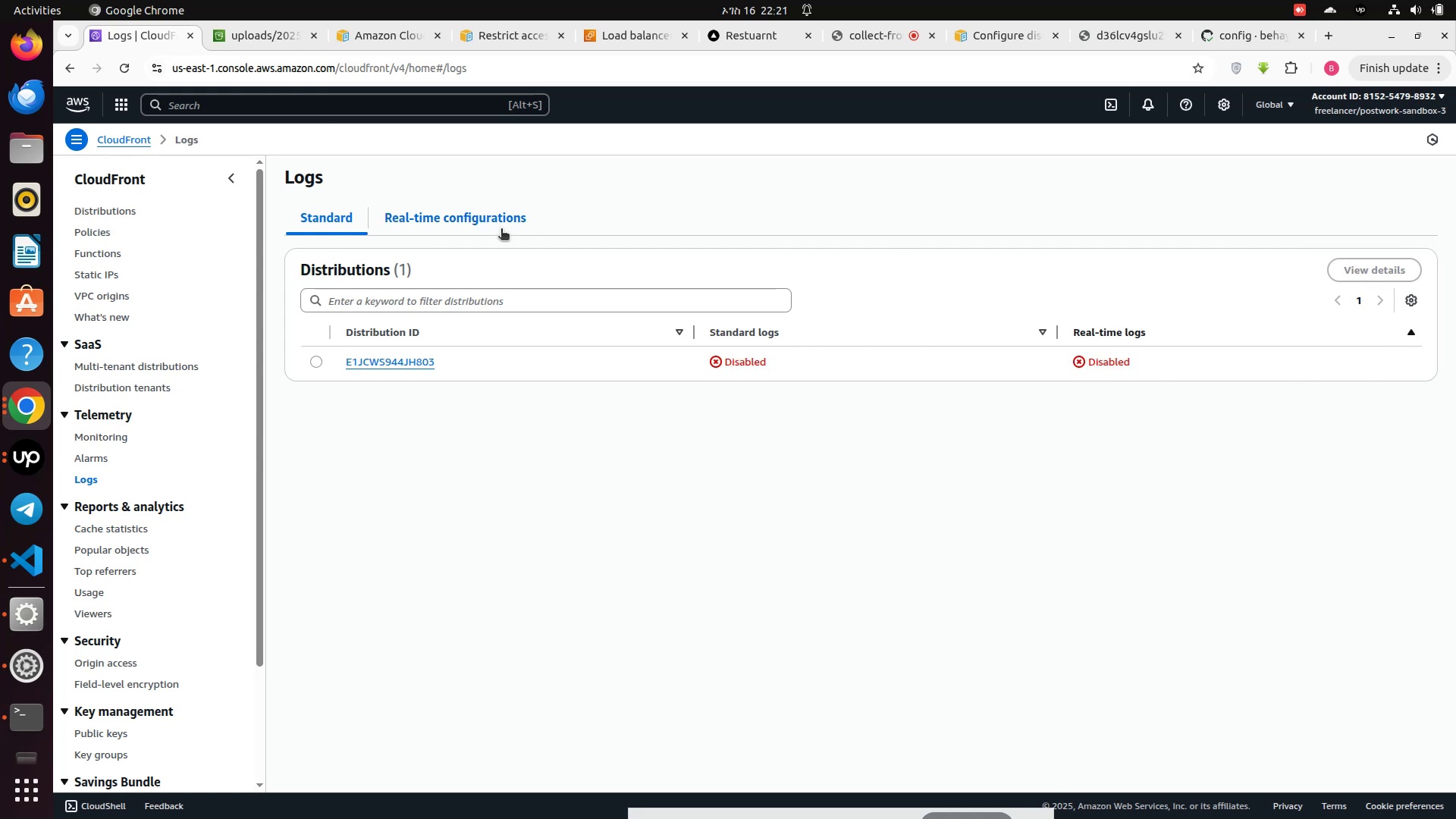 
left_click([495, 222])
 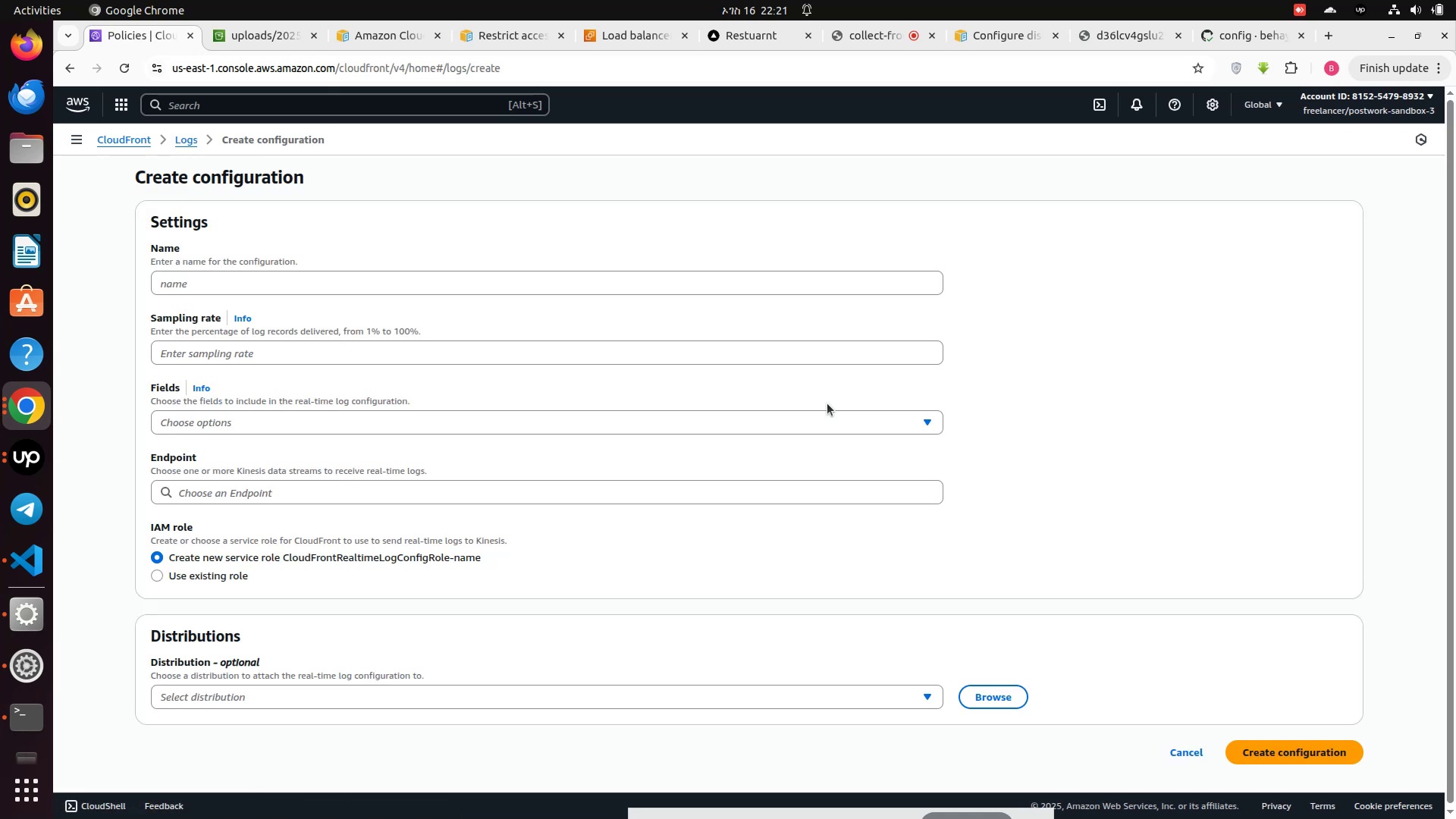 
wait(7.08)
 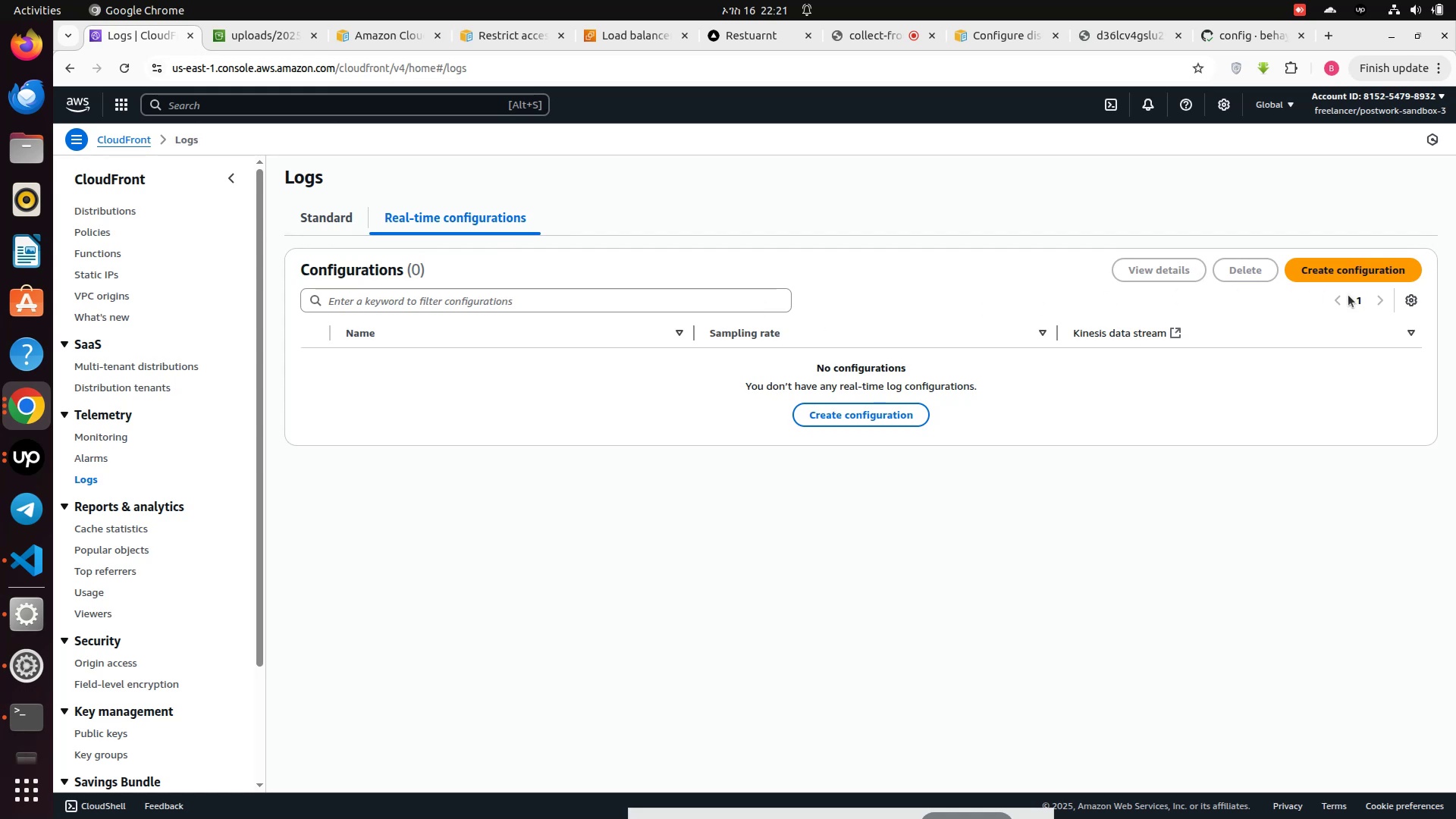 
left_click([388, 281])
 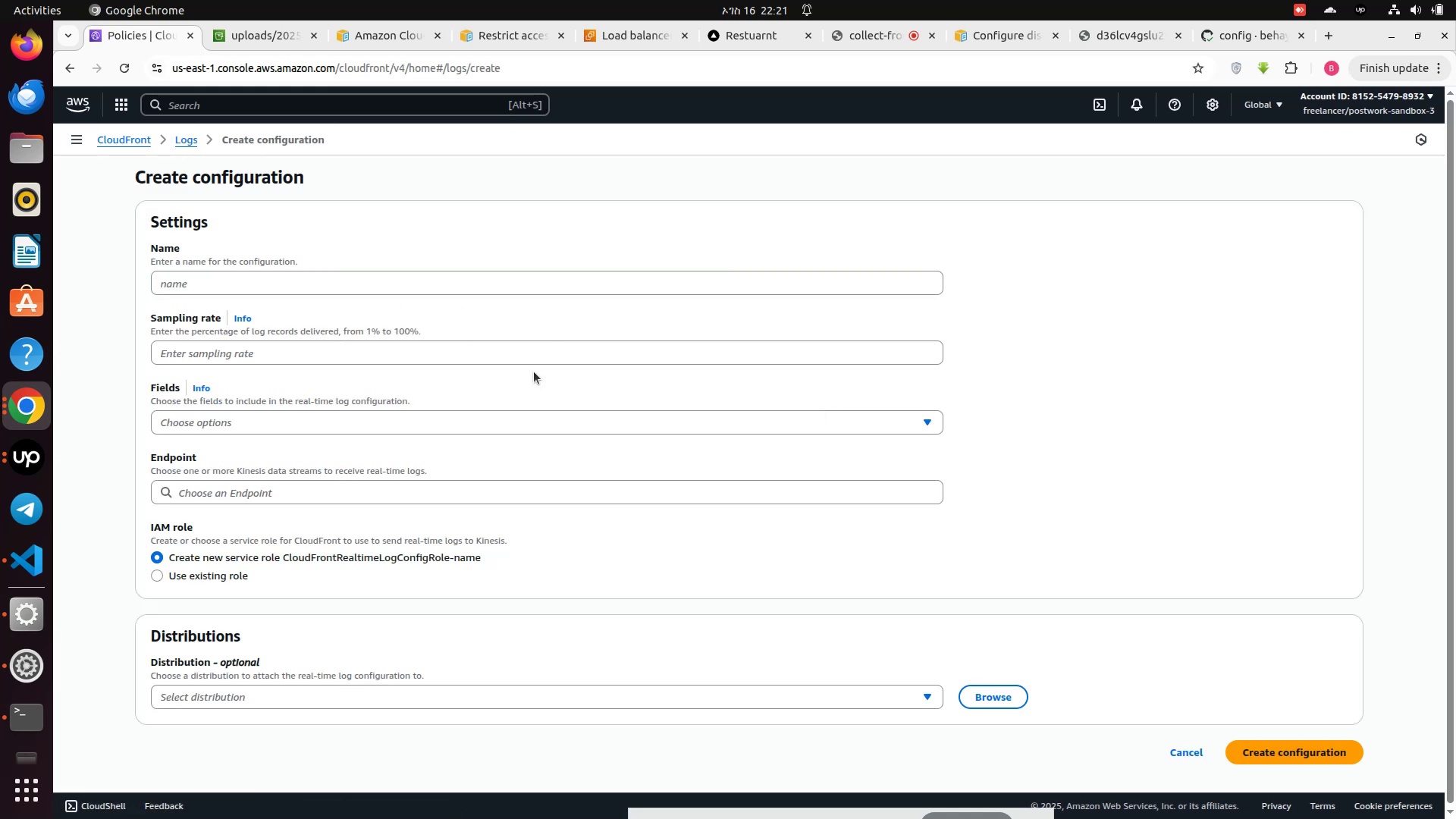 
left_click([532, 355])
 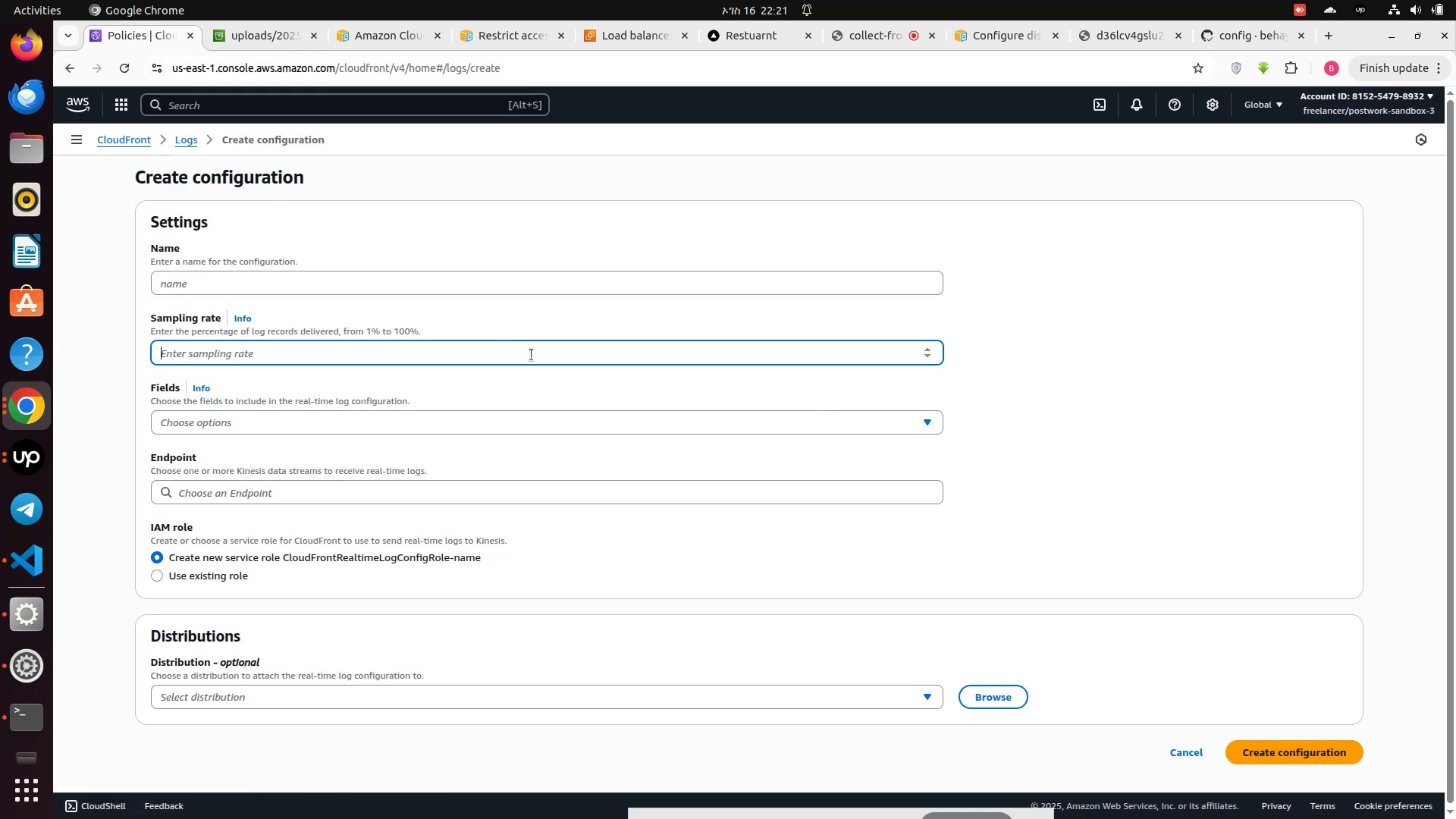 
scroll: coordinate [532, 355], scroll_direction: down, amount: 3.0
 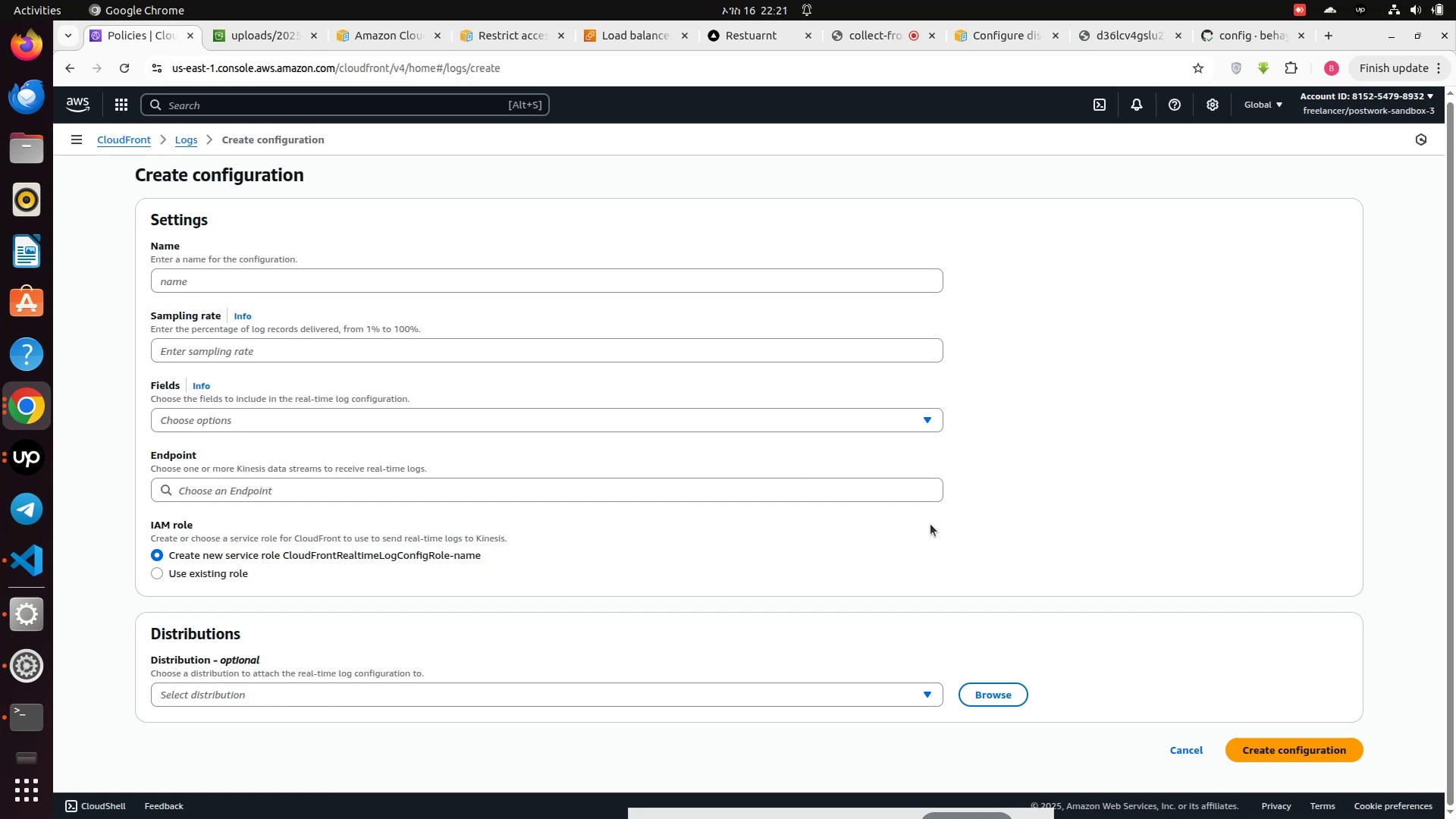 
left_click([825, 685])
 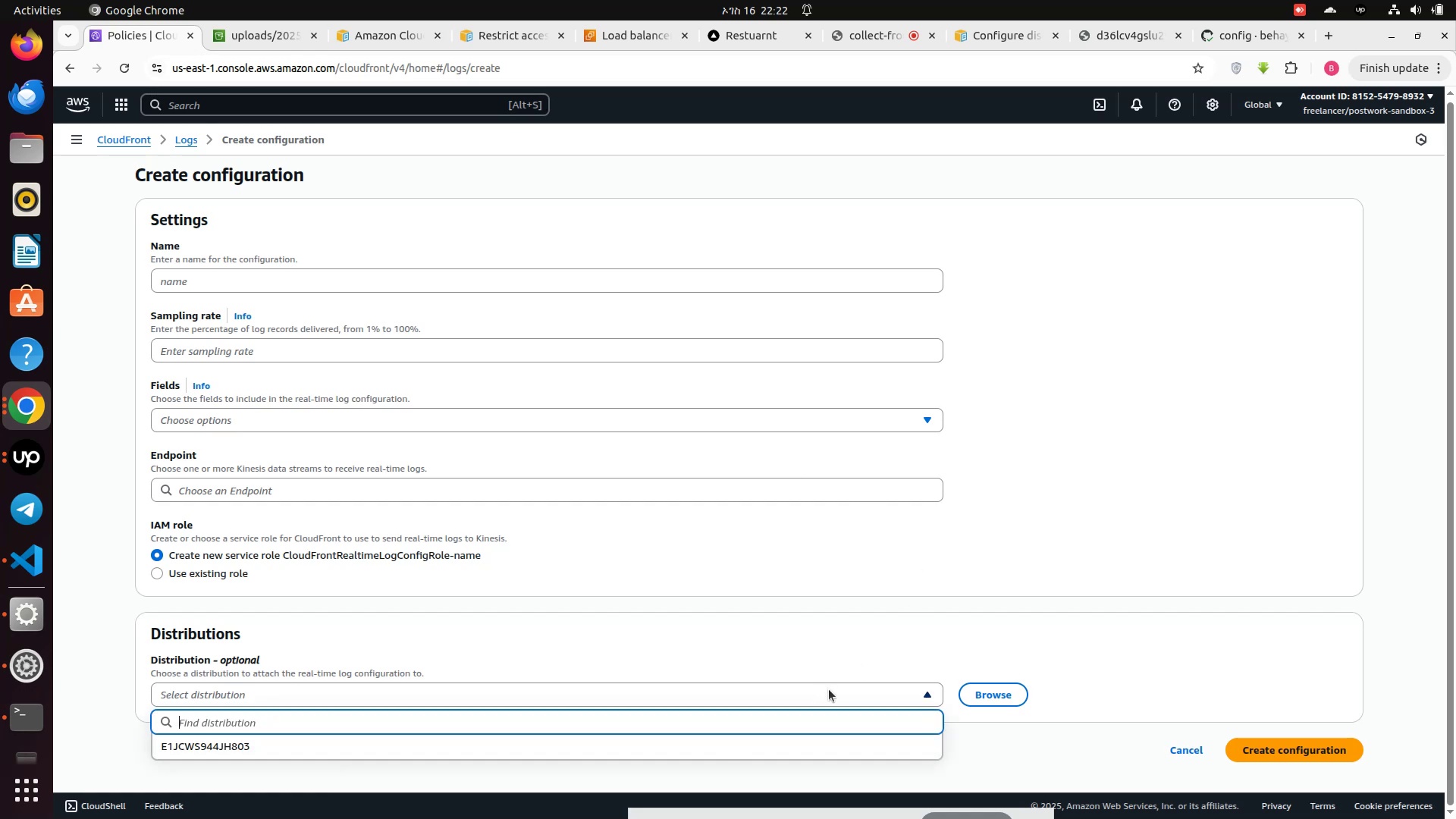 
wait(10.19)
 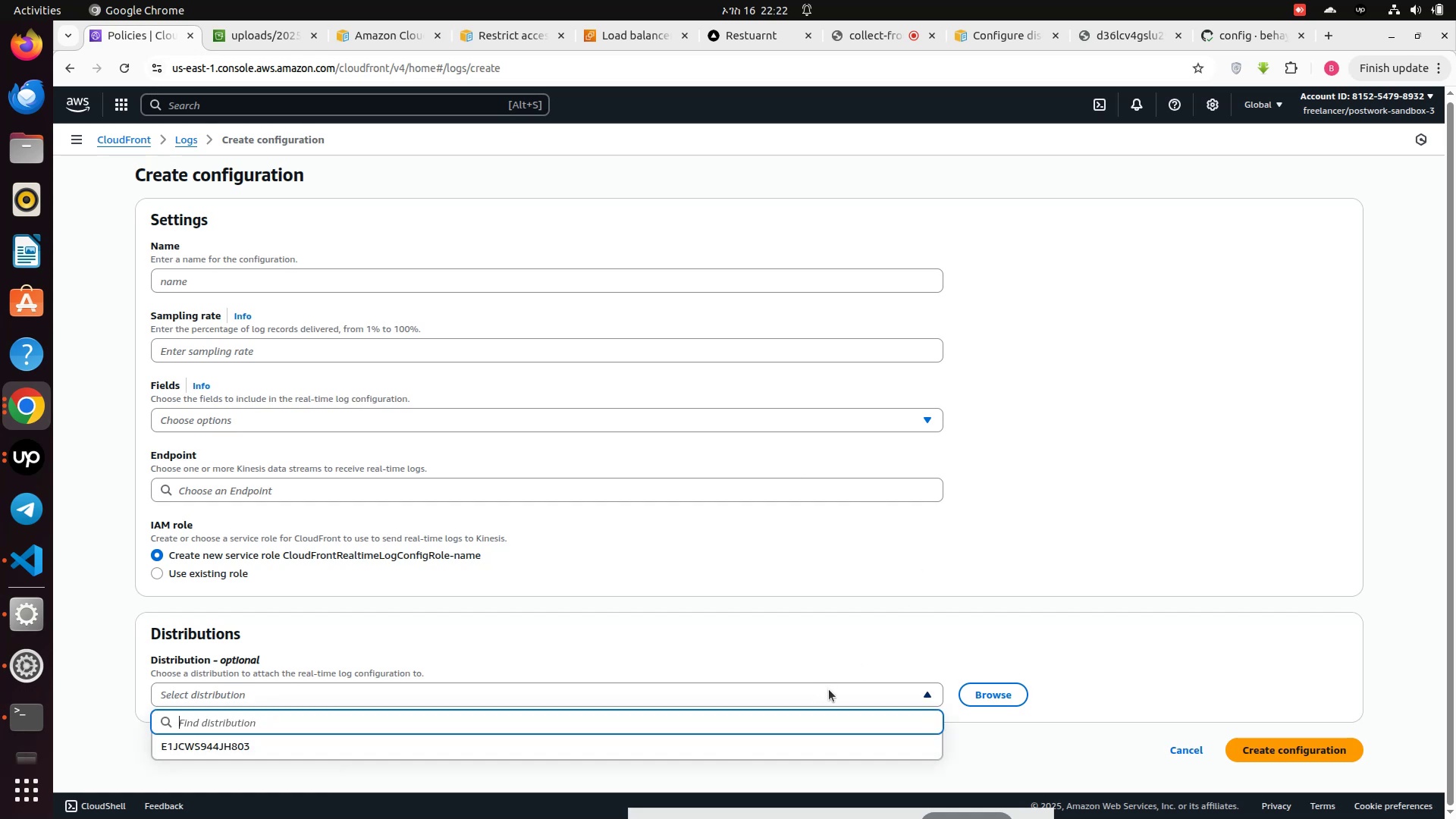 
left_click([319, 281])
 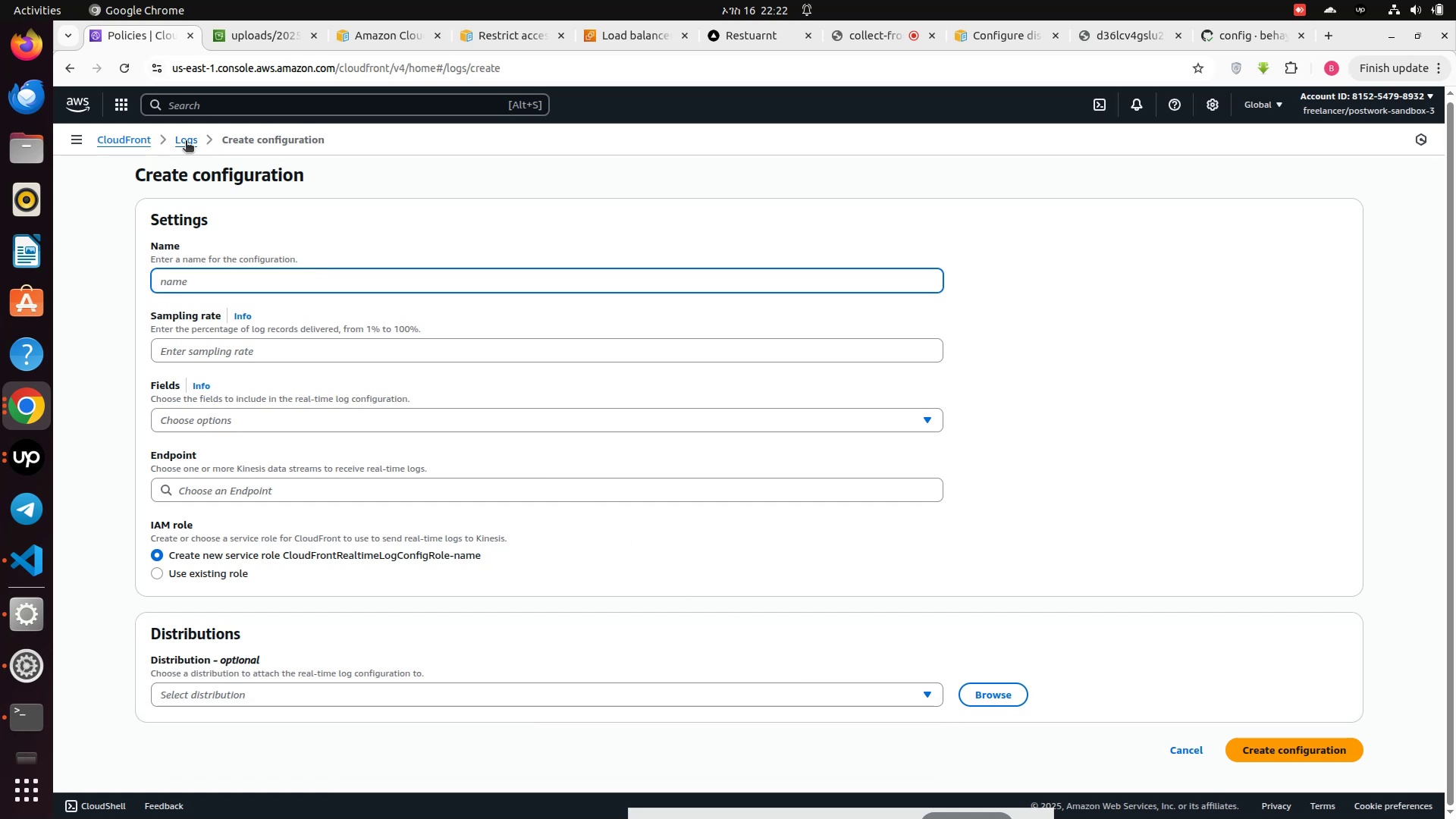 
left_click([185, 143])
 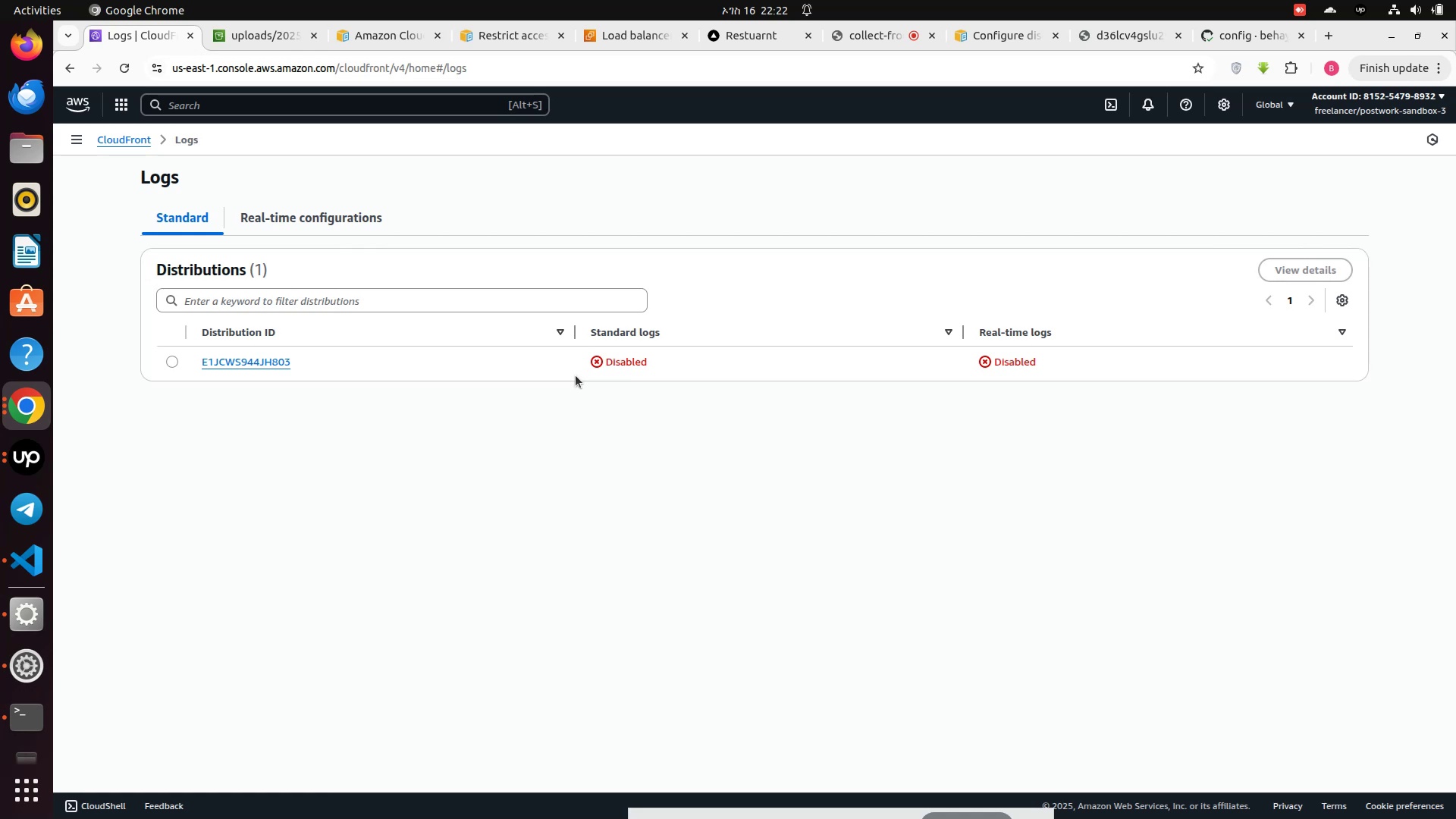 
wait(18.62)
 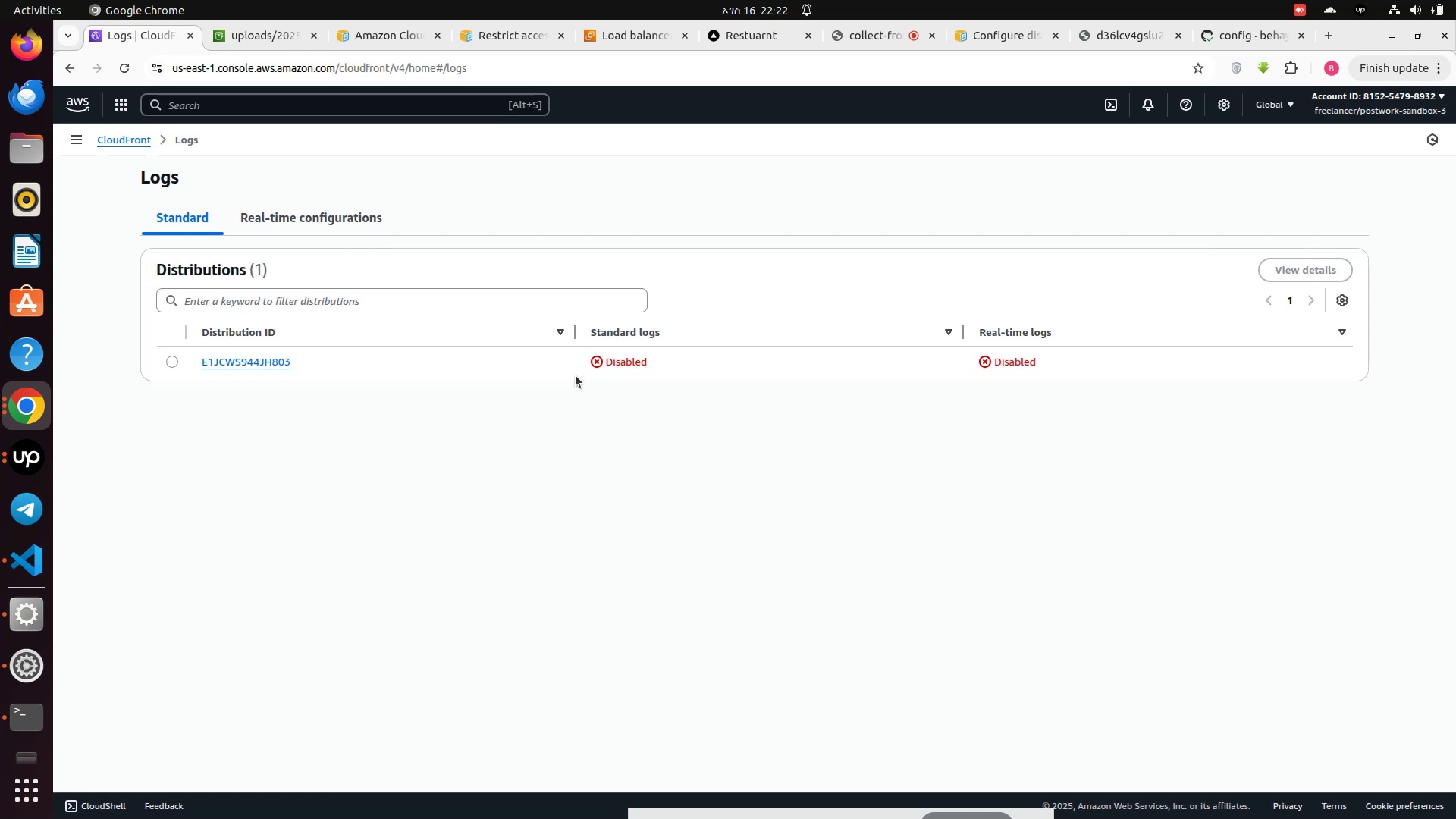 
left_click([111, 142])
 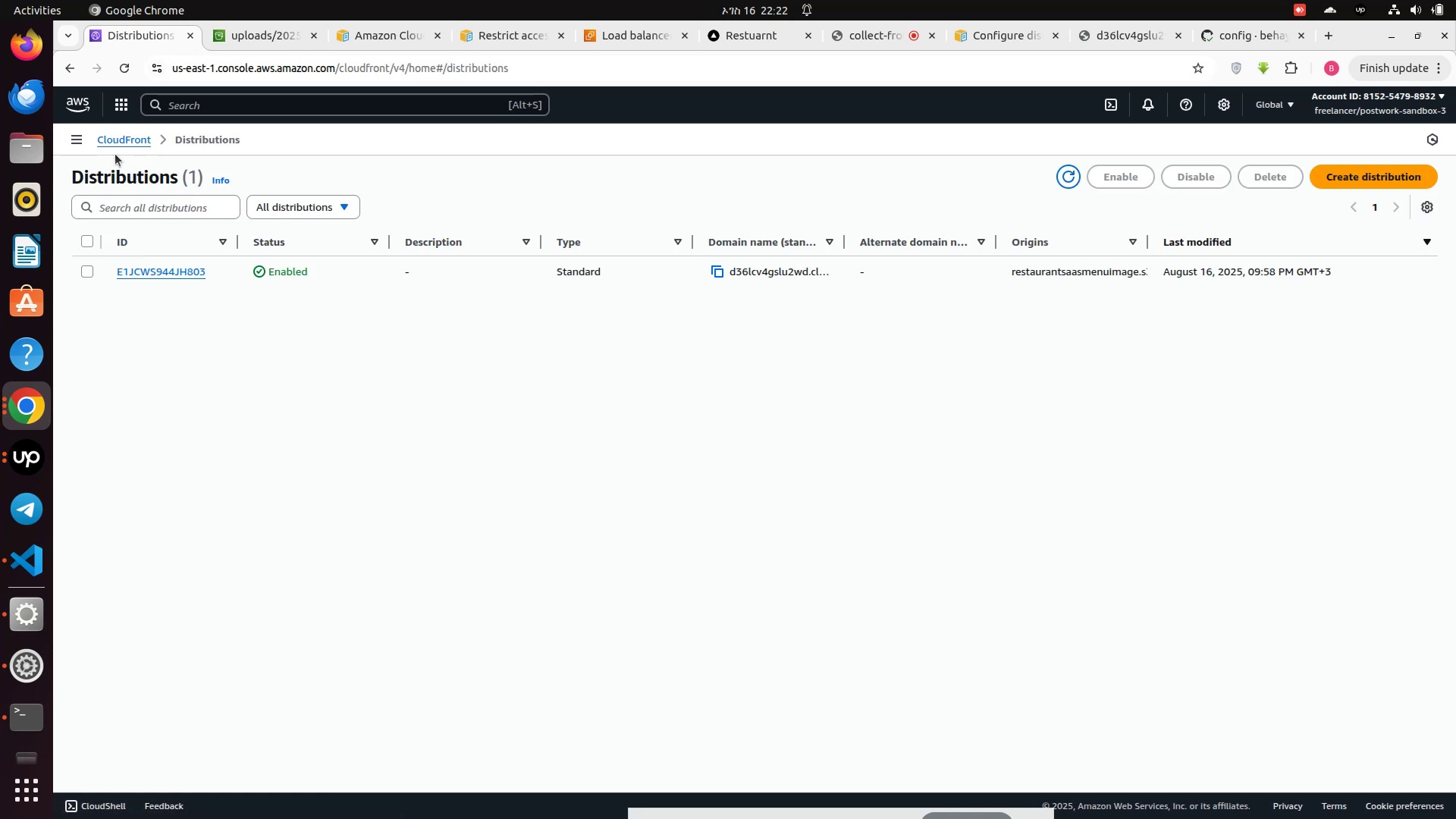 
left_click([77, 138])
 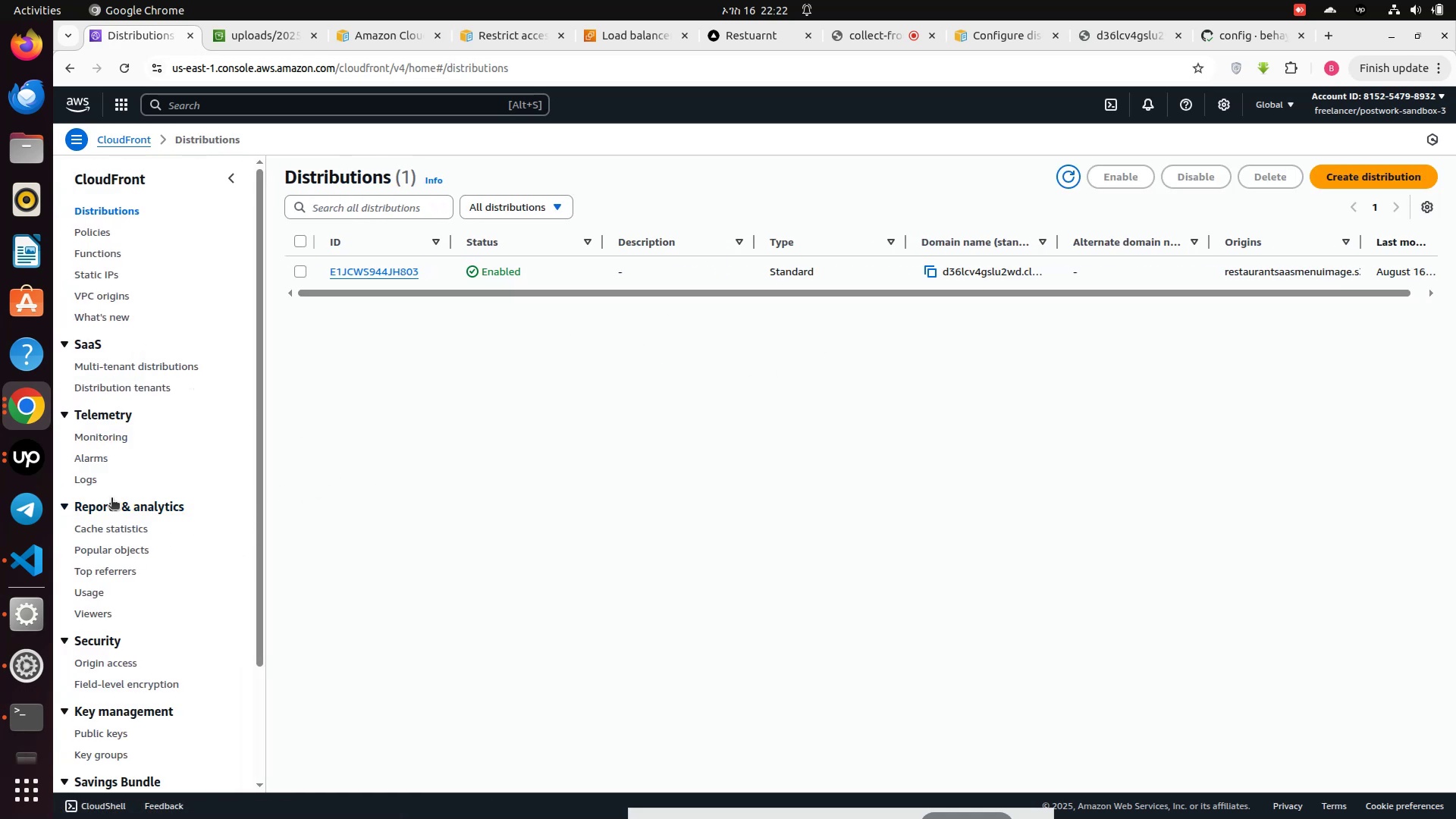 
scroll: coordinate [109, 508], scroll_direction: down, amount: 1.0
 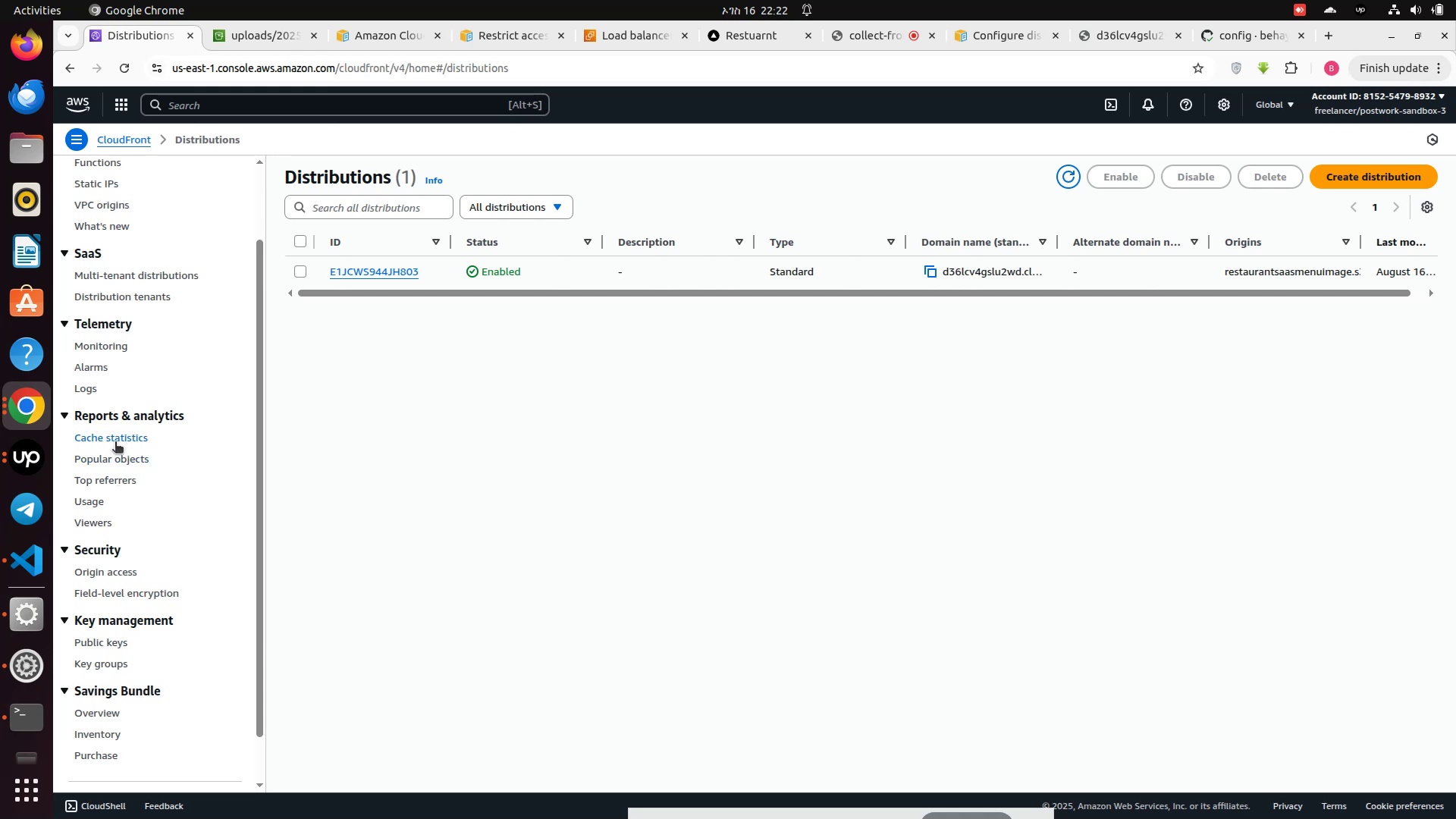 
left_click([115, 438])
 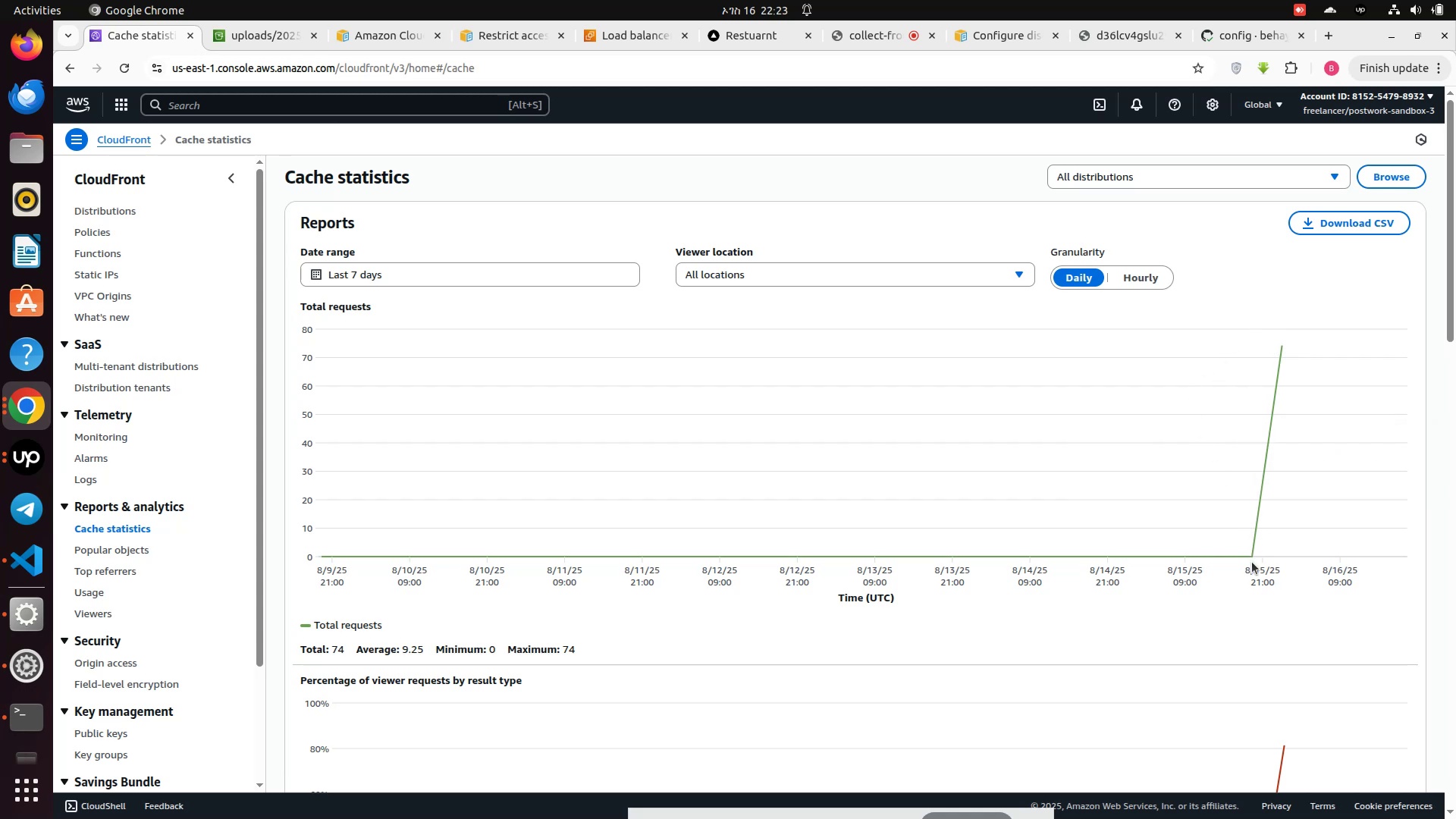 
wait(27.76)
 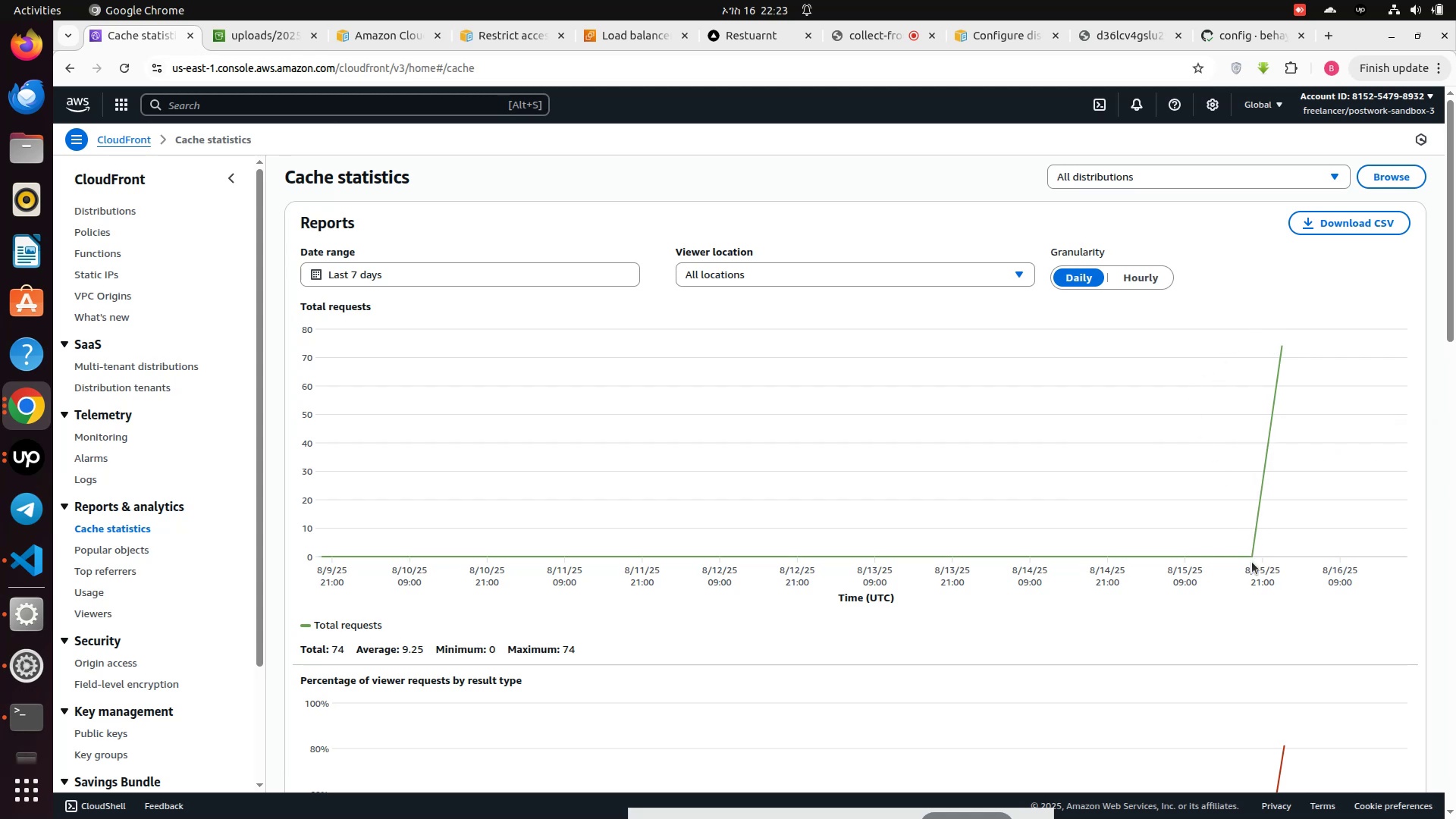 
left_click([1279, 344])
 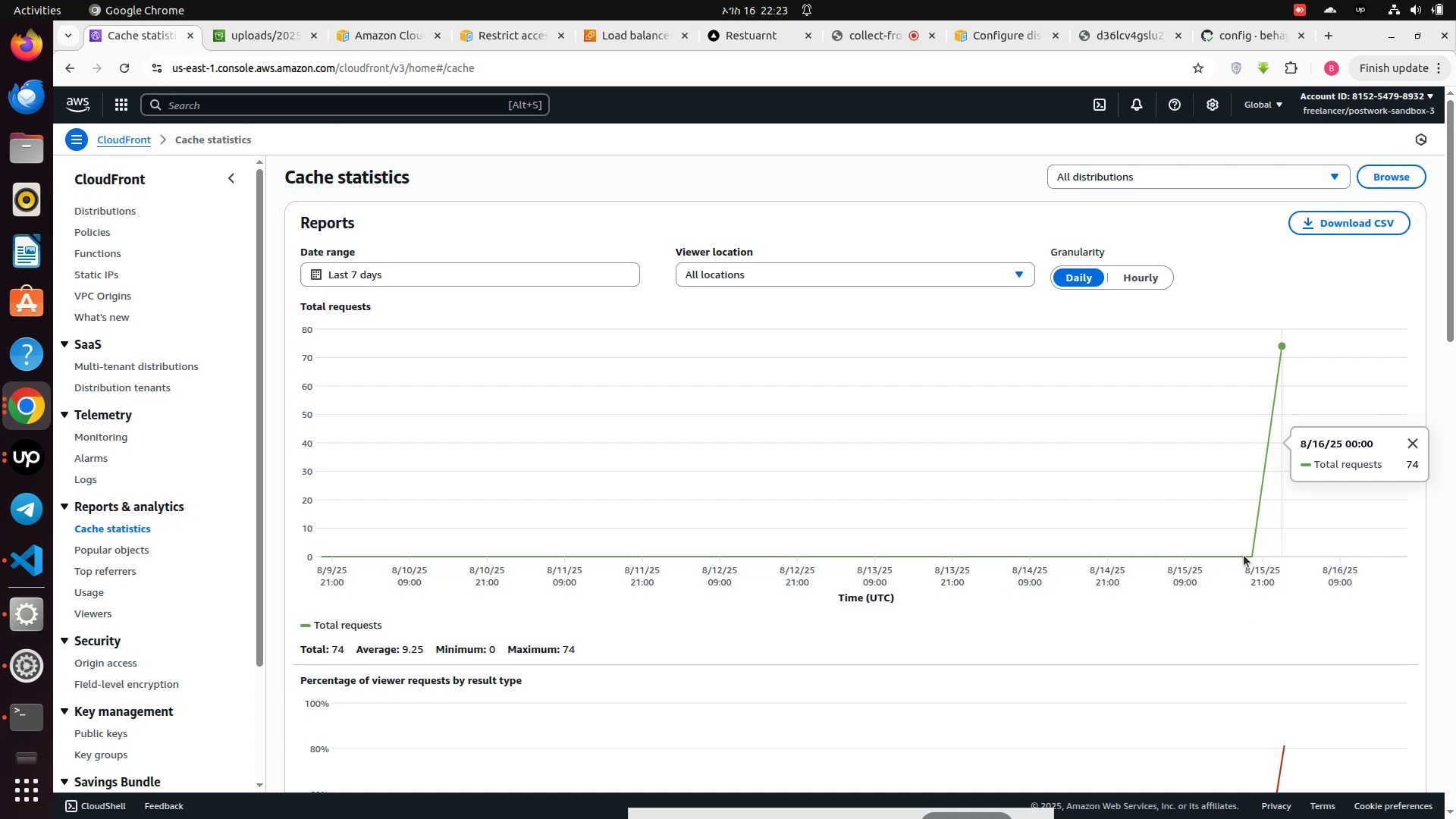 
wait(5.36)
 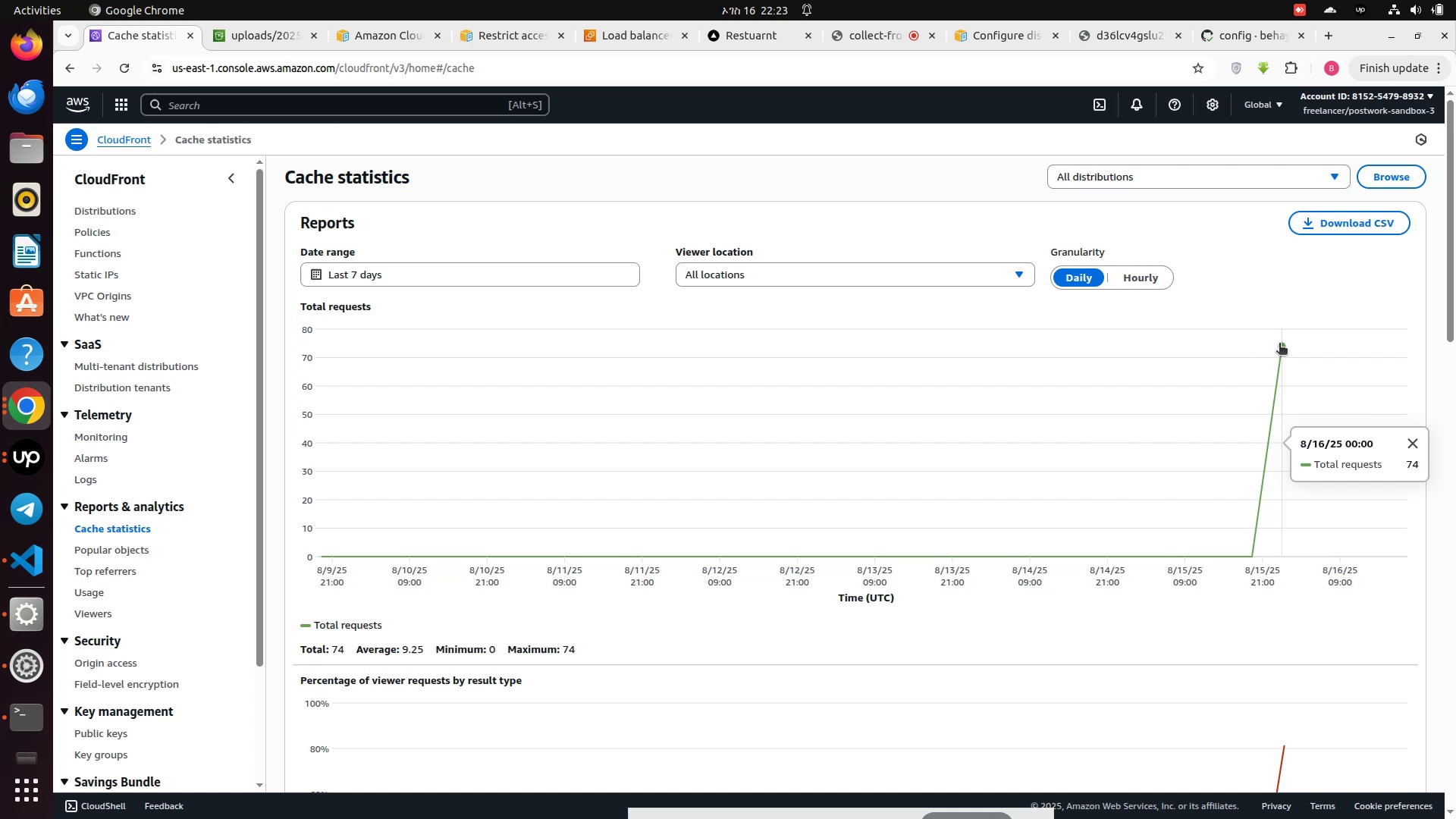 
scroll: coordinate [1222, 578], scroll_direction: down, amount: 3.0
 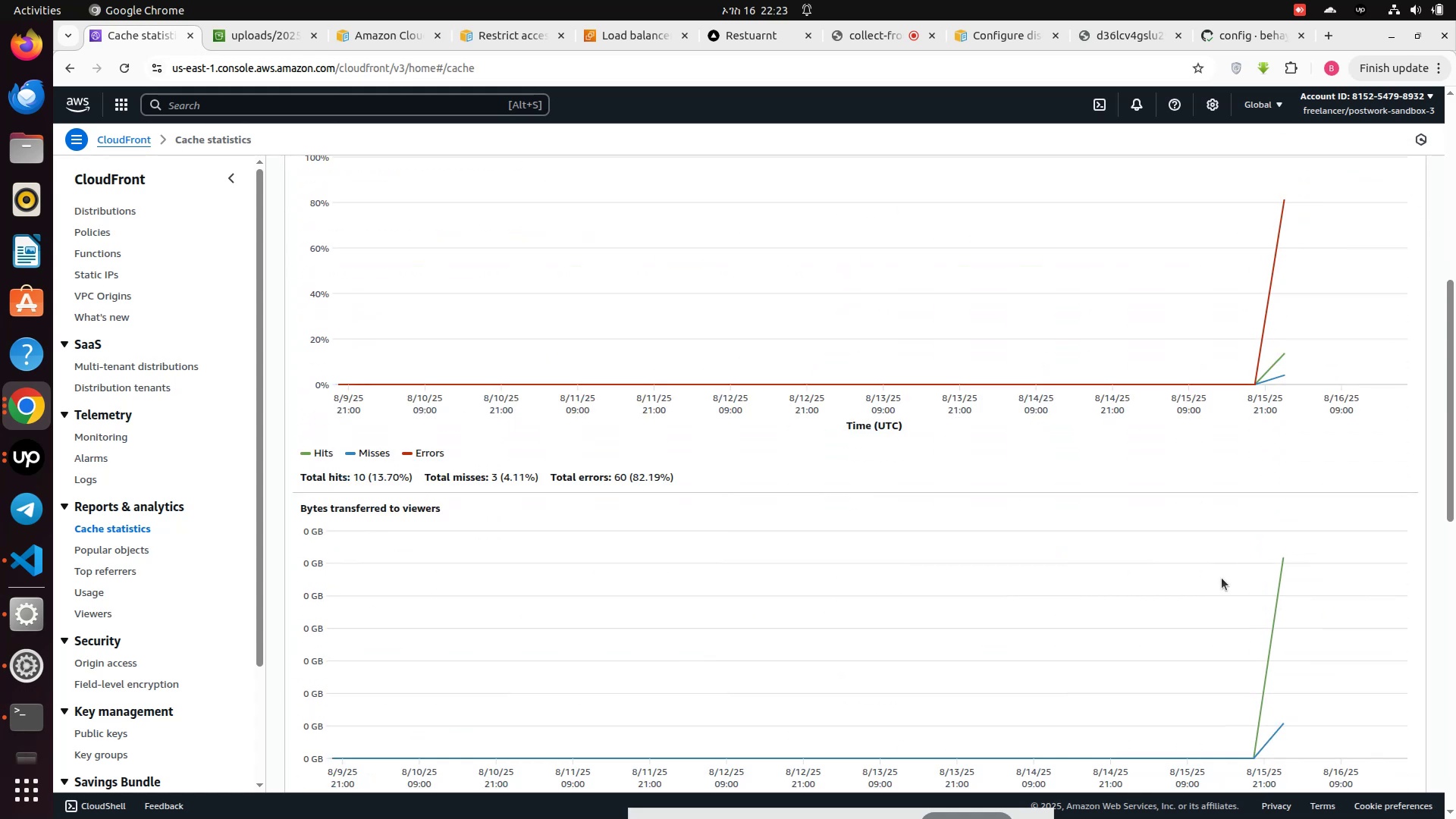 
scroll: coordinate [1222, 578], scroll_direction: up, amount: 1.0
 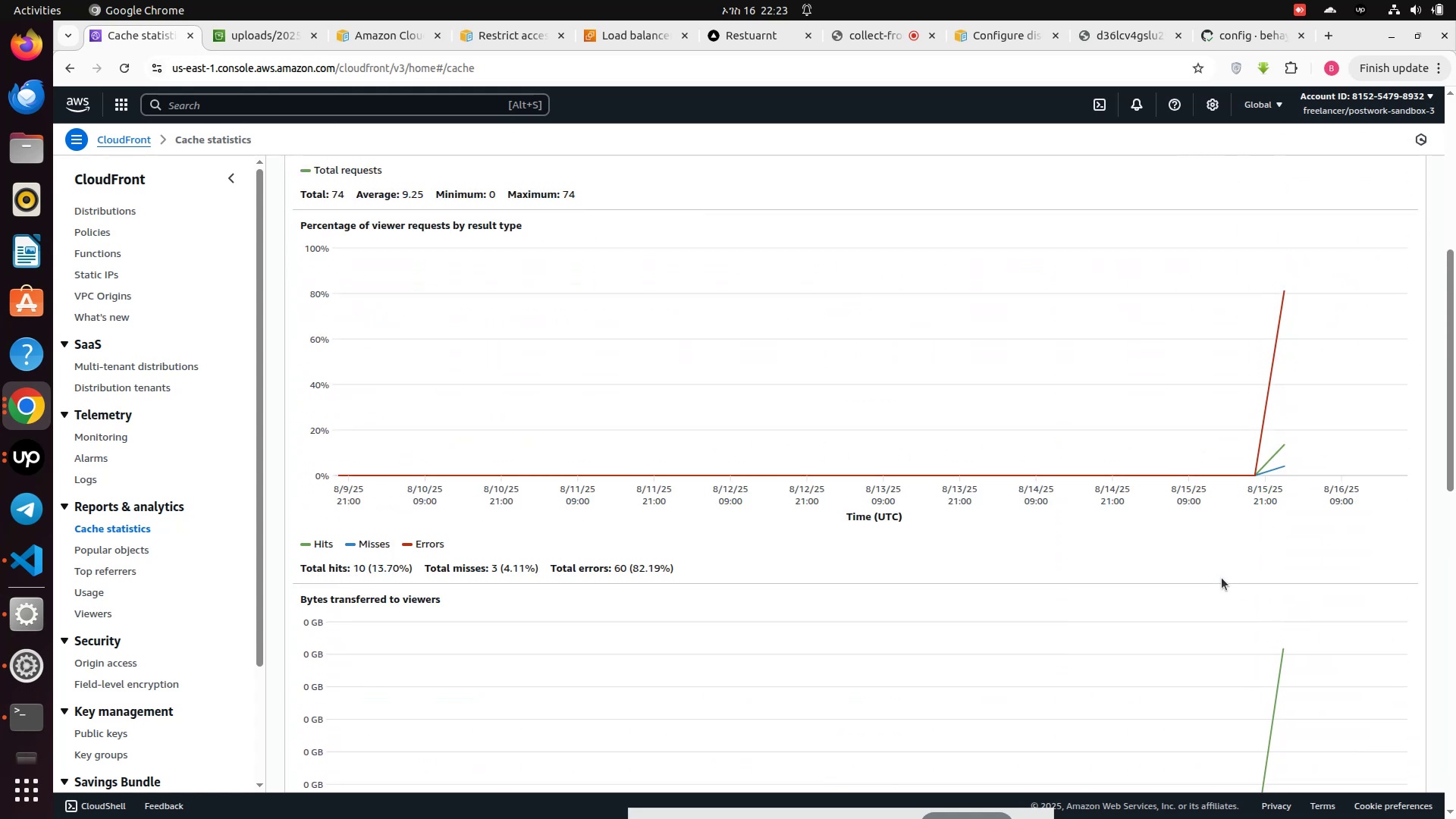 
scroll: coordinate [1222, 578], scroll_direction: down, amount: 7.0
 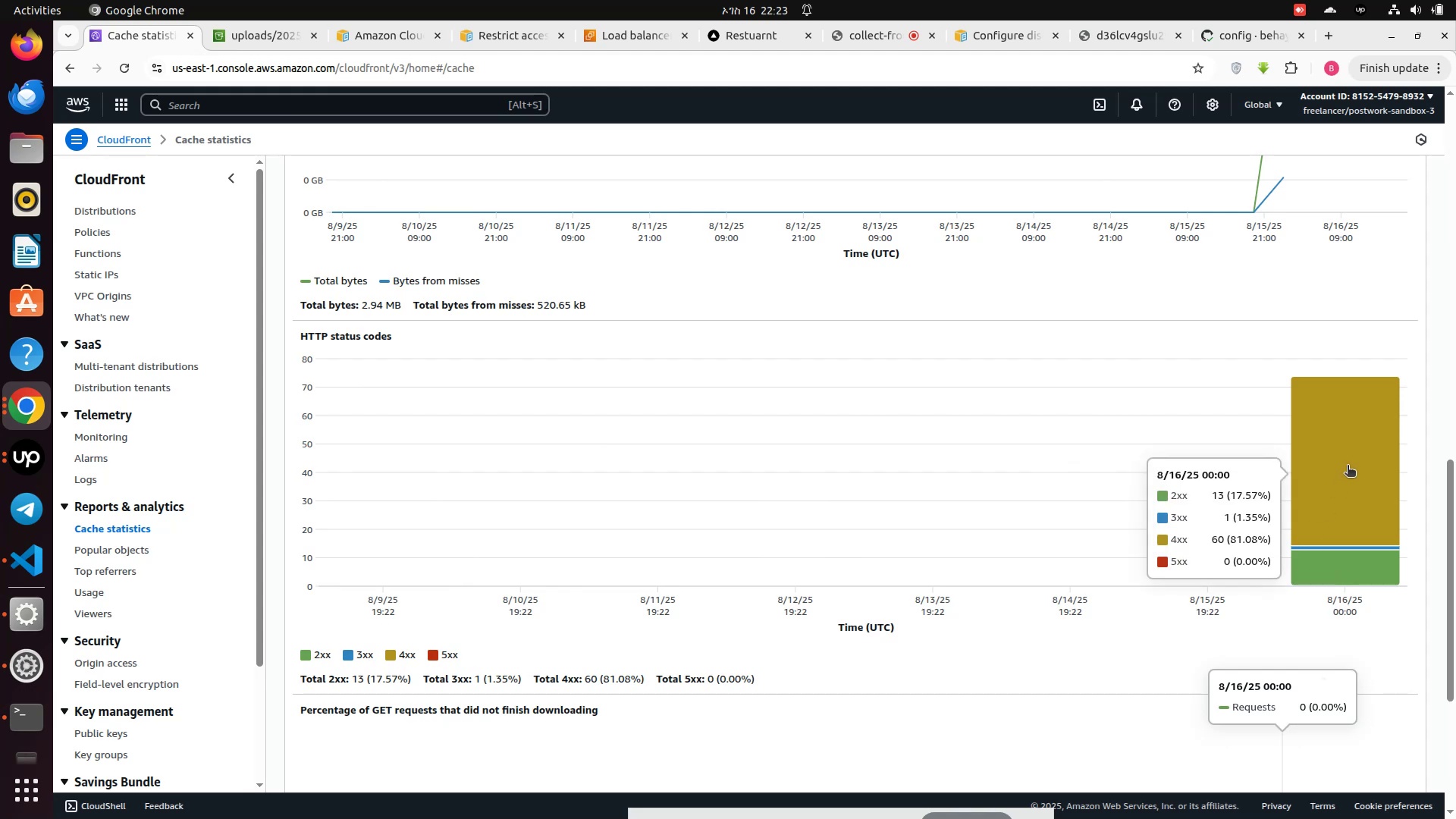 
wait(7.1)
 